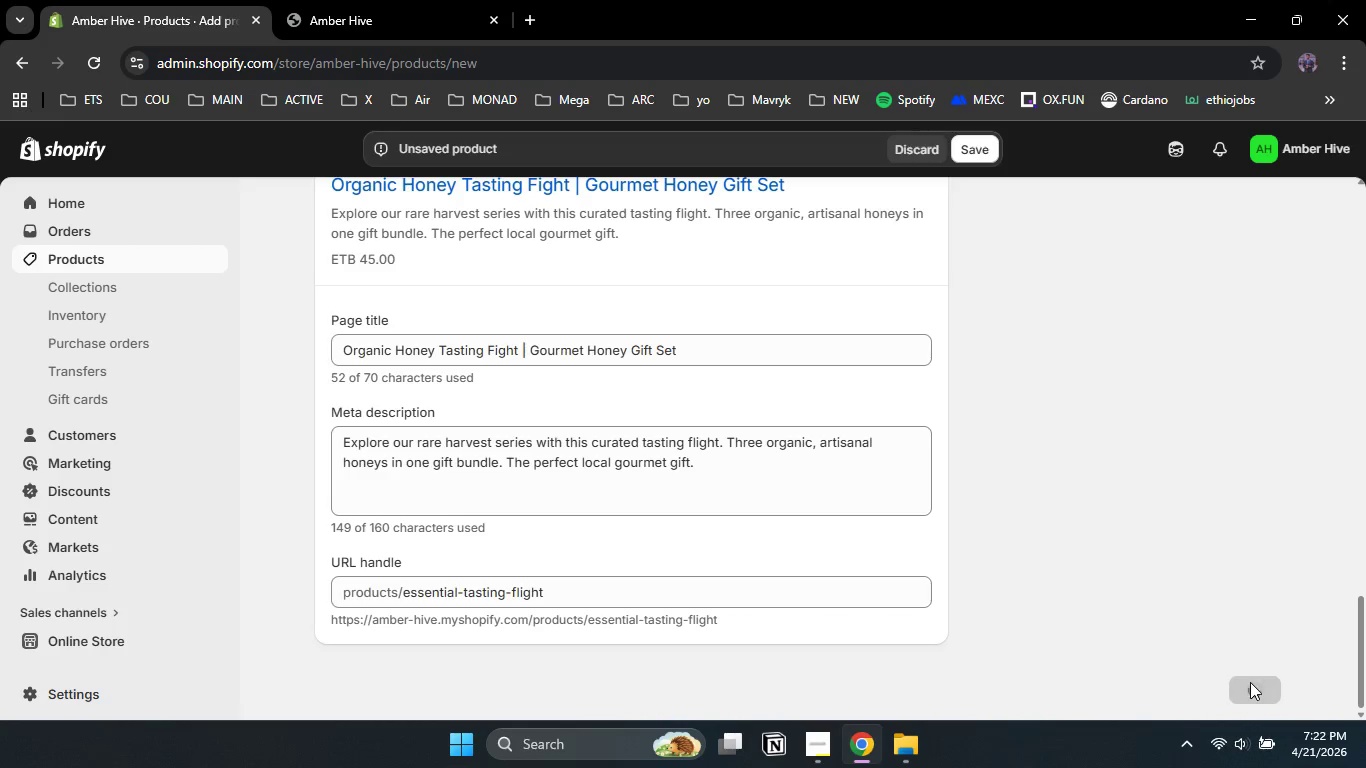 
left_click([1250, 682])
 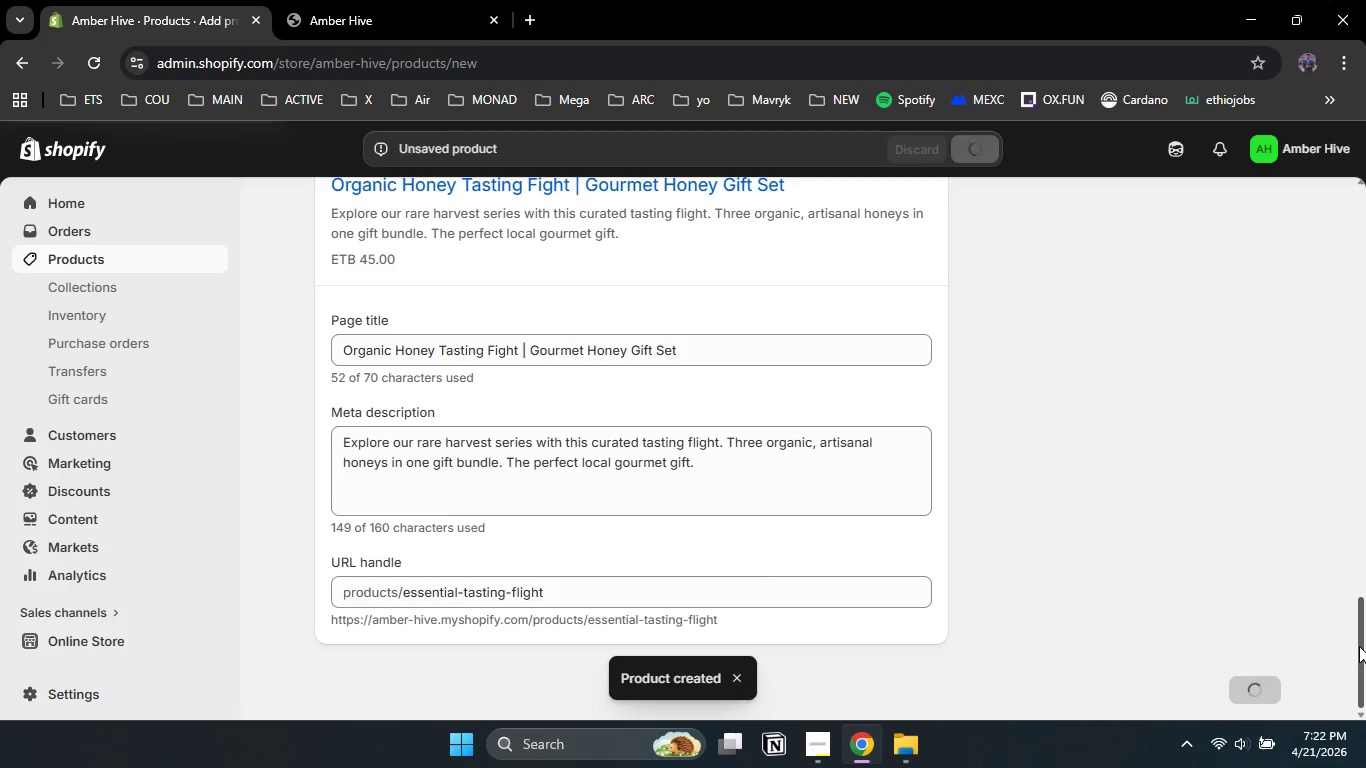 
wait(6.42)
 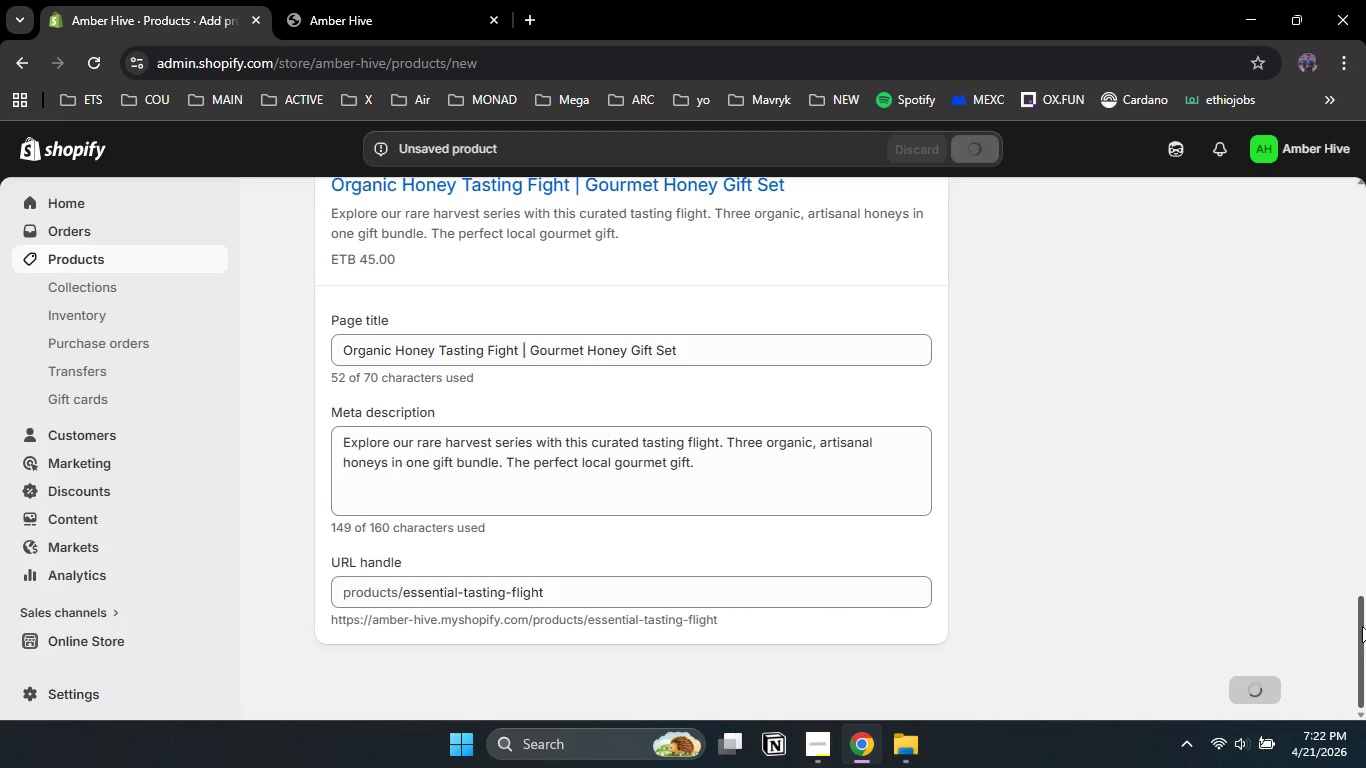 
left_click_drag(start_coordinate=[1359, 646], to_coordinate=[1365, 504])
 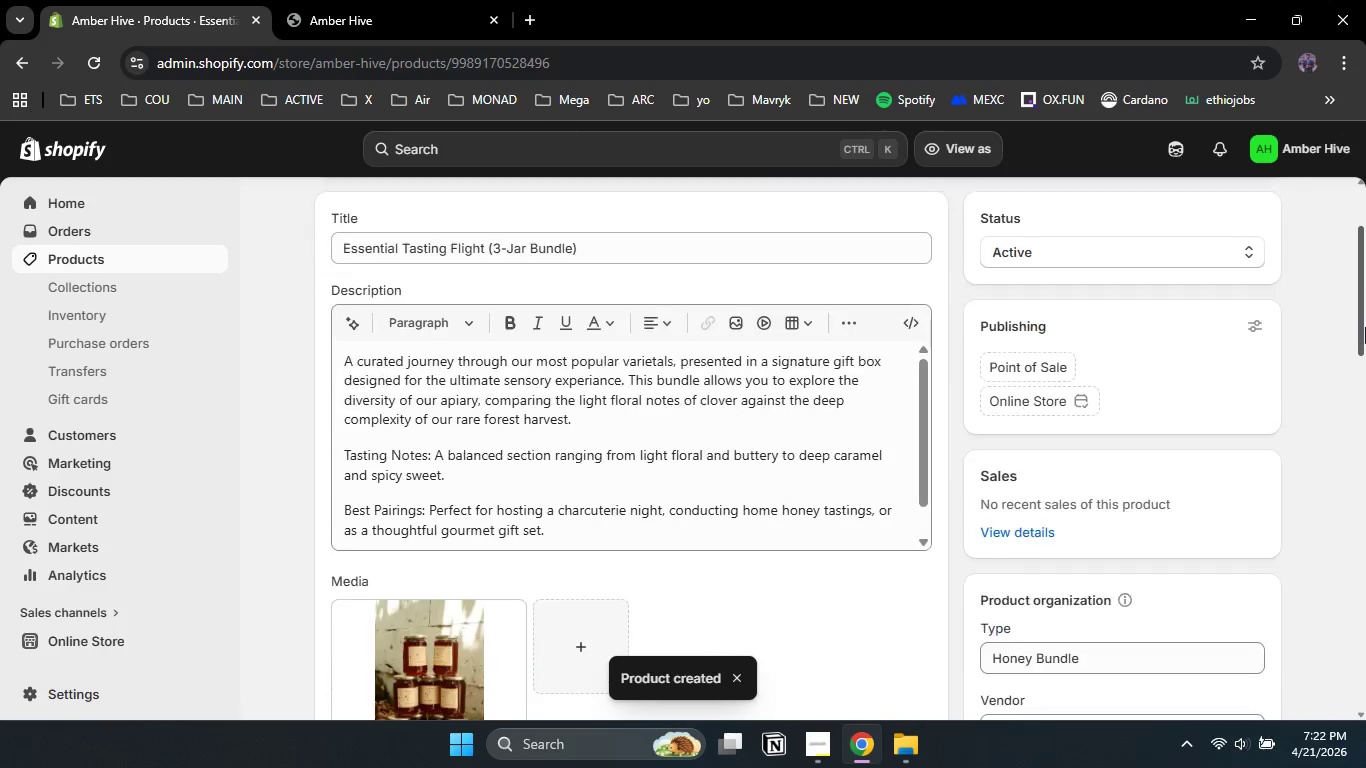 
left_click_drag(start_coordinate=[1365, 289], to_coordinate=[1365, 328])
 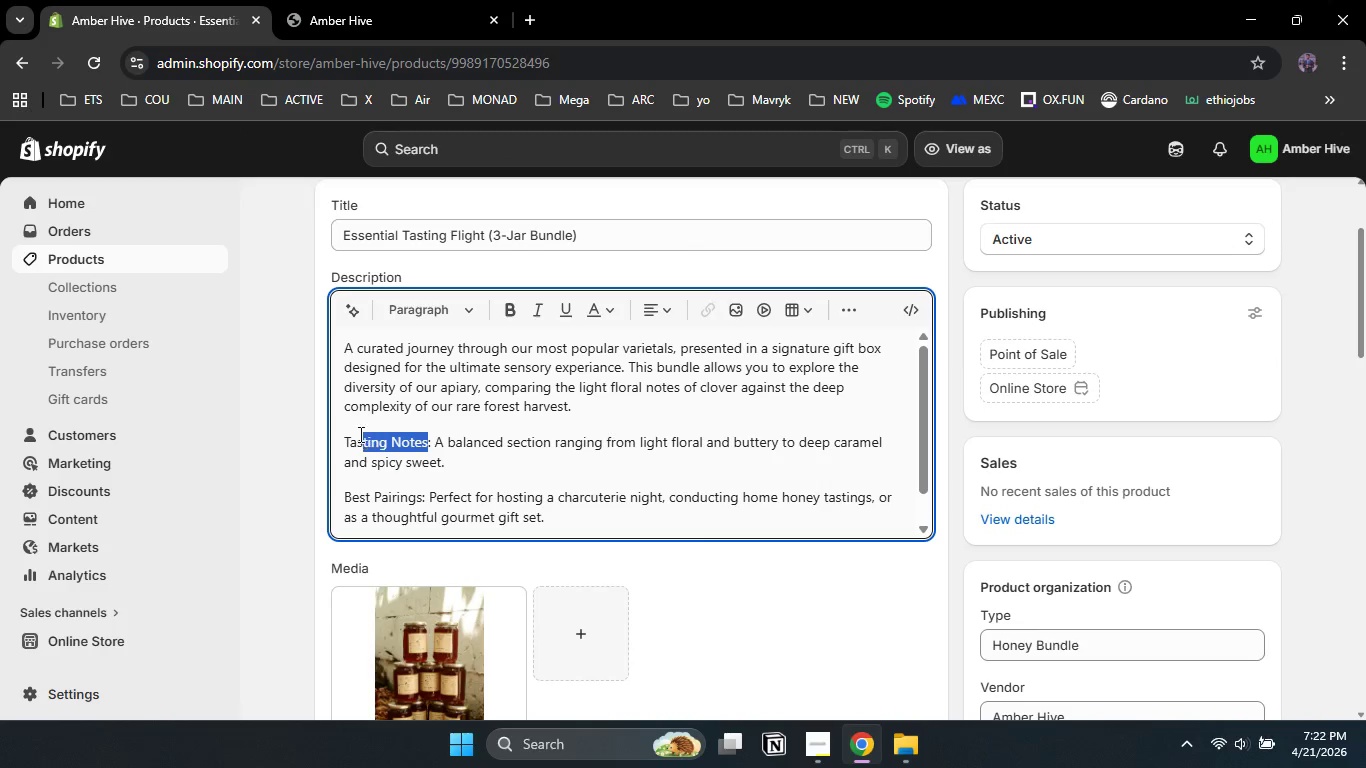 
left_click_drag(start_coordinate=[427, 438], to_coordinate=[341, 430])
 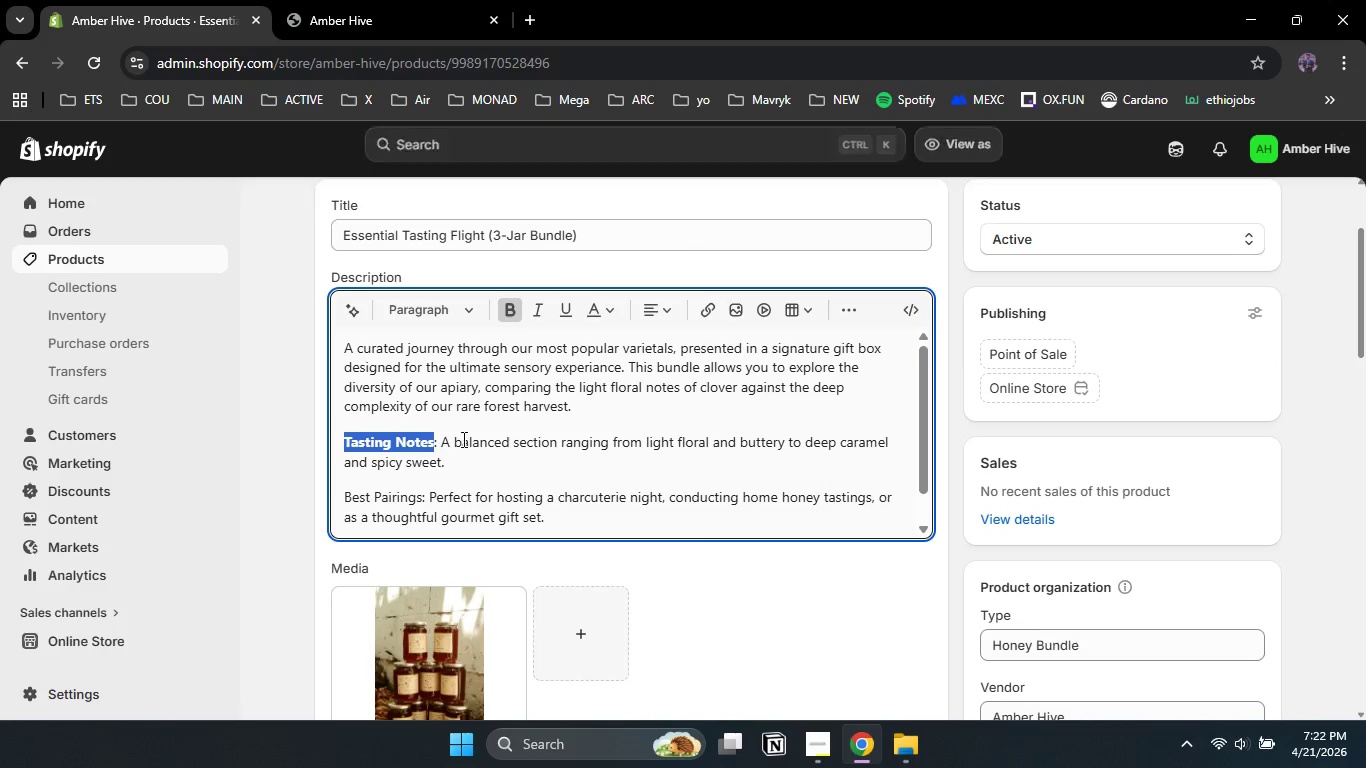 
left_click([513, 299])
 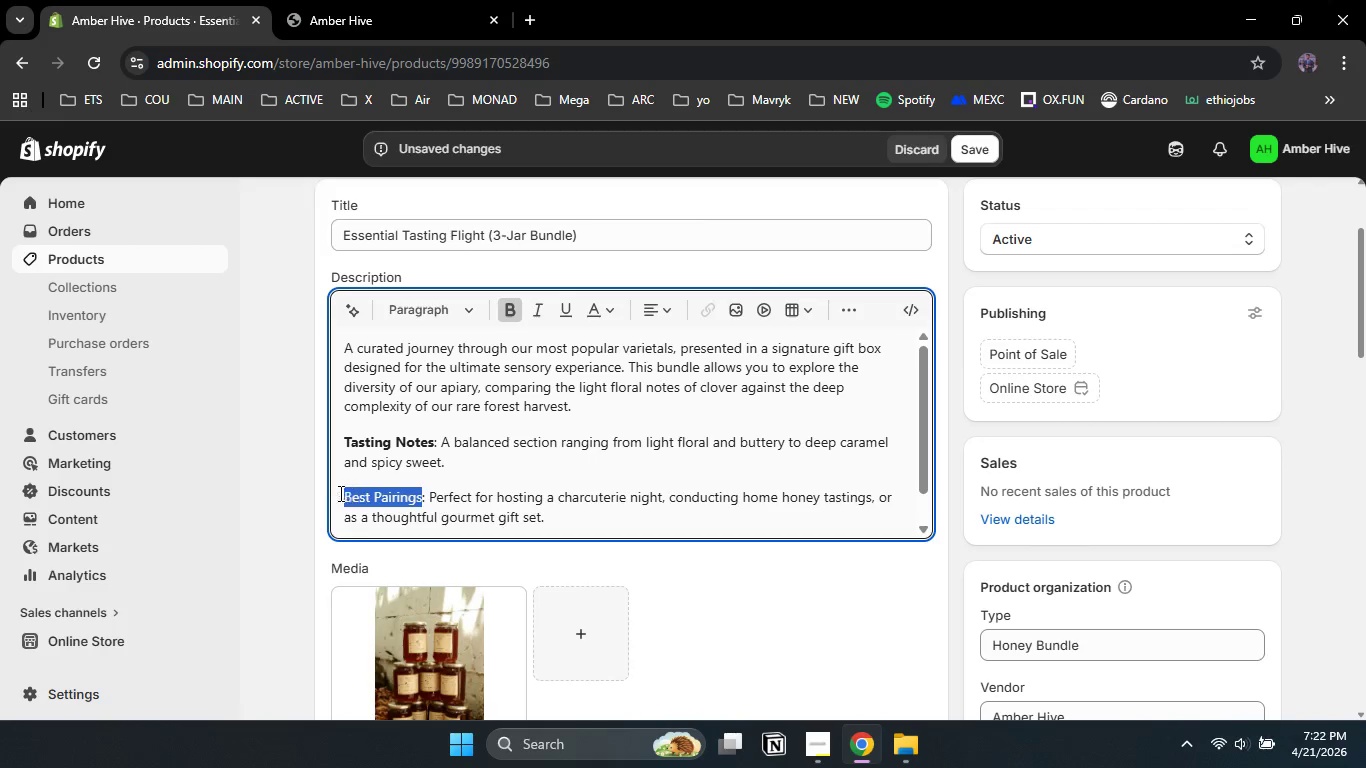 
left_click_drag(start_coordinate=[420, 505], to_coordinate=[341, 489])
 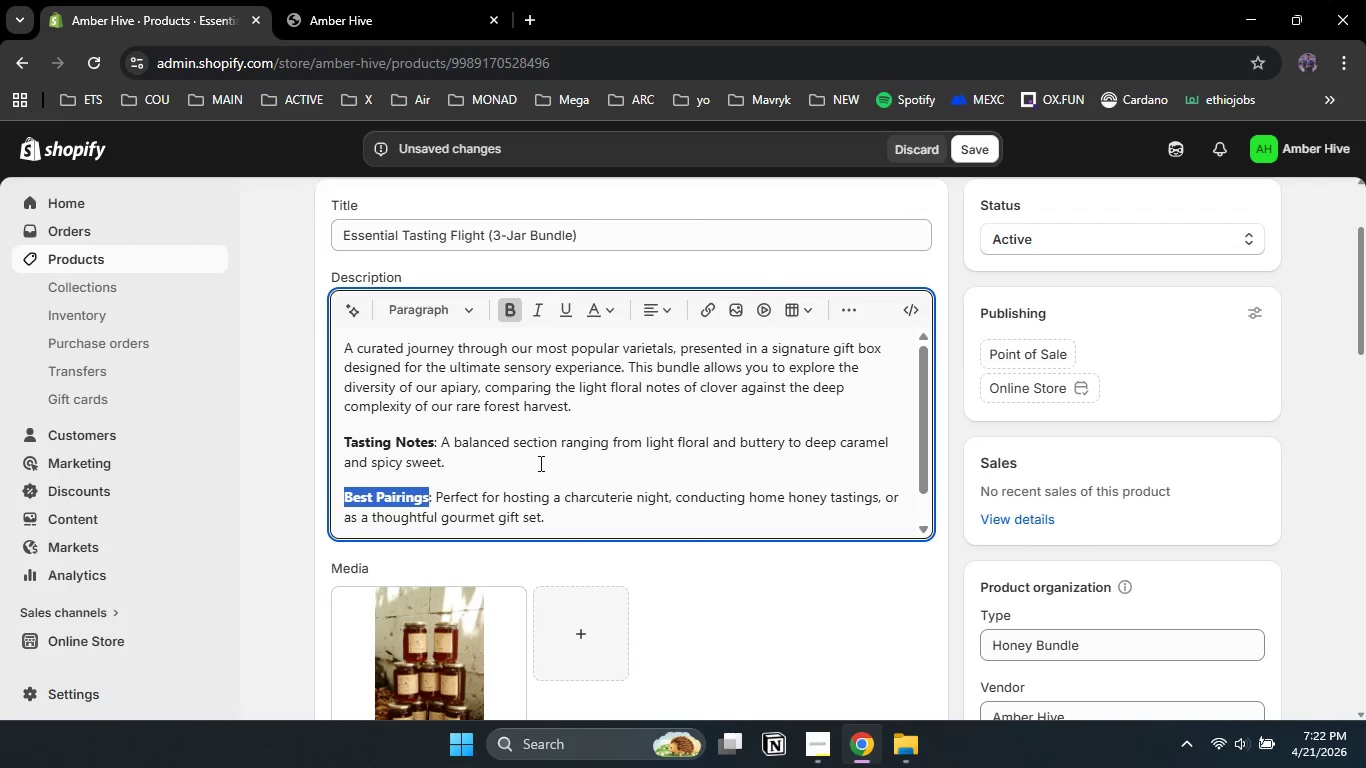 
left_click([507, 313])
 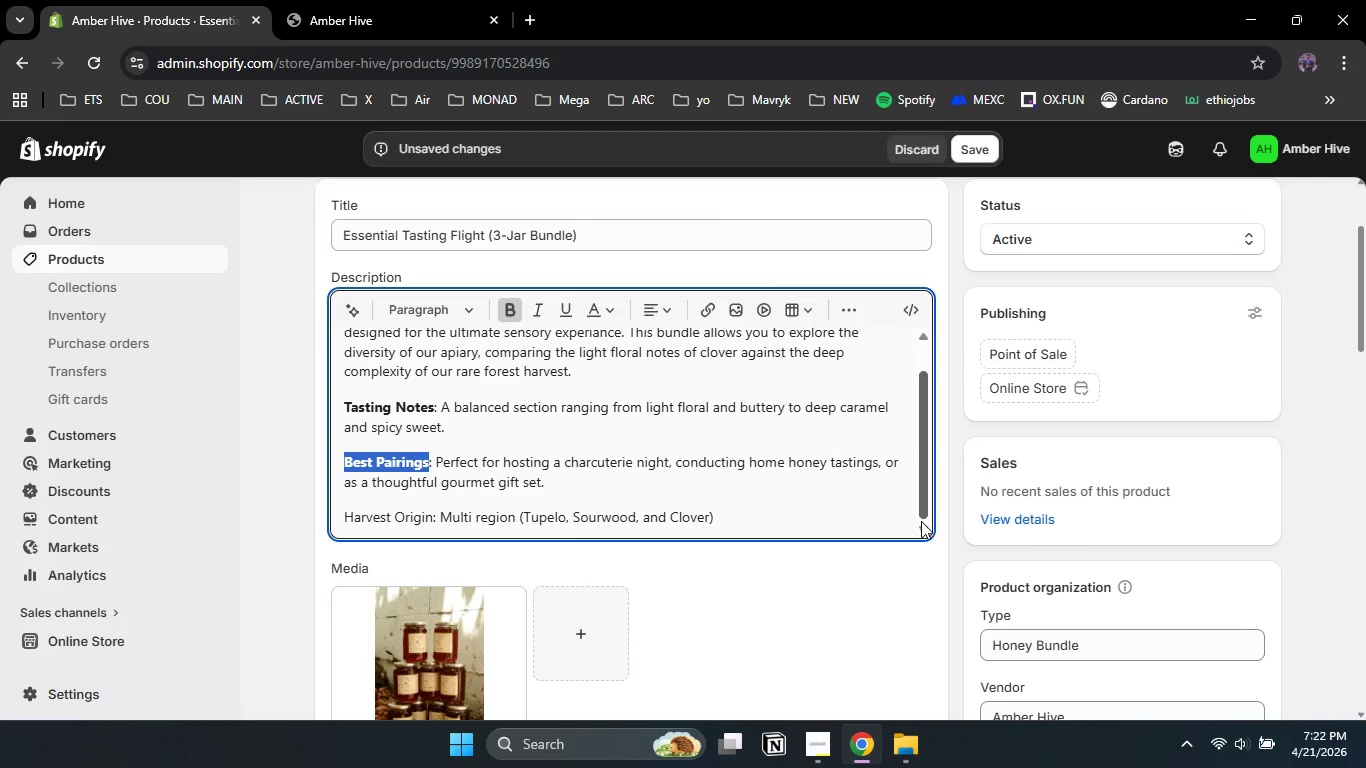 
left_click_drag(start_coordinate=[922, 441], to_coordinate=[921, 521])
 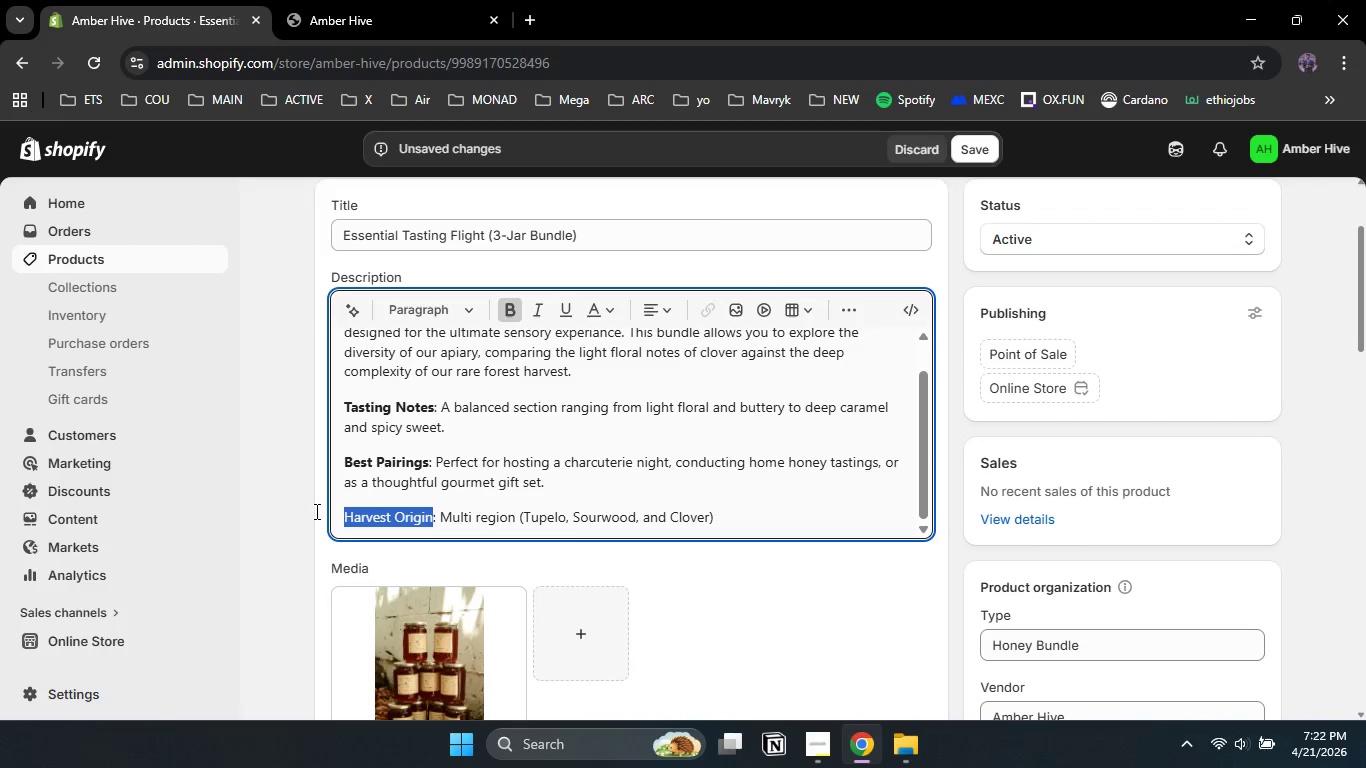 
left_click_drag(start_coordinate=[431, 515], to_coordinate=[325, 504])
 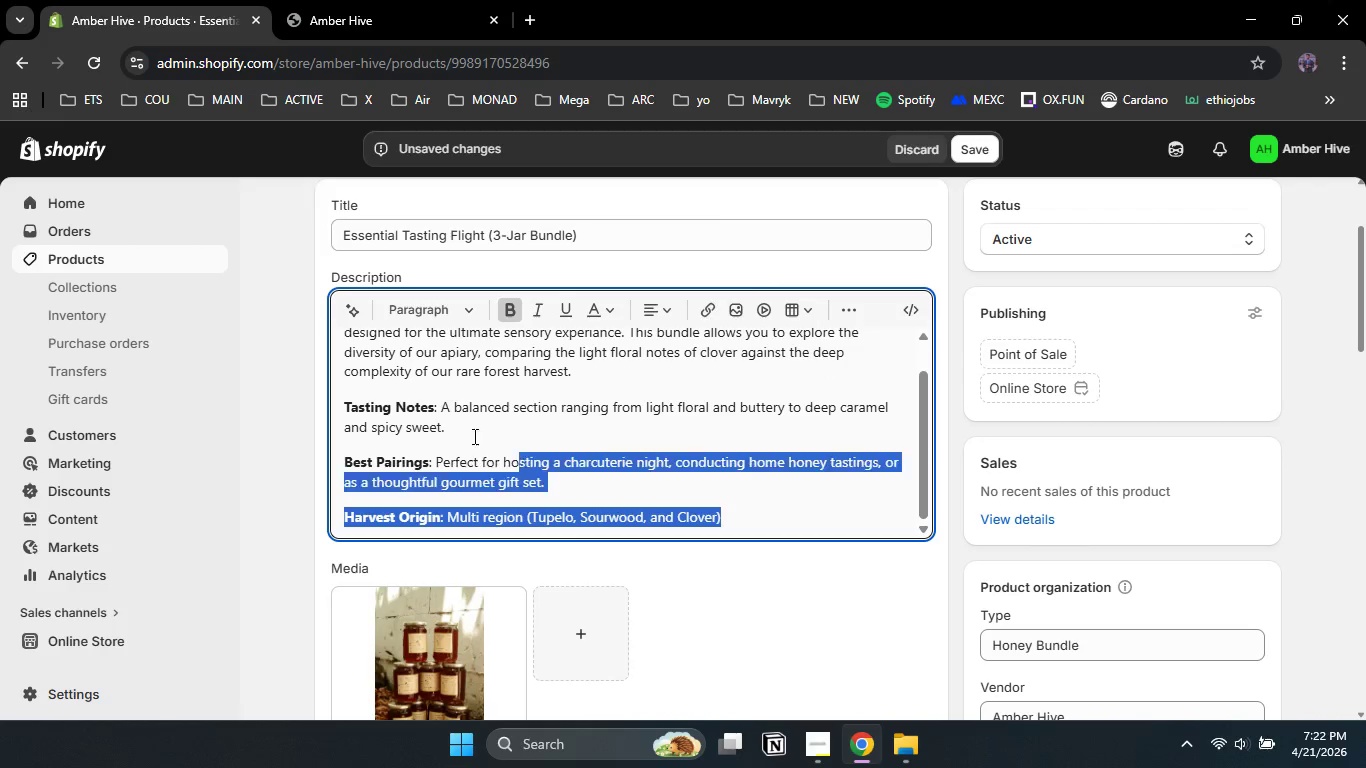 
left_click_drag(start_coordinate=[746, 520], to_coordinate=[331, 397])
 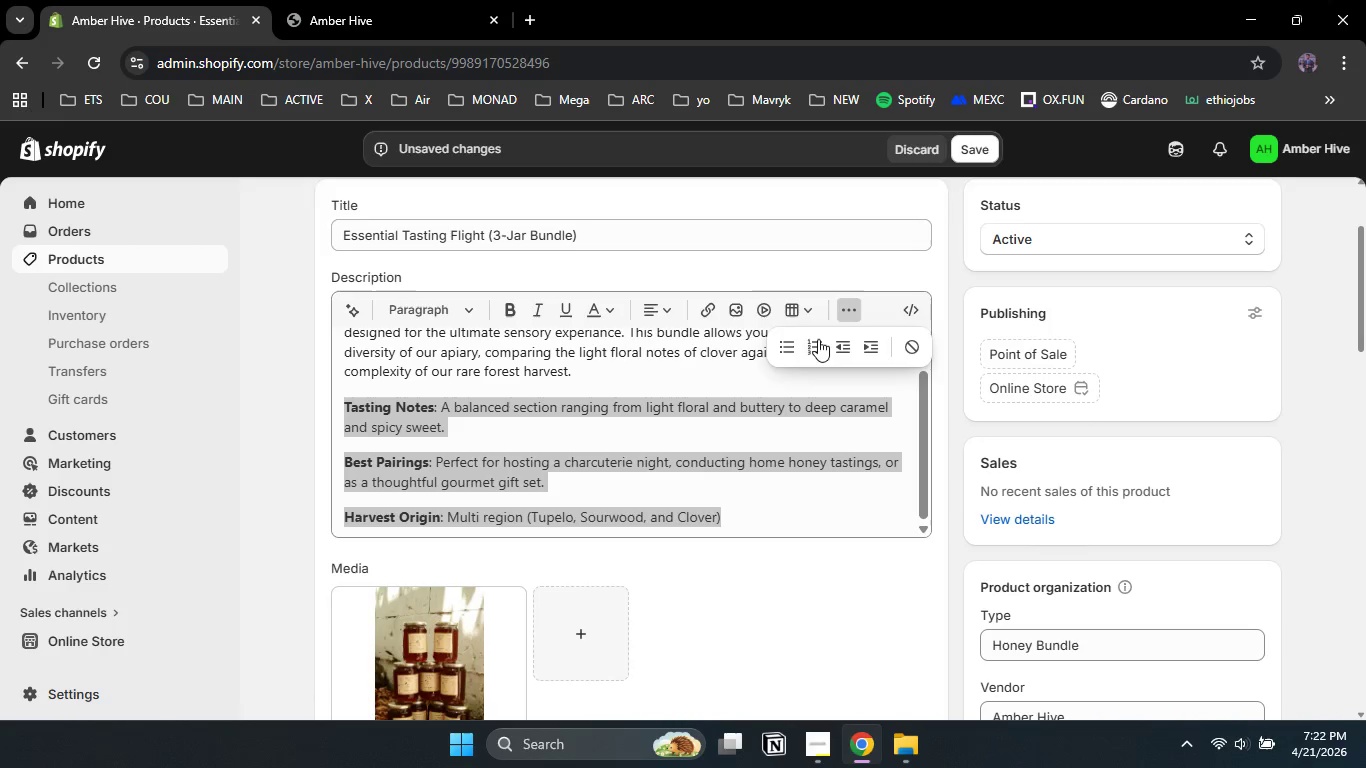 
left_click([850, 313])
 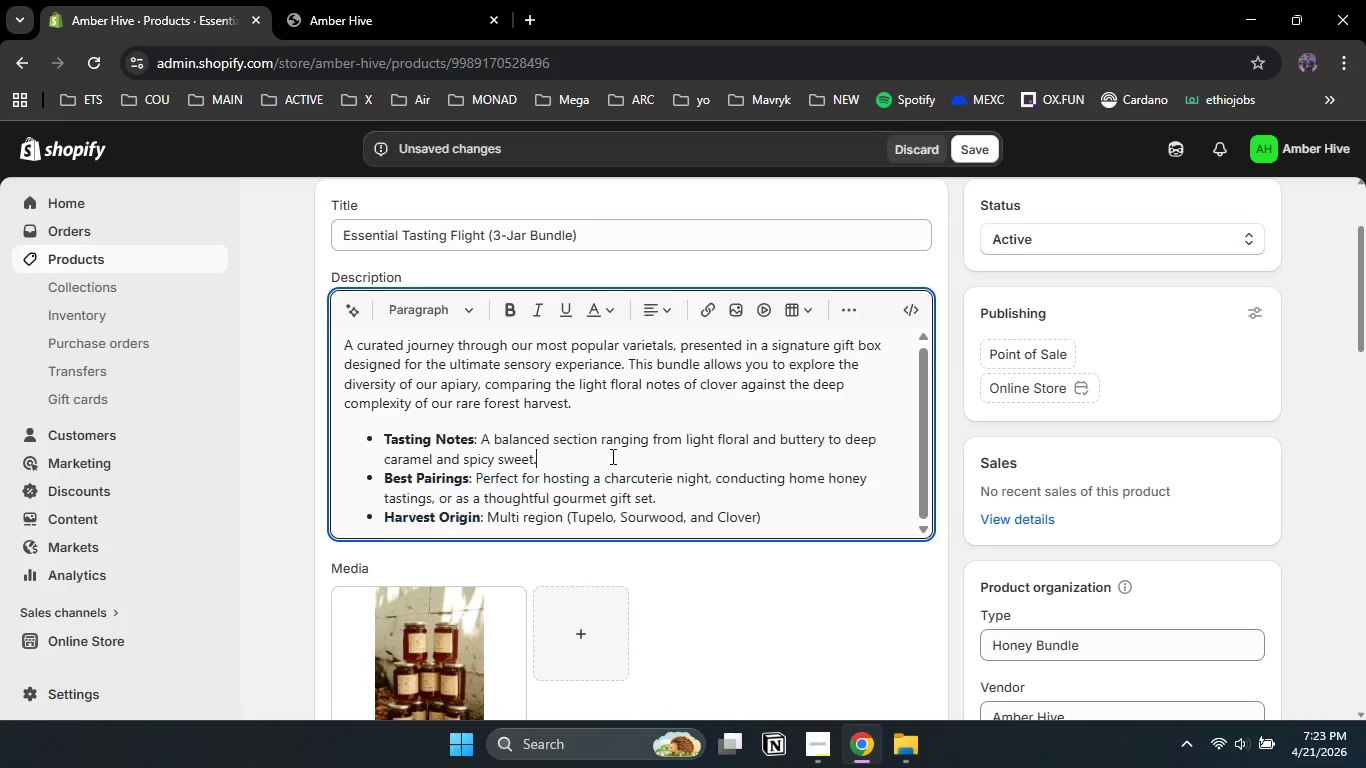 
left_click([611, 456])
 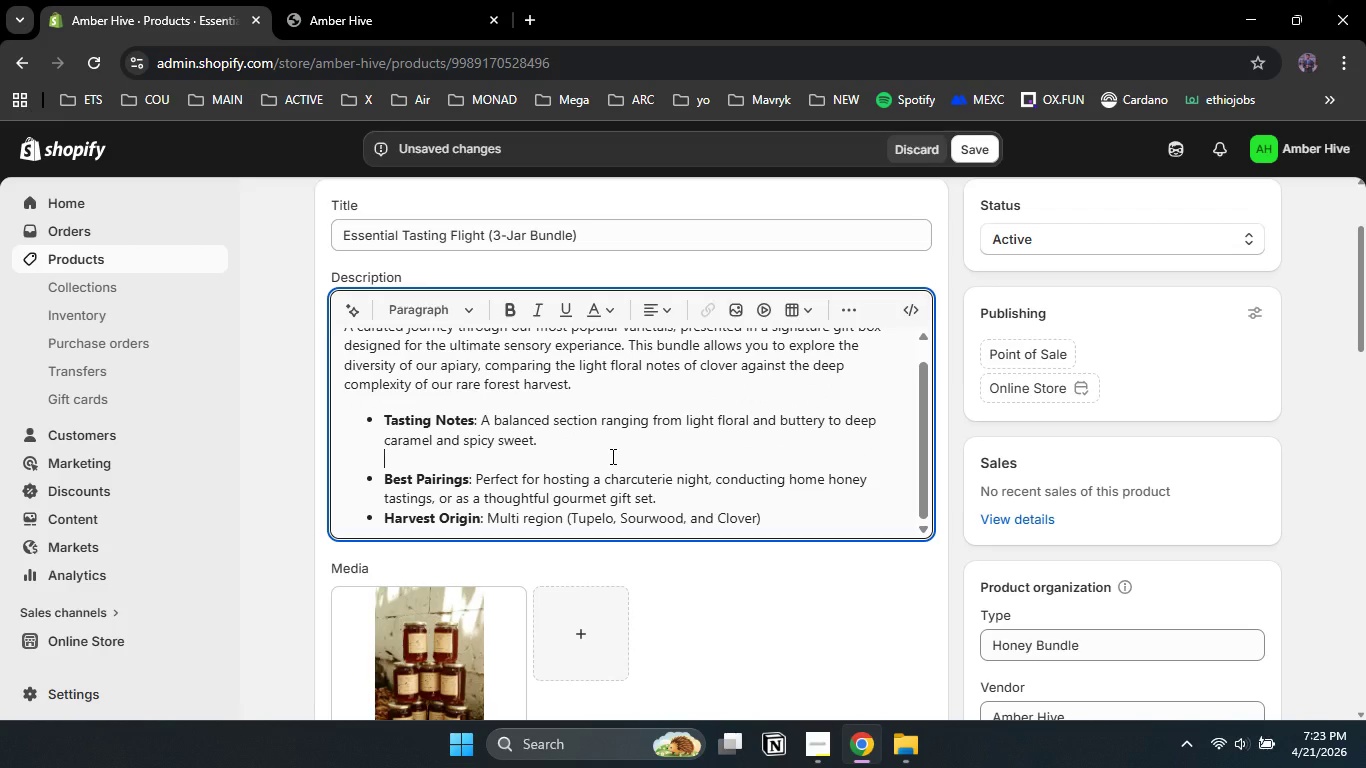 
key(Shift+Enter)
 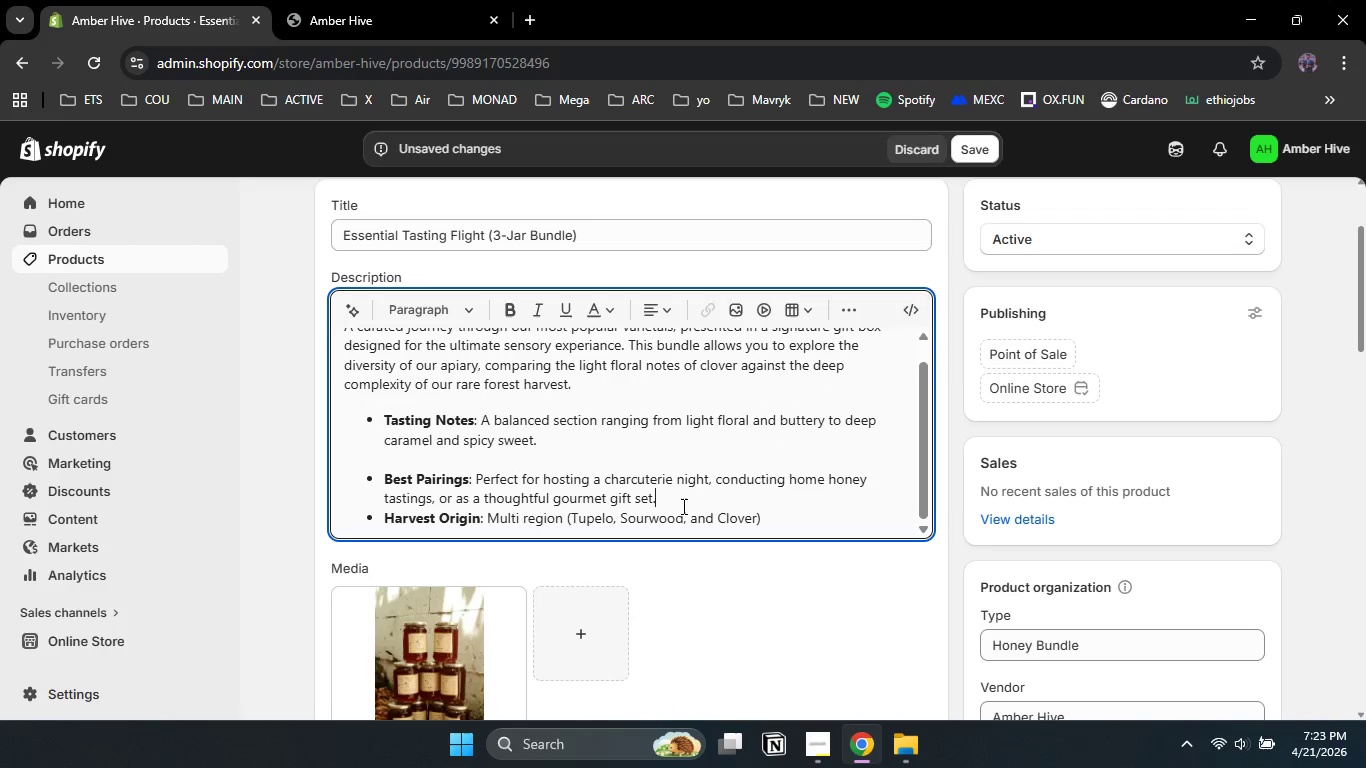 
left_click([682, 506])
 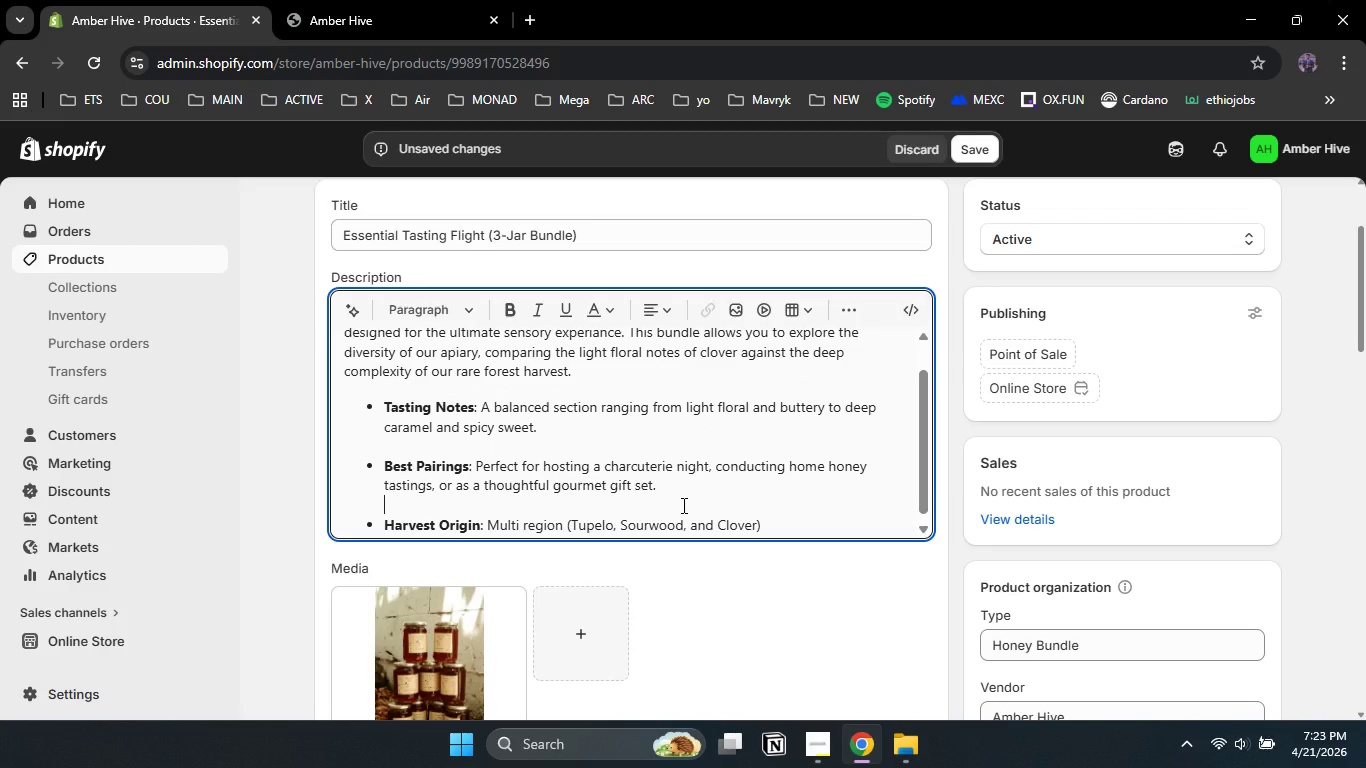 
key(Shift+ShiftRight)
 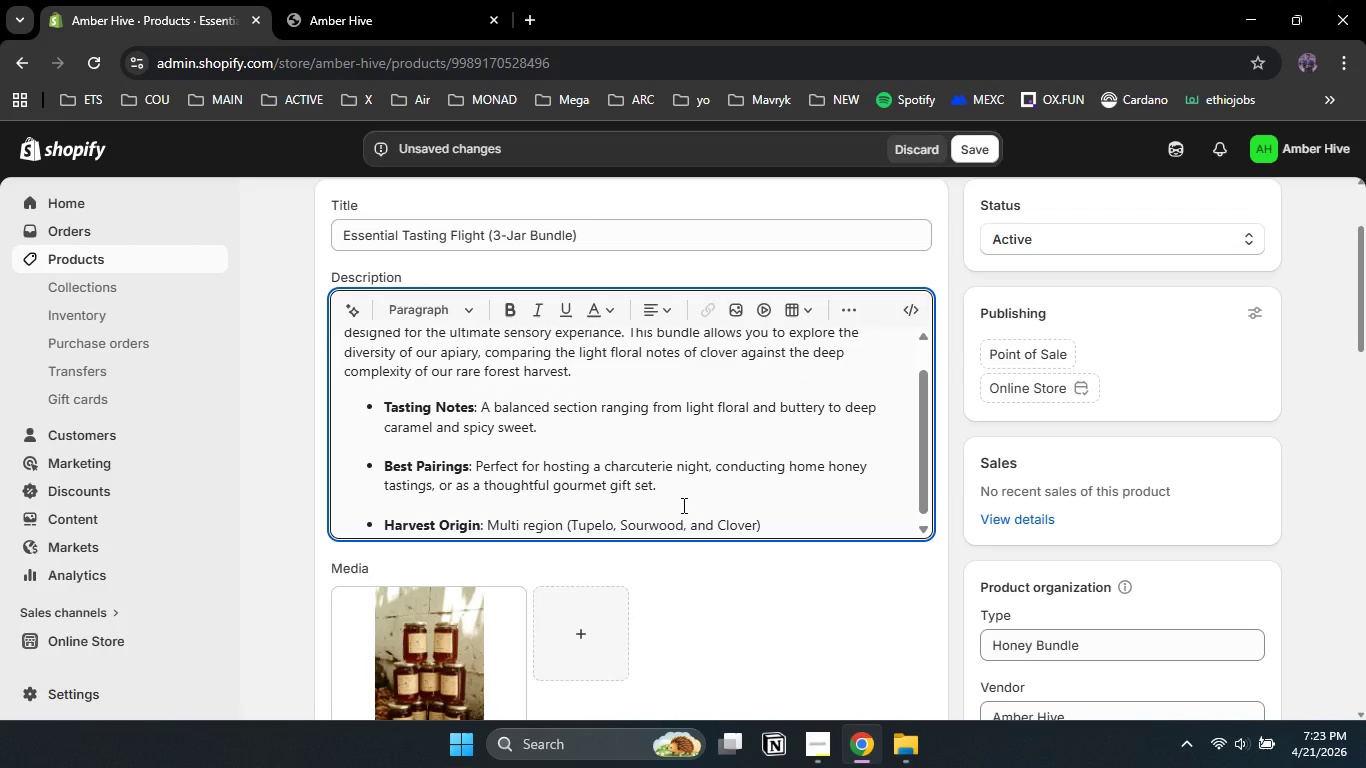 
key(Shift+Enter)
 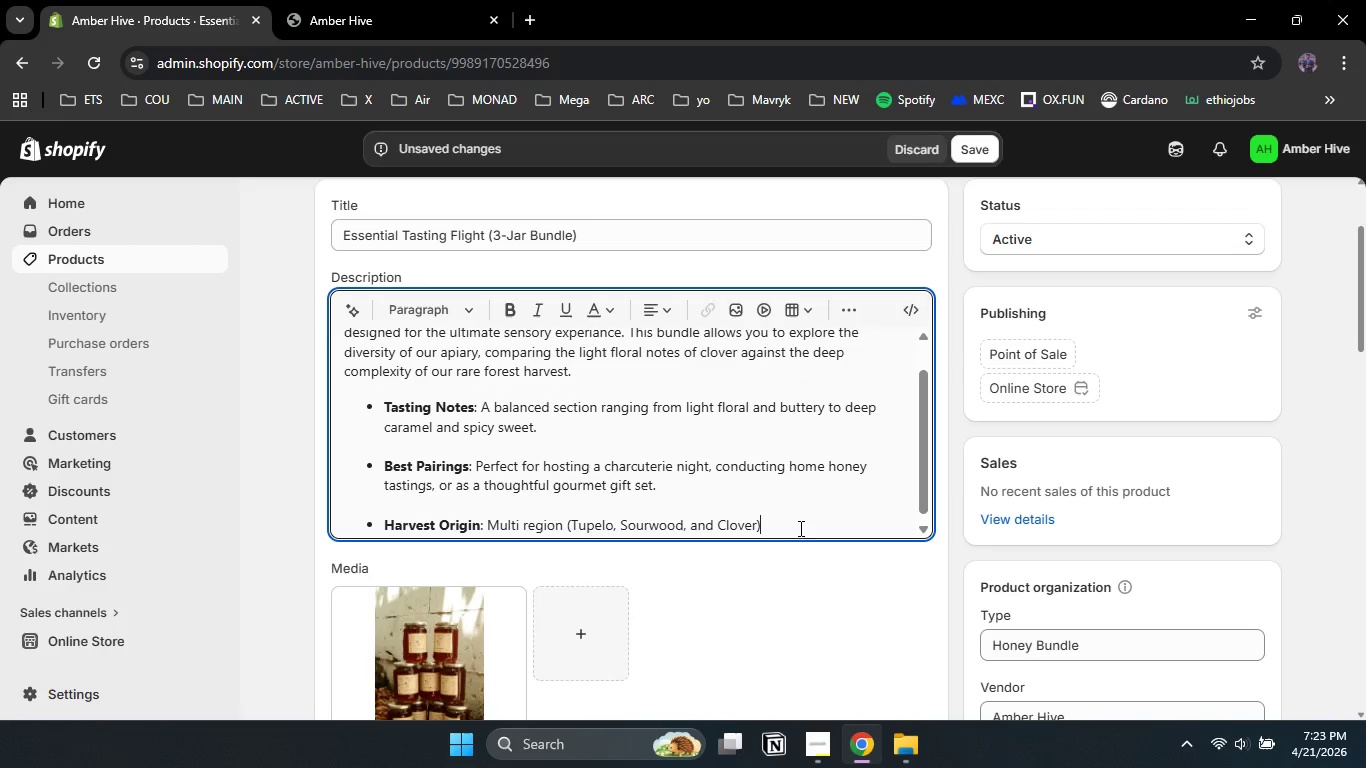 
left_click([799, 528])
 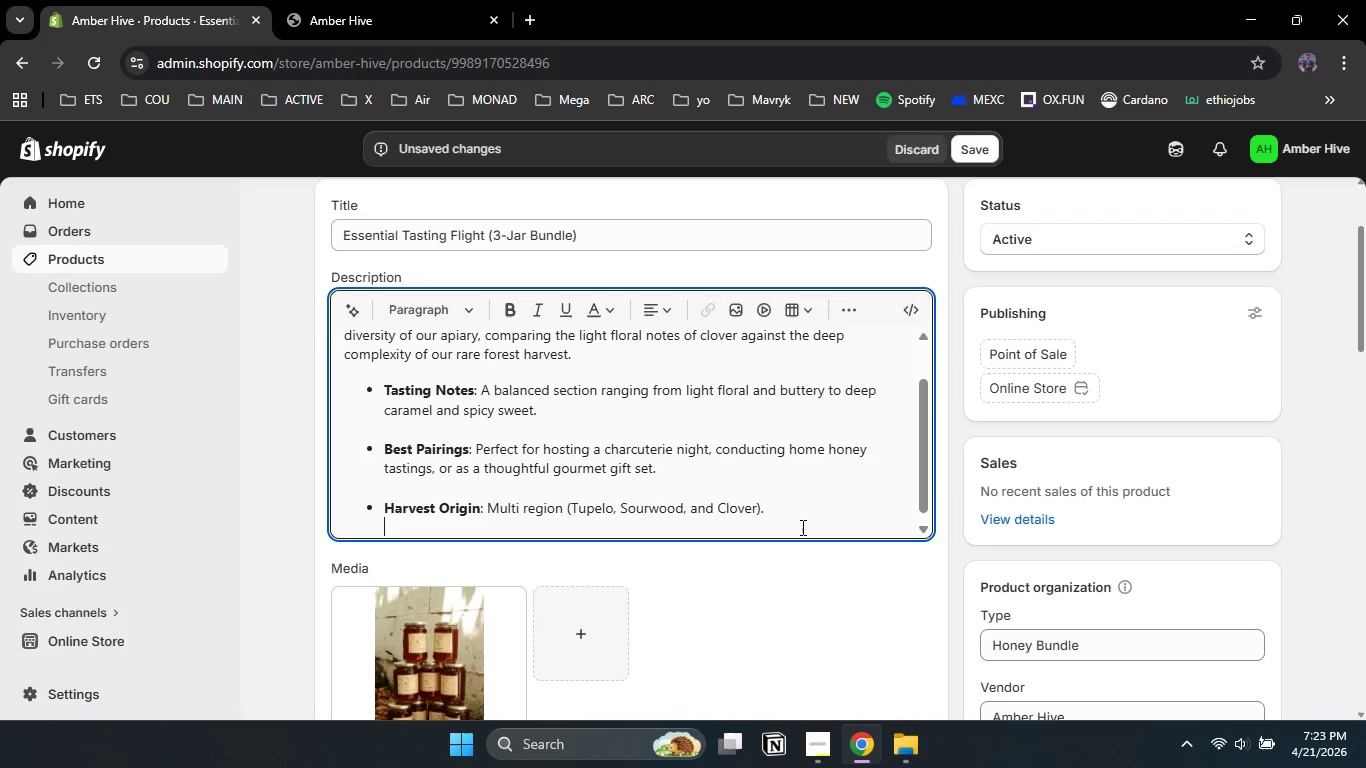 
key(NumpadDecimal)
 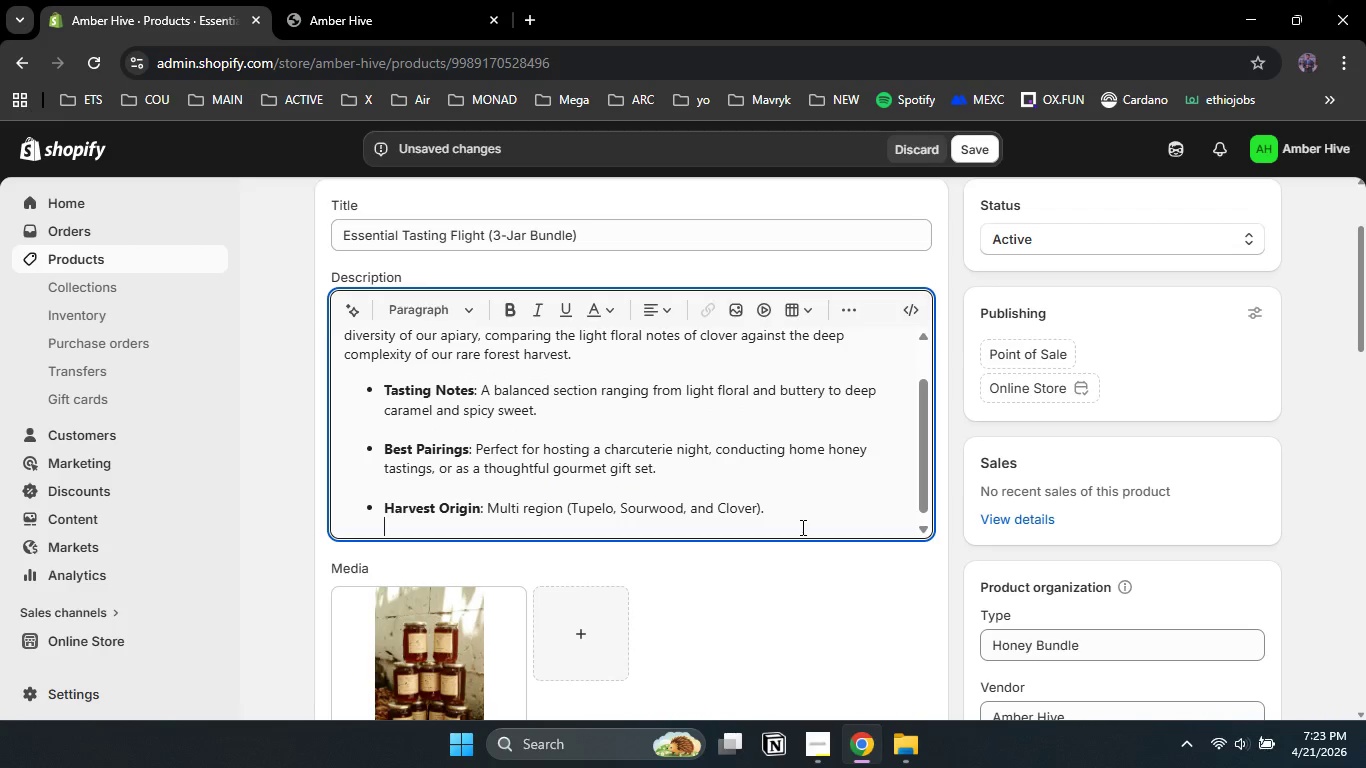 
key(Shift+ShiftRight)
 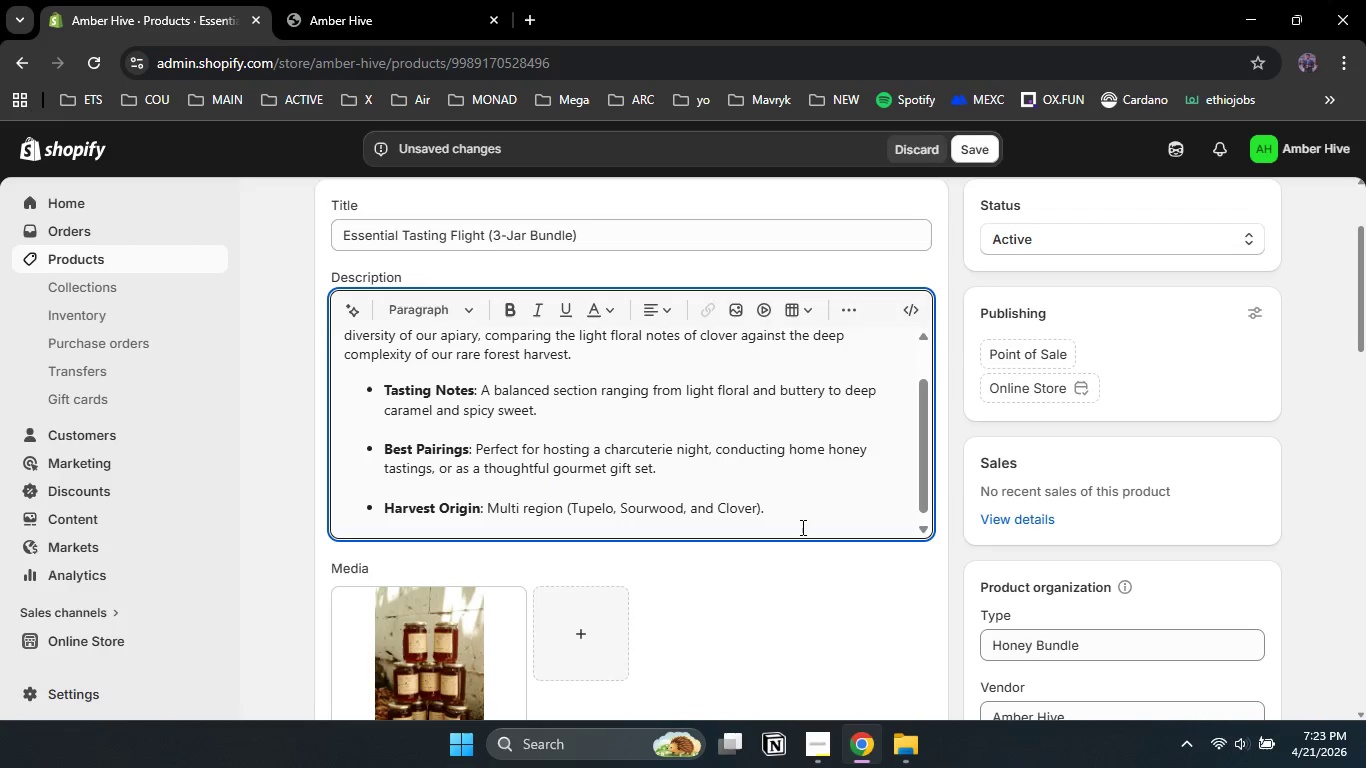 
key(Shift+Enter)
 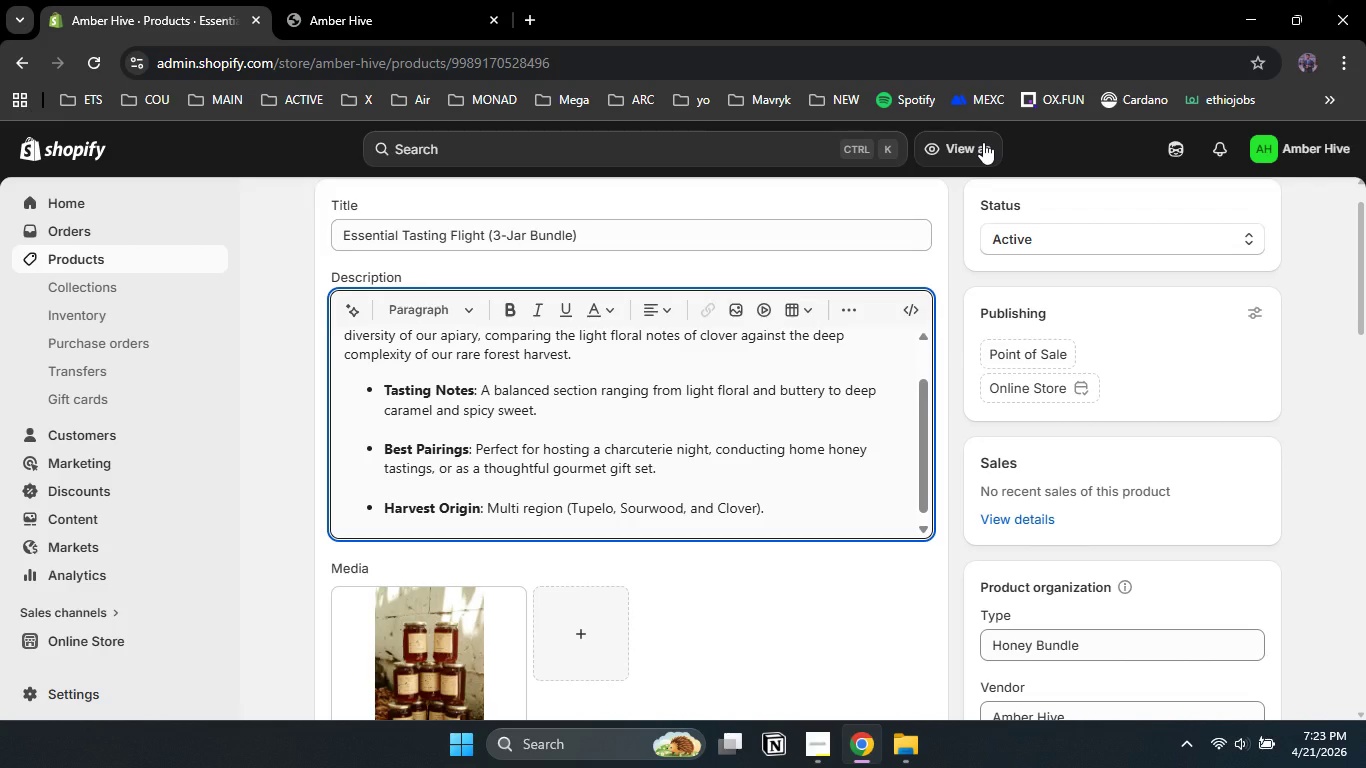 
wait(16.95)
 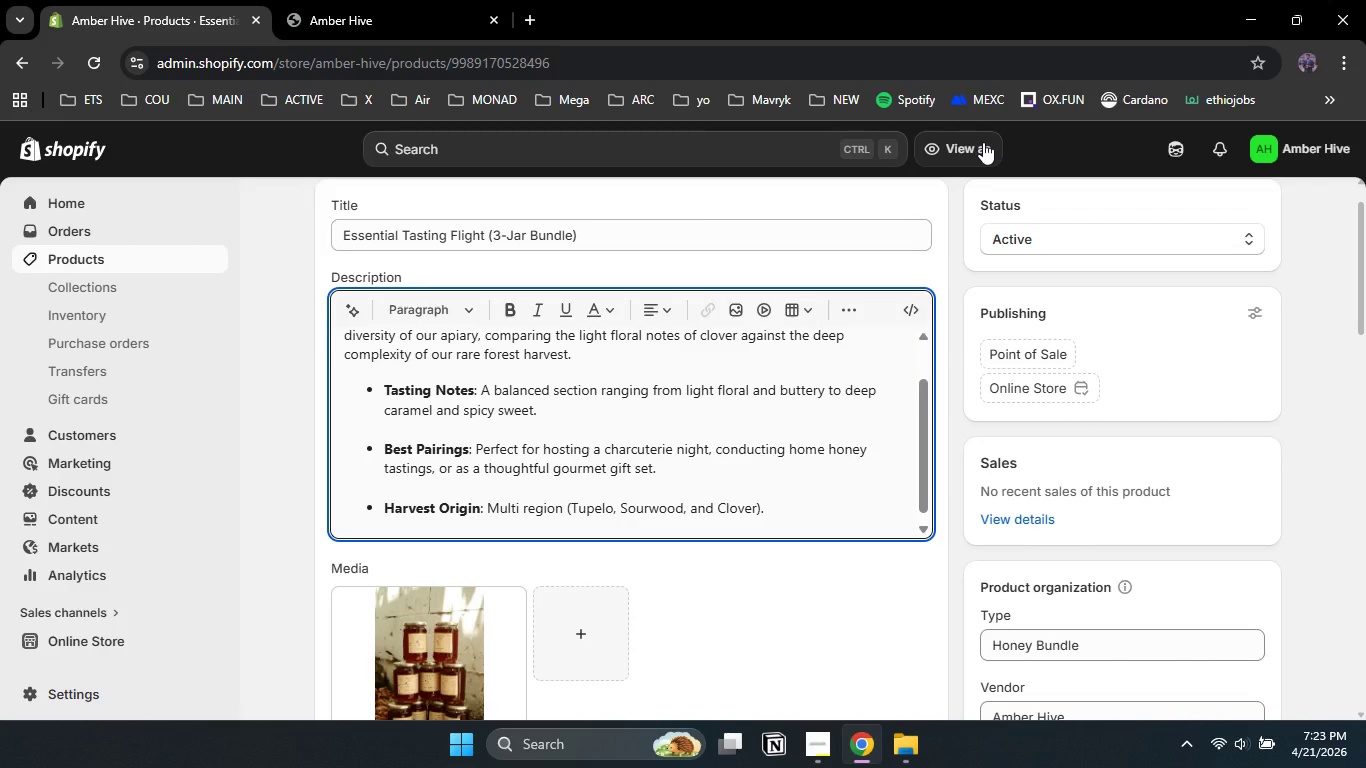 
left_click_drag(start_coordinate=[1365, 261], to_coordinate=[1356, 220])
 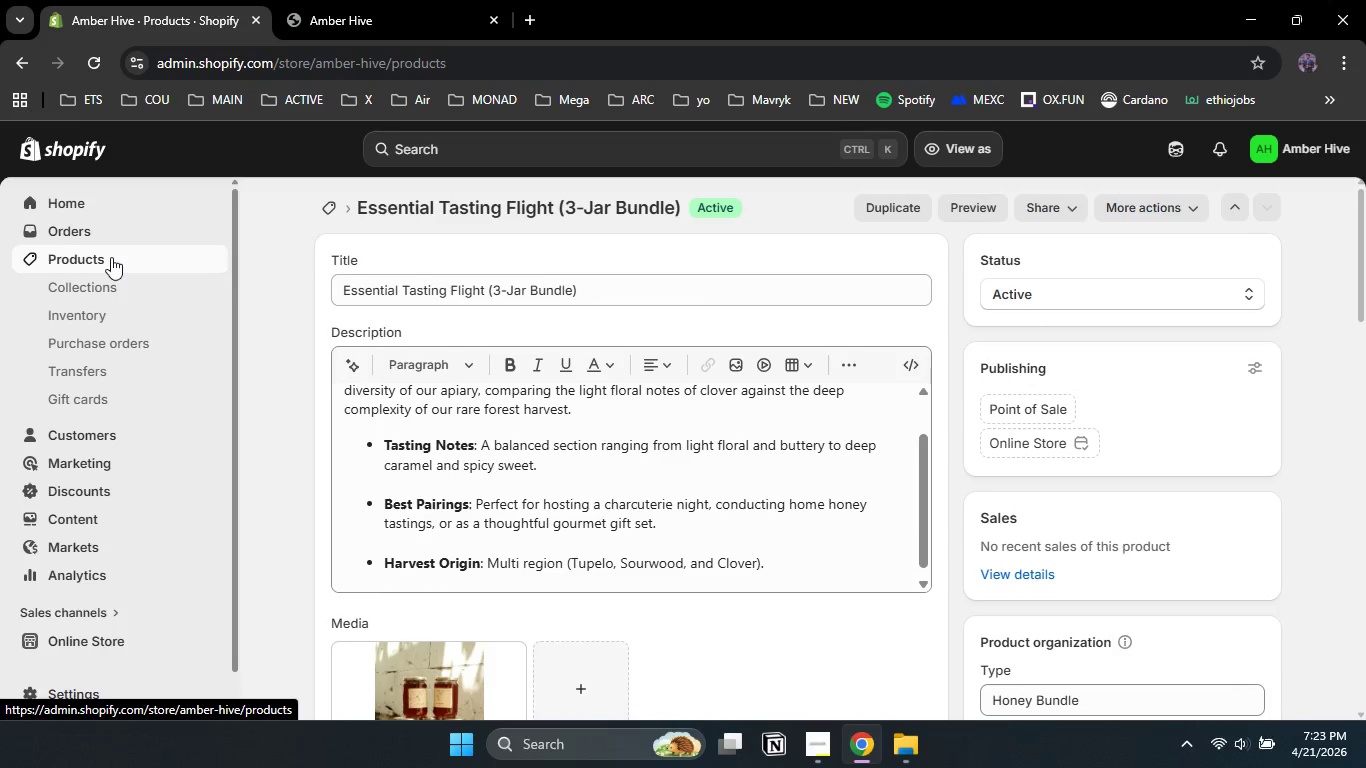 
left_click([111, 257])
 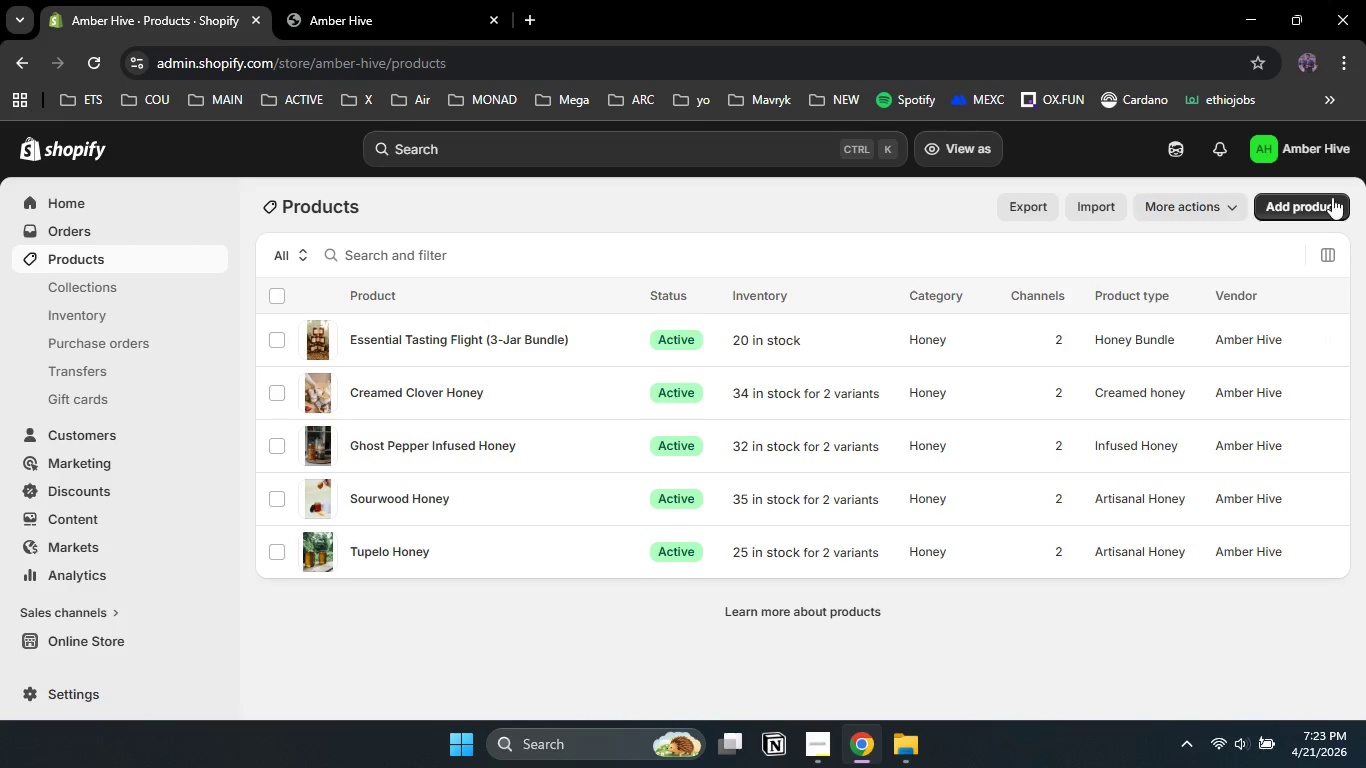 
wait(5.8)
 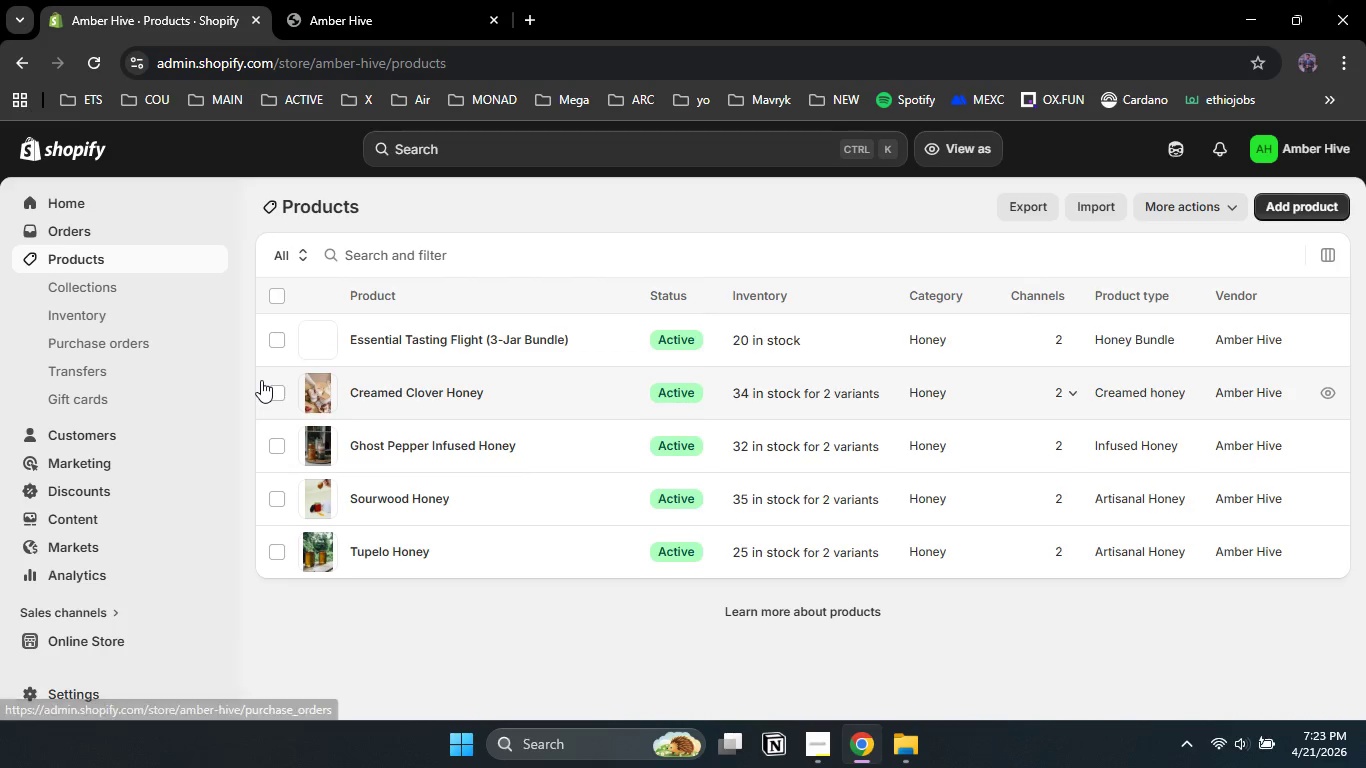 
left_click([1300, 200])
 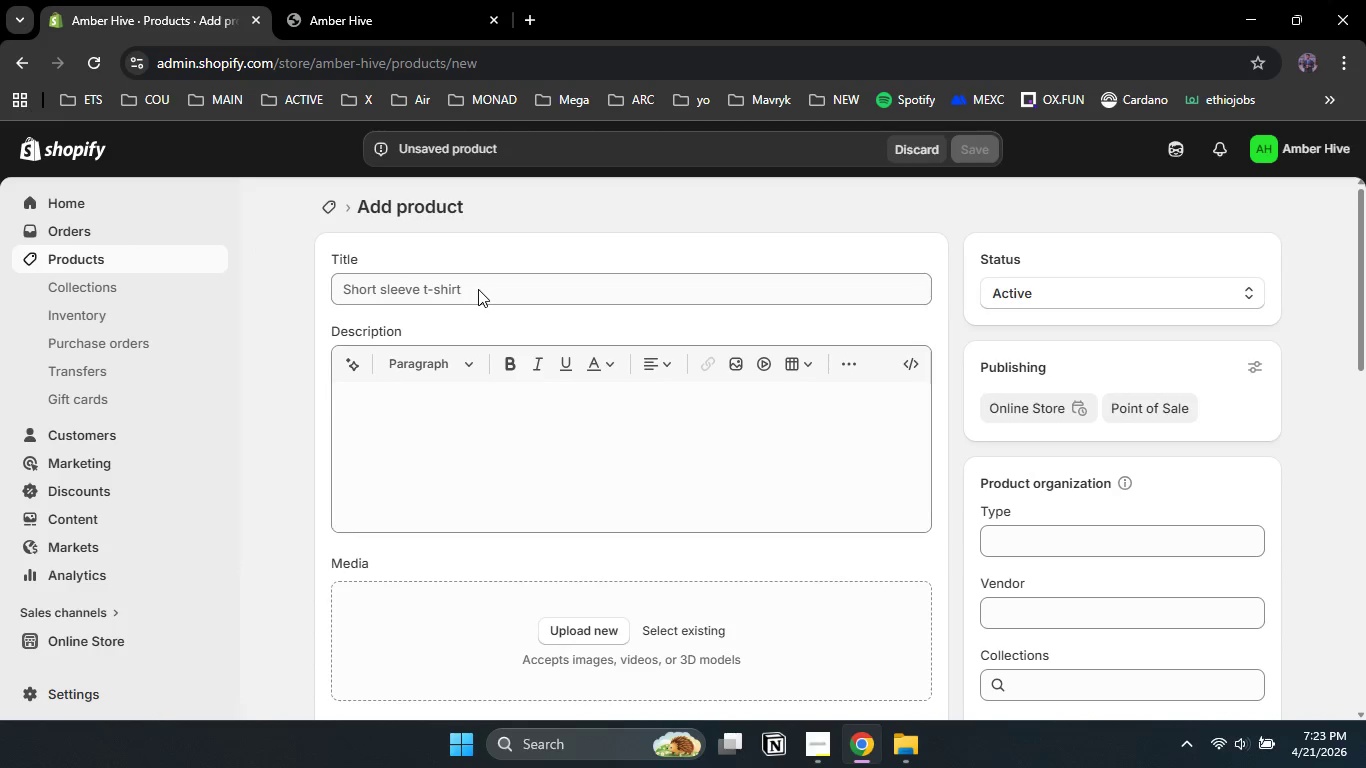 
left_click([478, 289])
 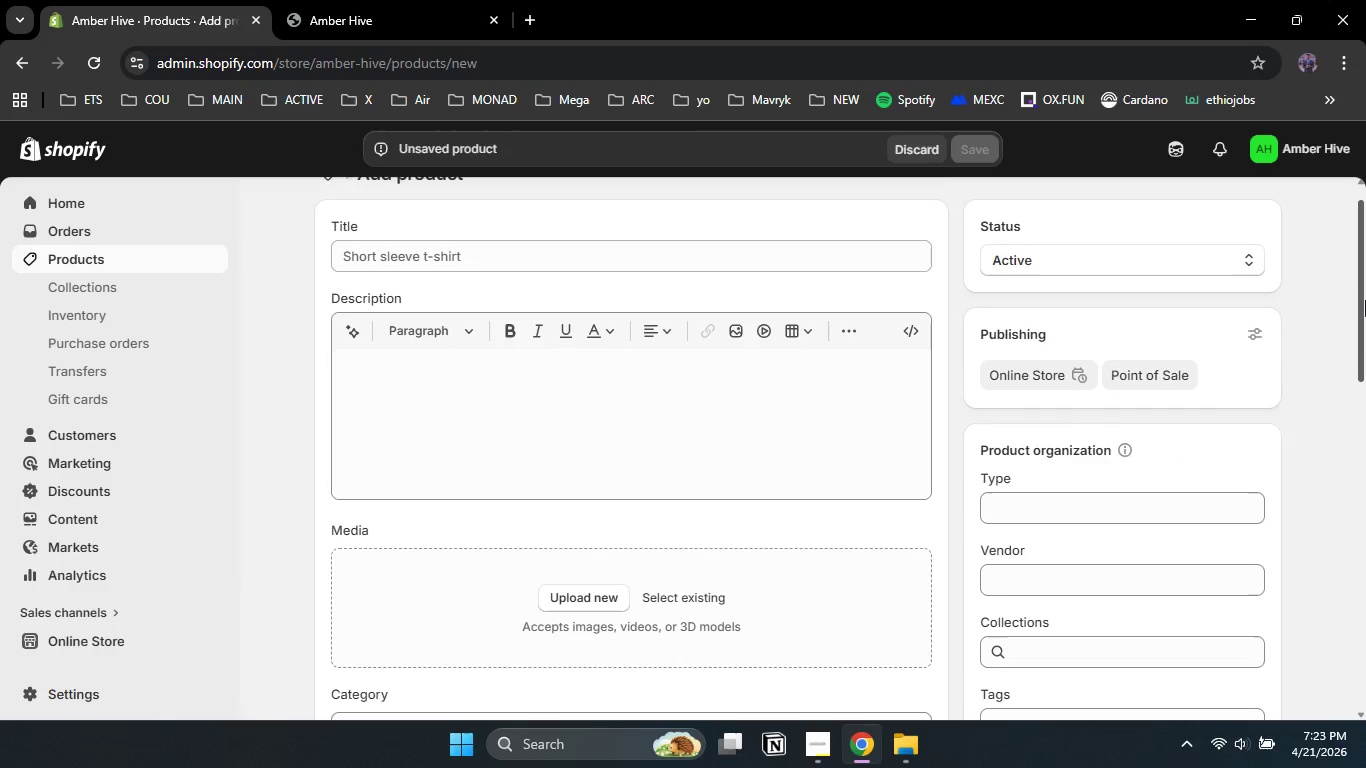 
left_click_drag(start_coordinate=[1365, 287], to_coordinate=[1365, 316])
 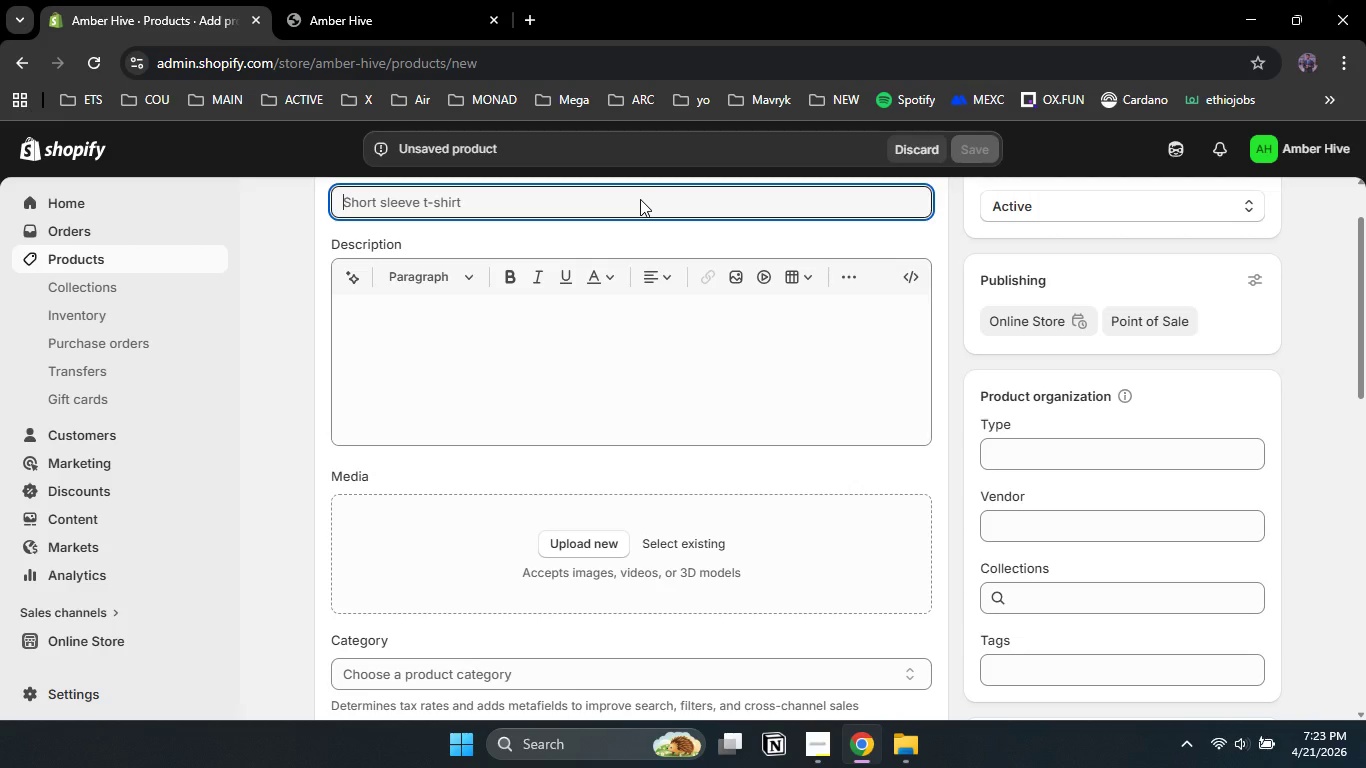 
left_click([640, 199])
 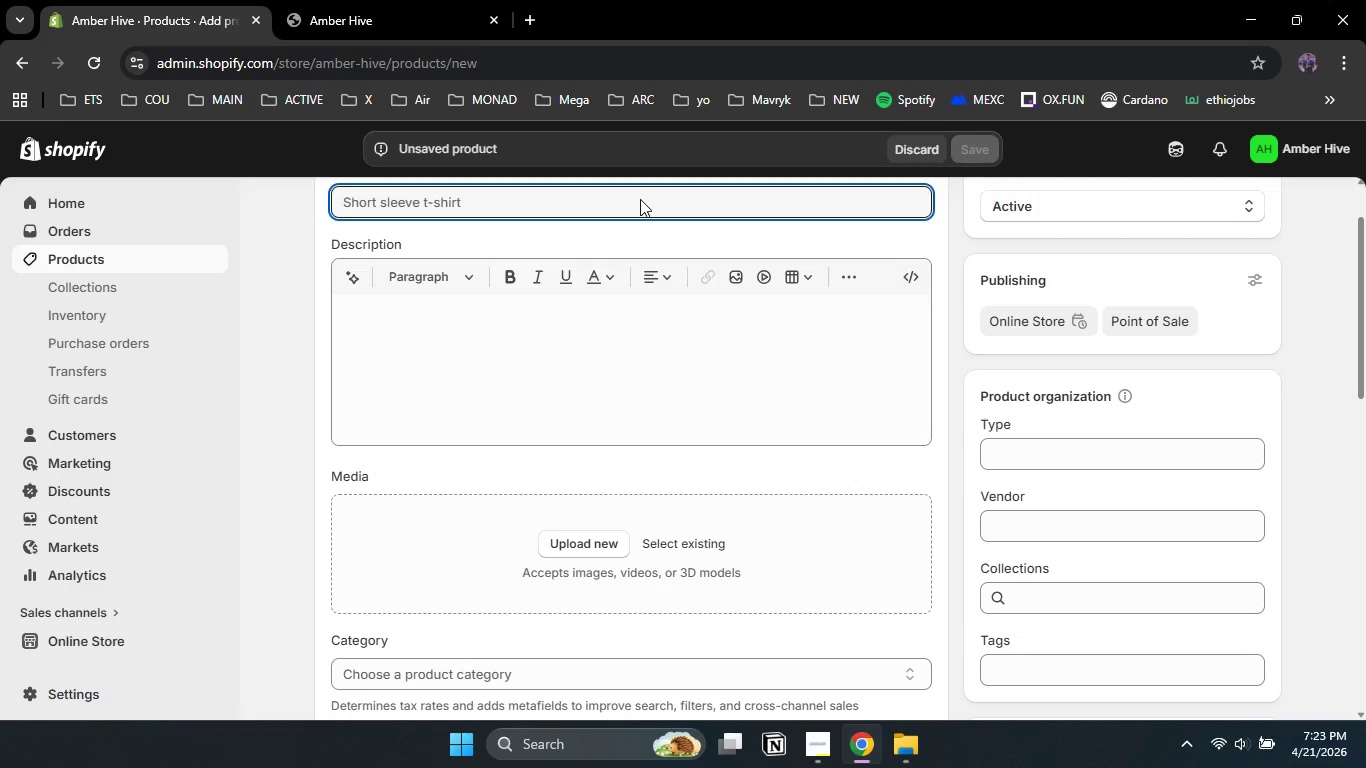 
type(Signature Infusion $)
key(Backspace)
type(& Rare Fih)
key(Backspace)
type(ght)
 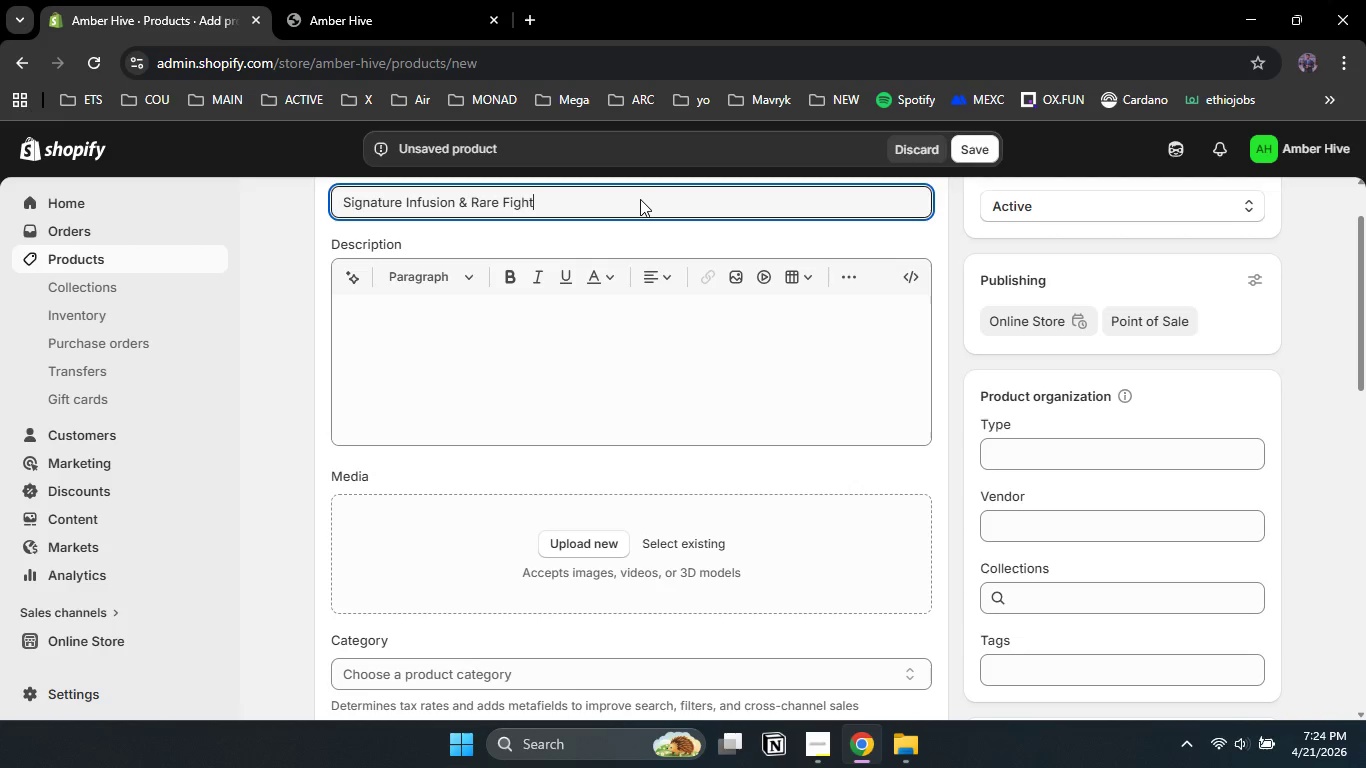 
key(ArrowLeft)
 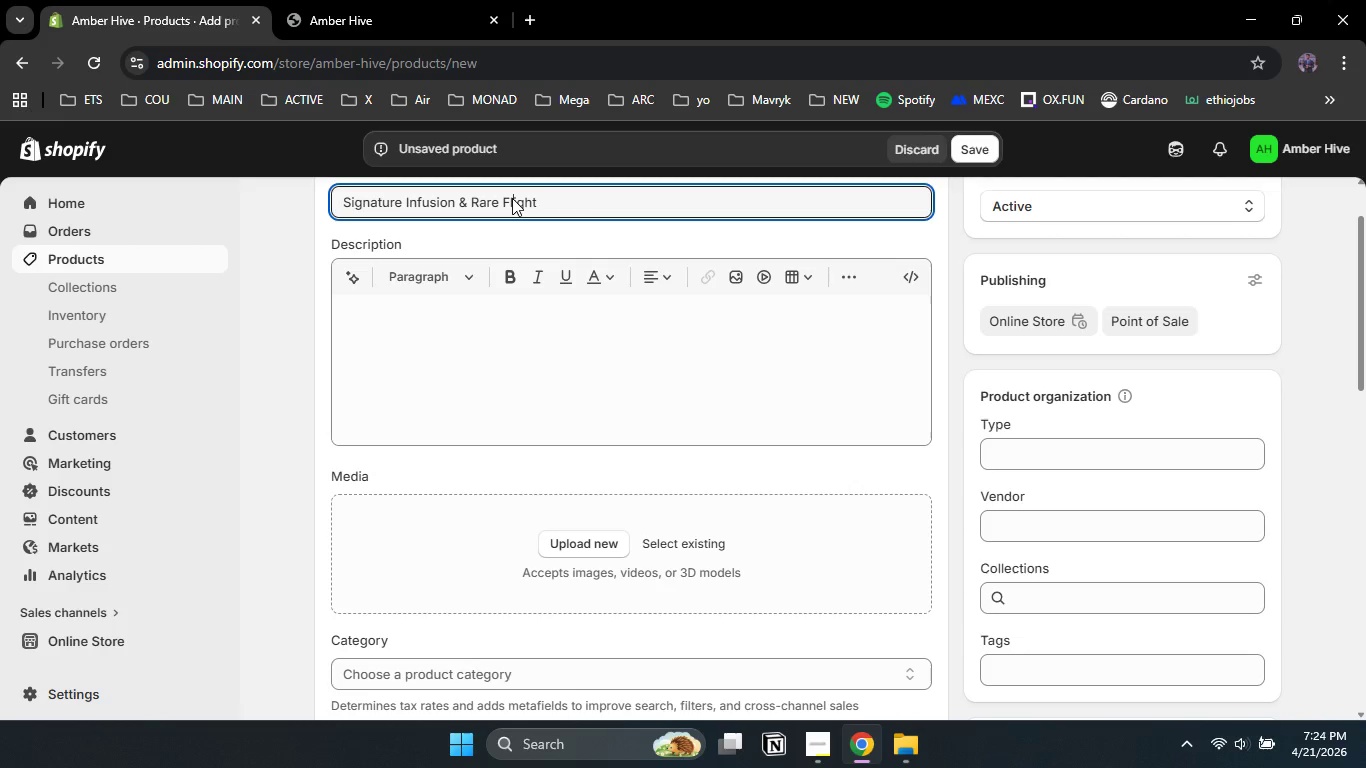 
key(L)
 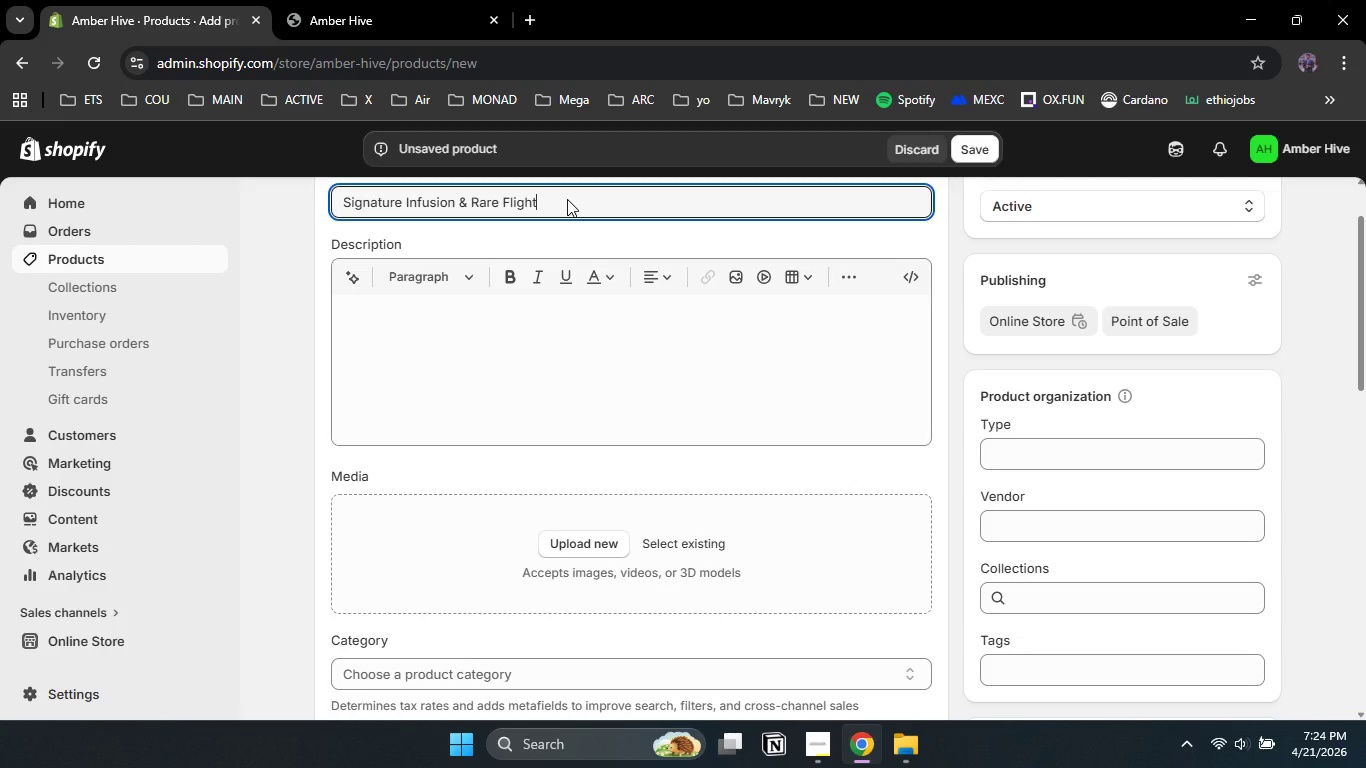 
left_click([567, 199])
 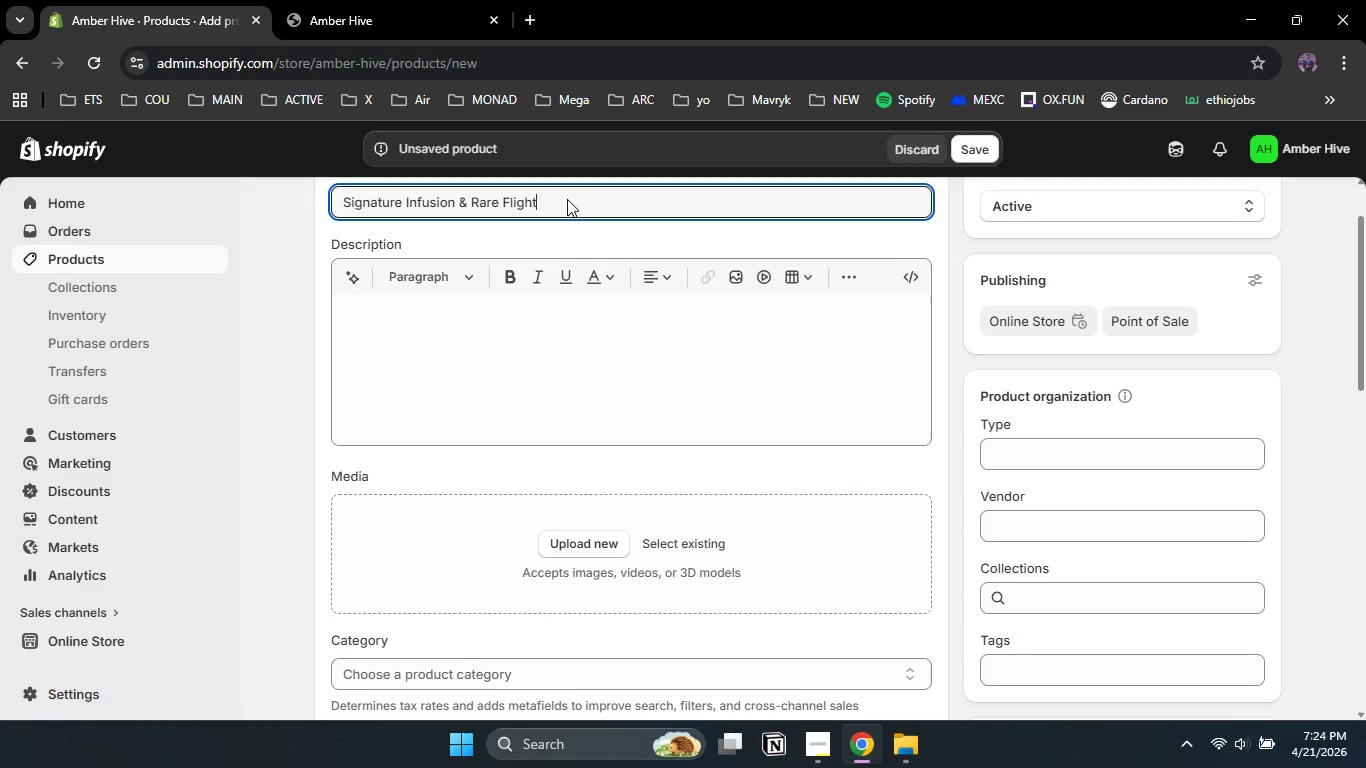 
type(())
 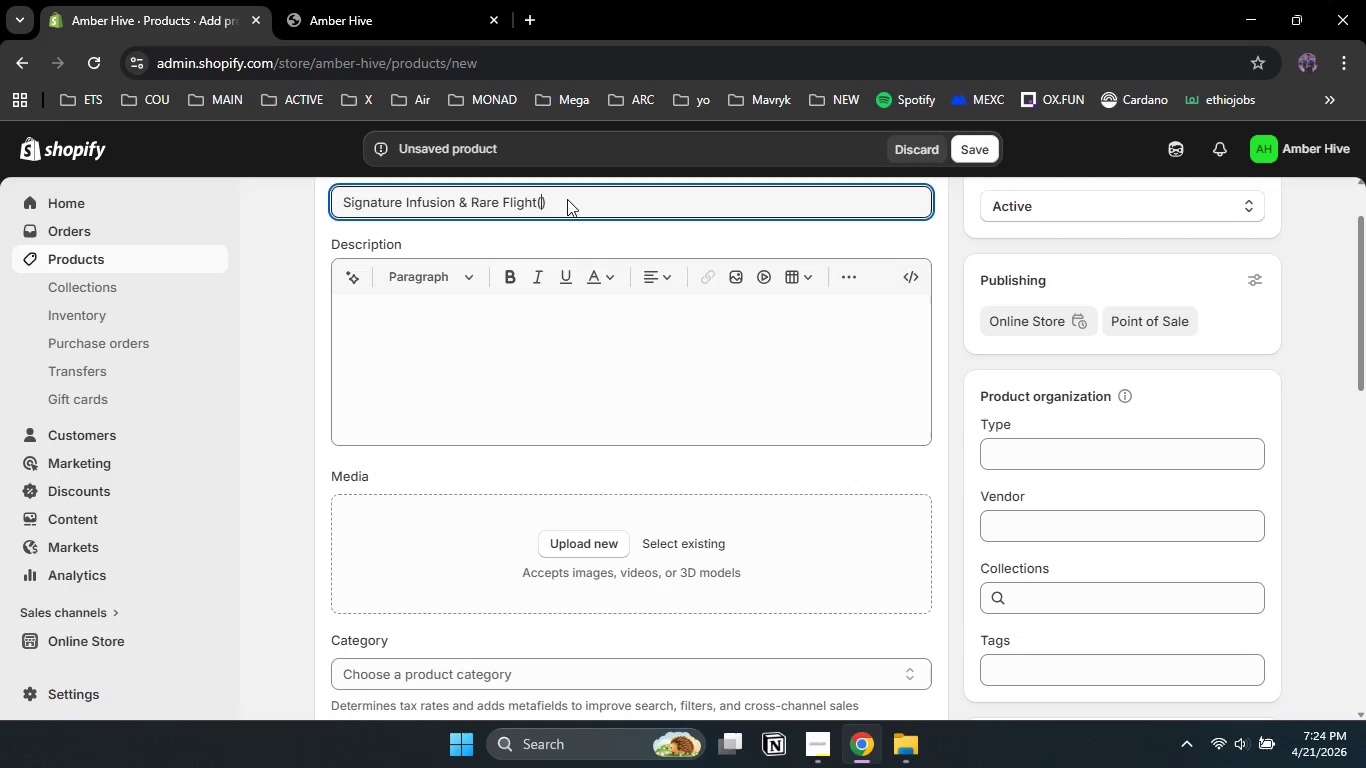 
key(ArrowLeft)
 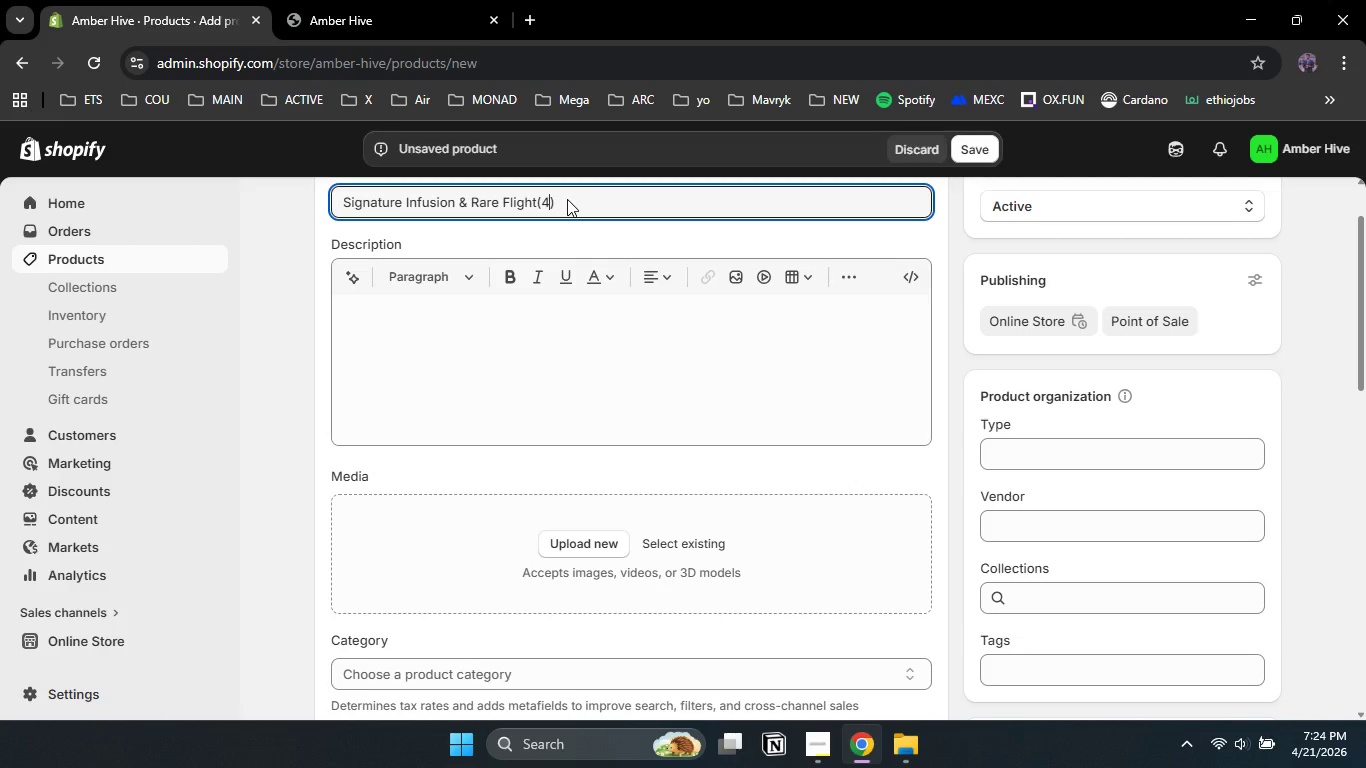 
type(4- Jar bundle)
 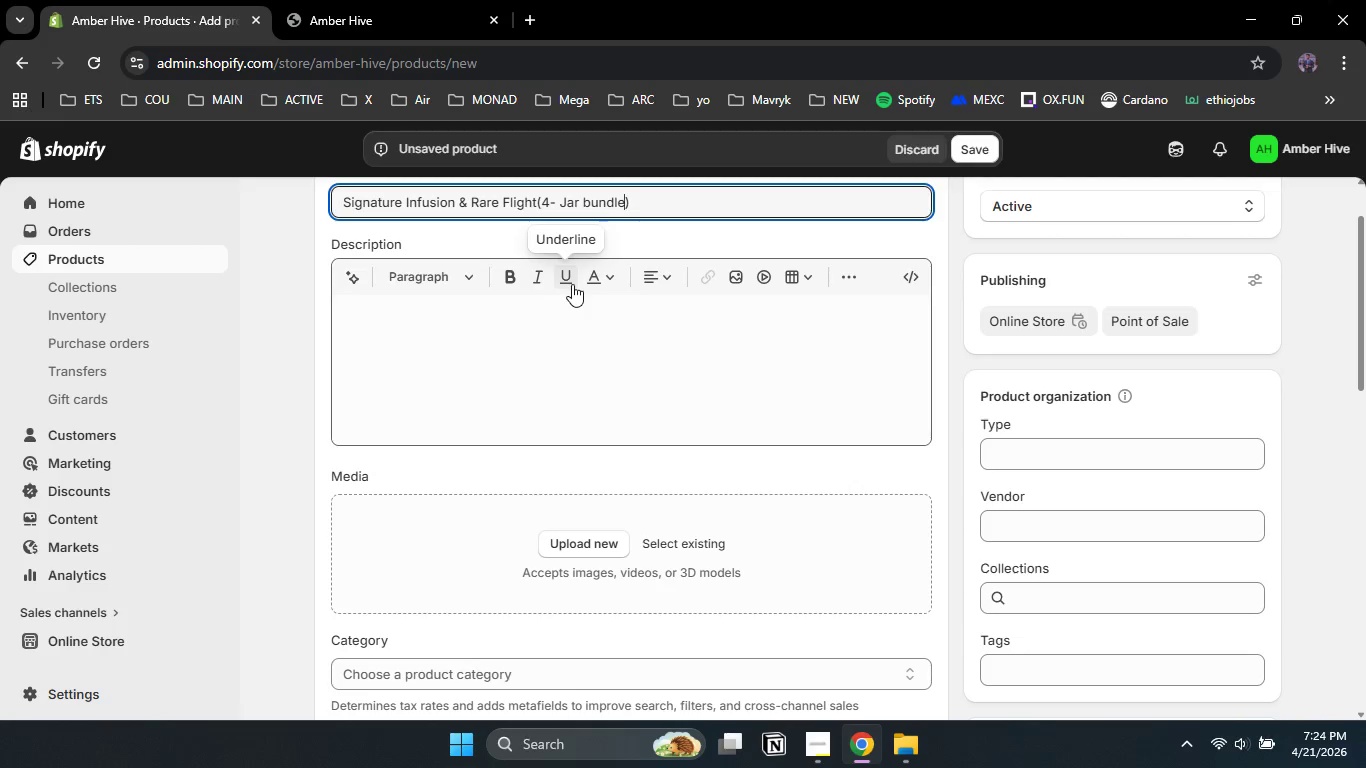 
left_click([591, 200])
 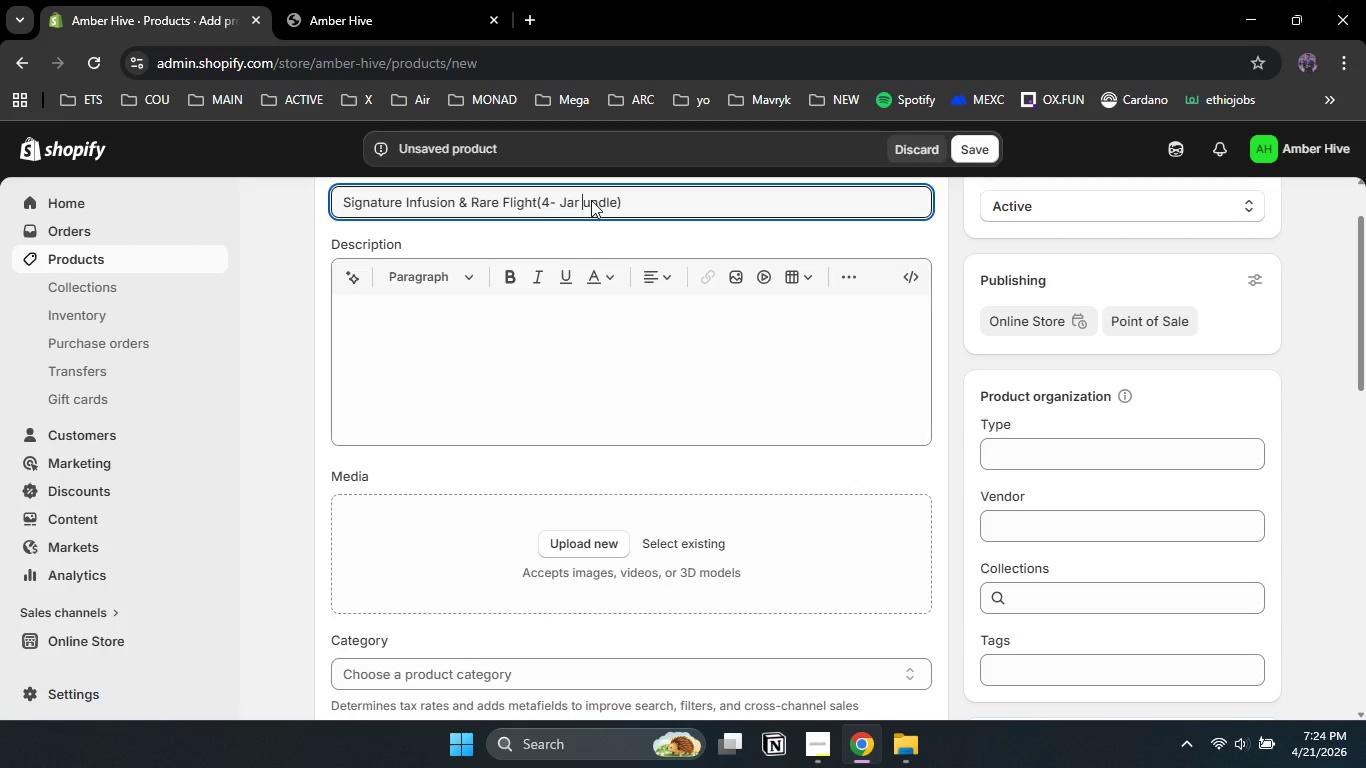 
key(Backspace)
 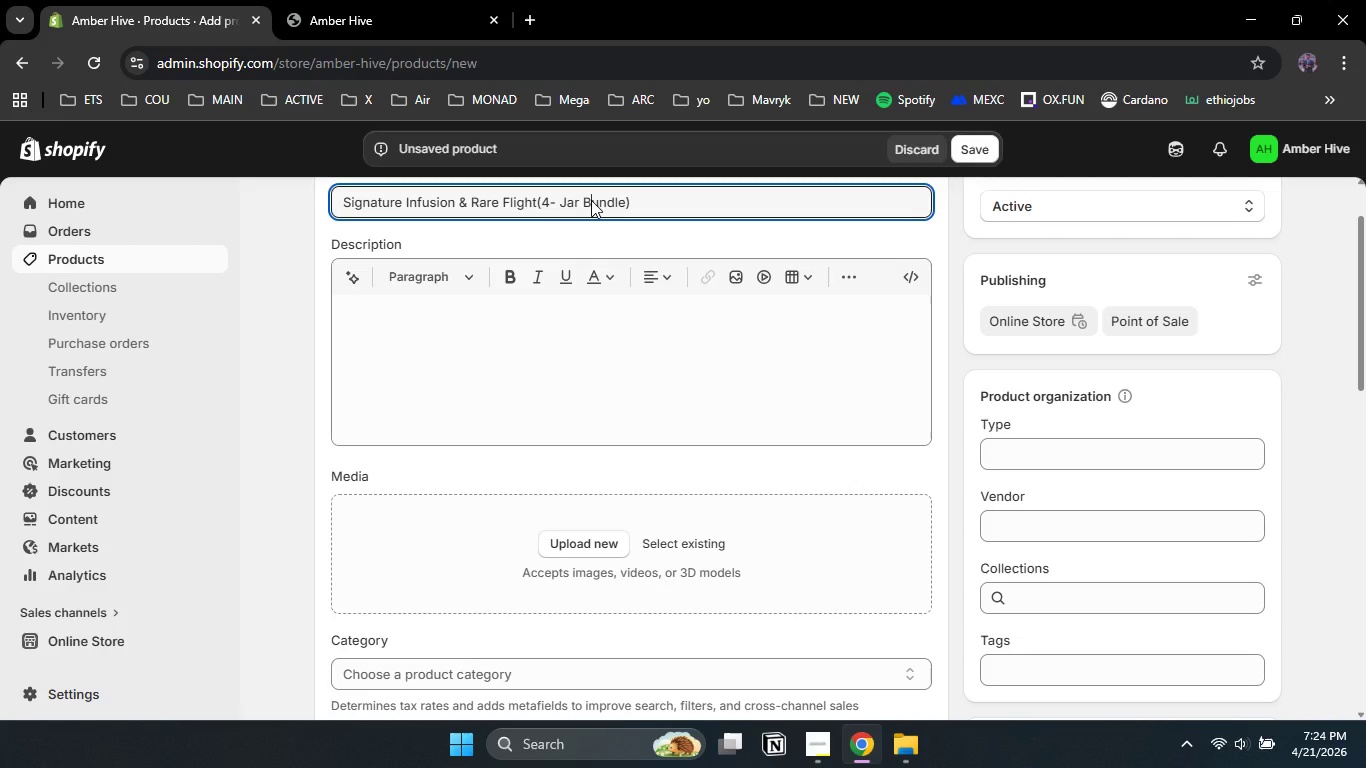 
key(Shift+B)
 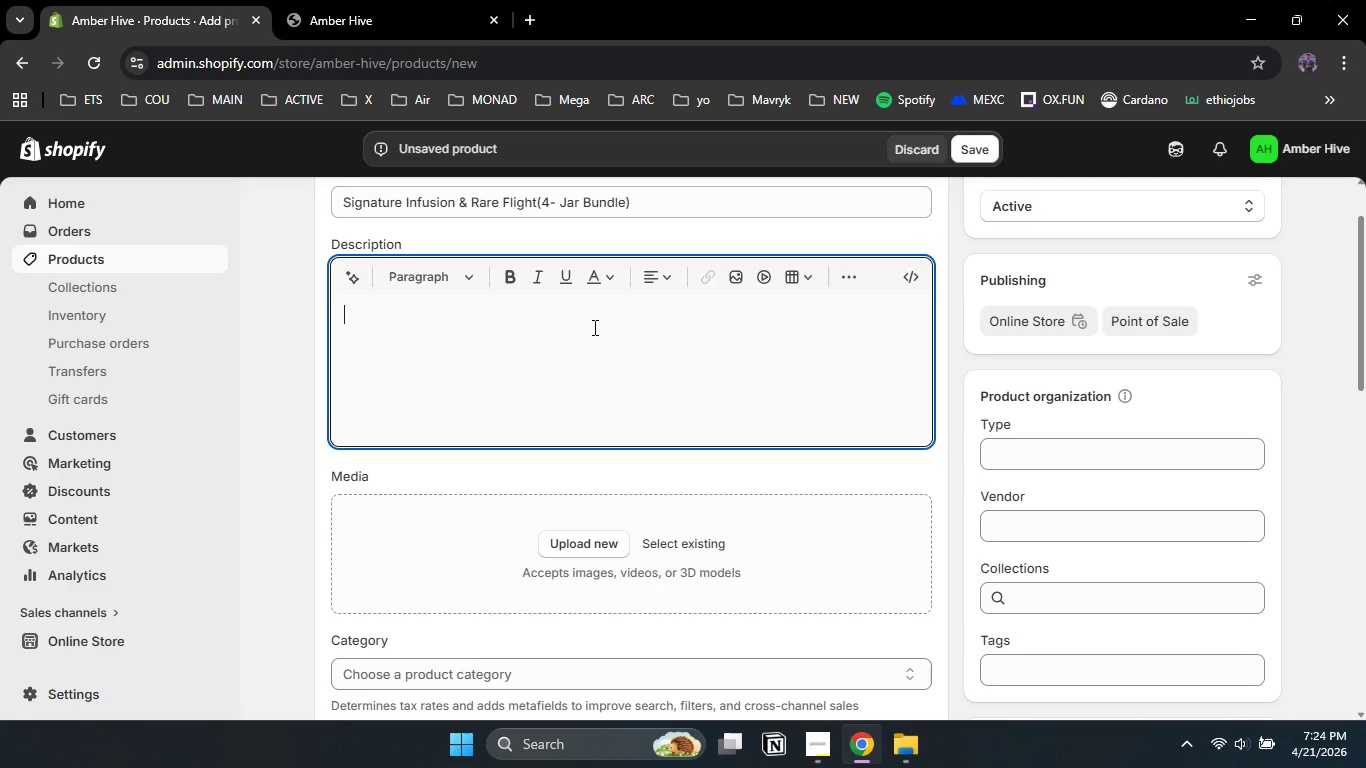 
left_click([593, 327])
 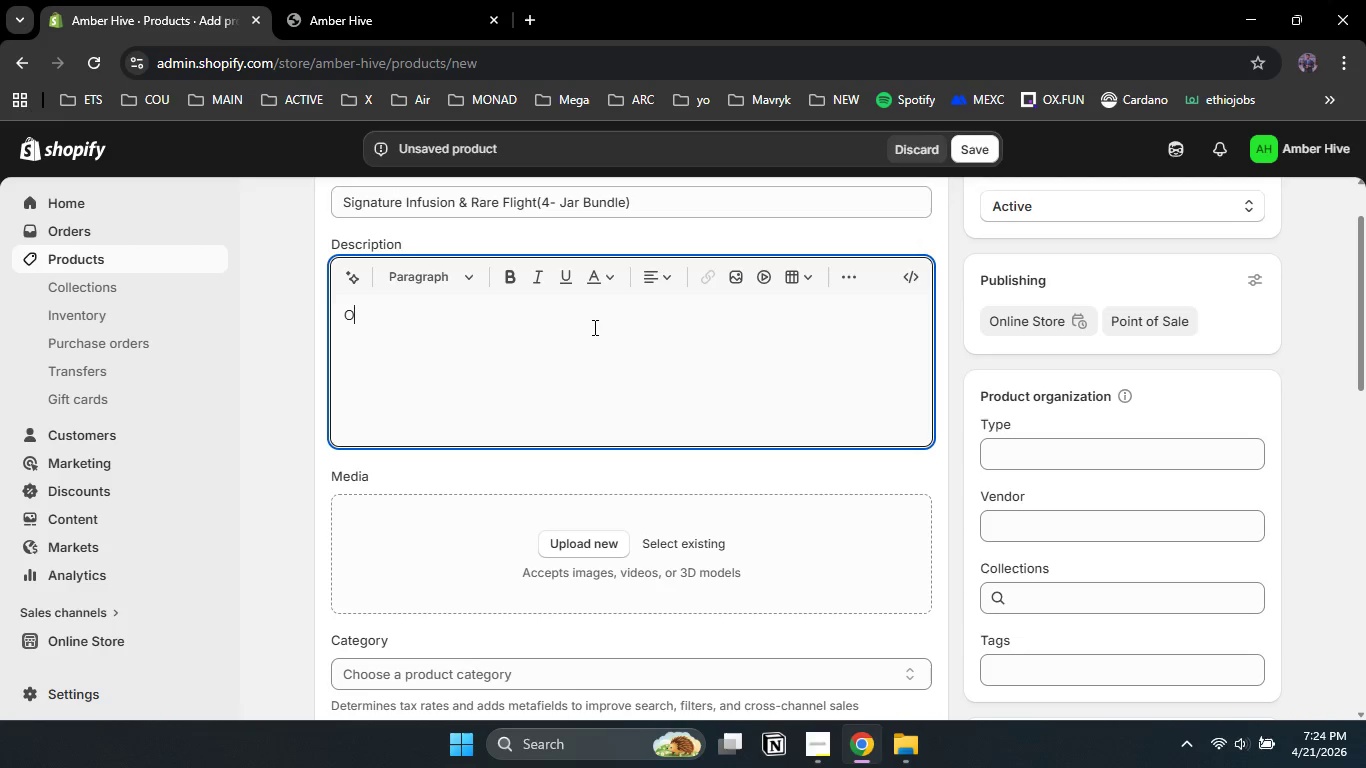 
type(Our most comphe)
key(Backspace)
key(Backspace)
type(re)
 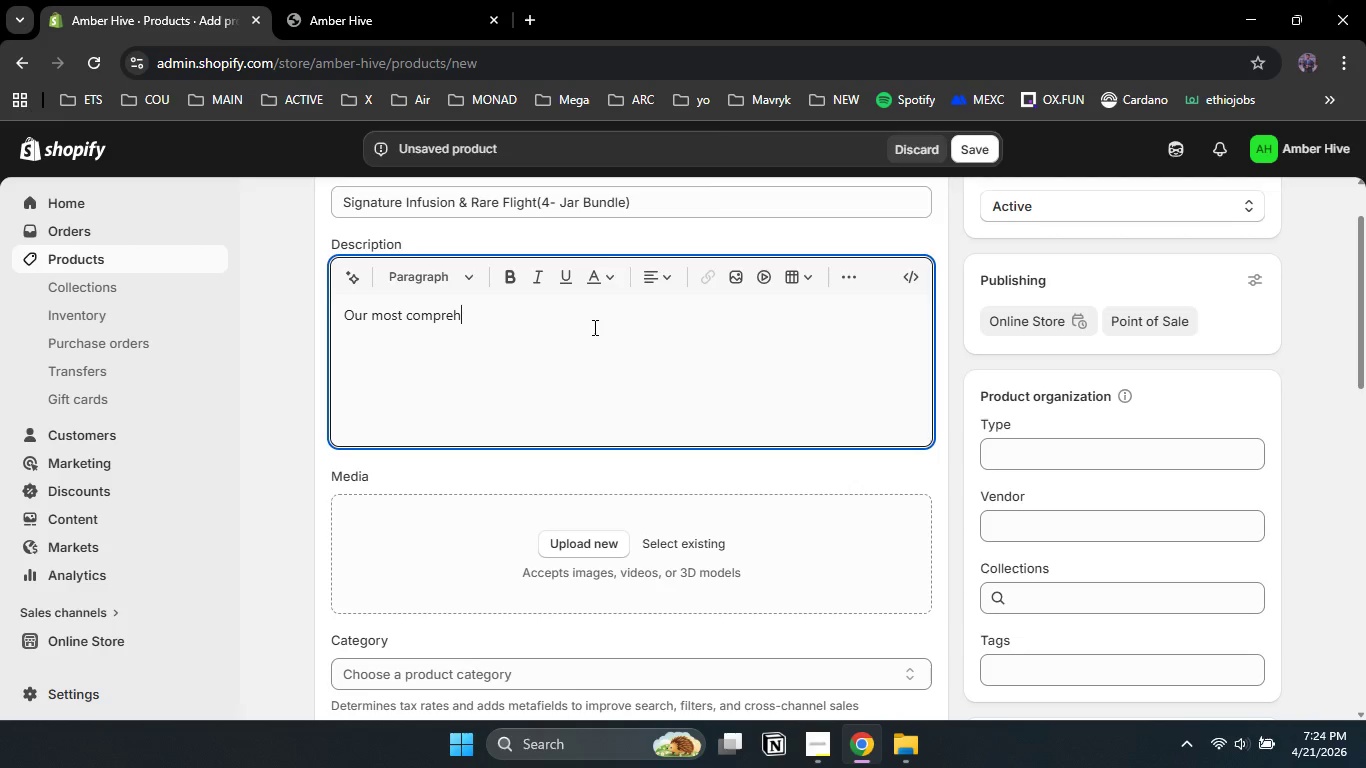 
type(hensive collection featiuring )
 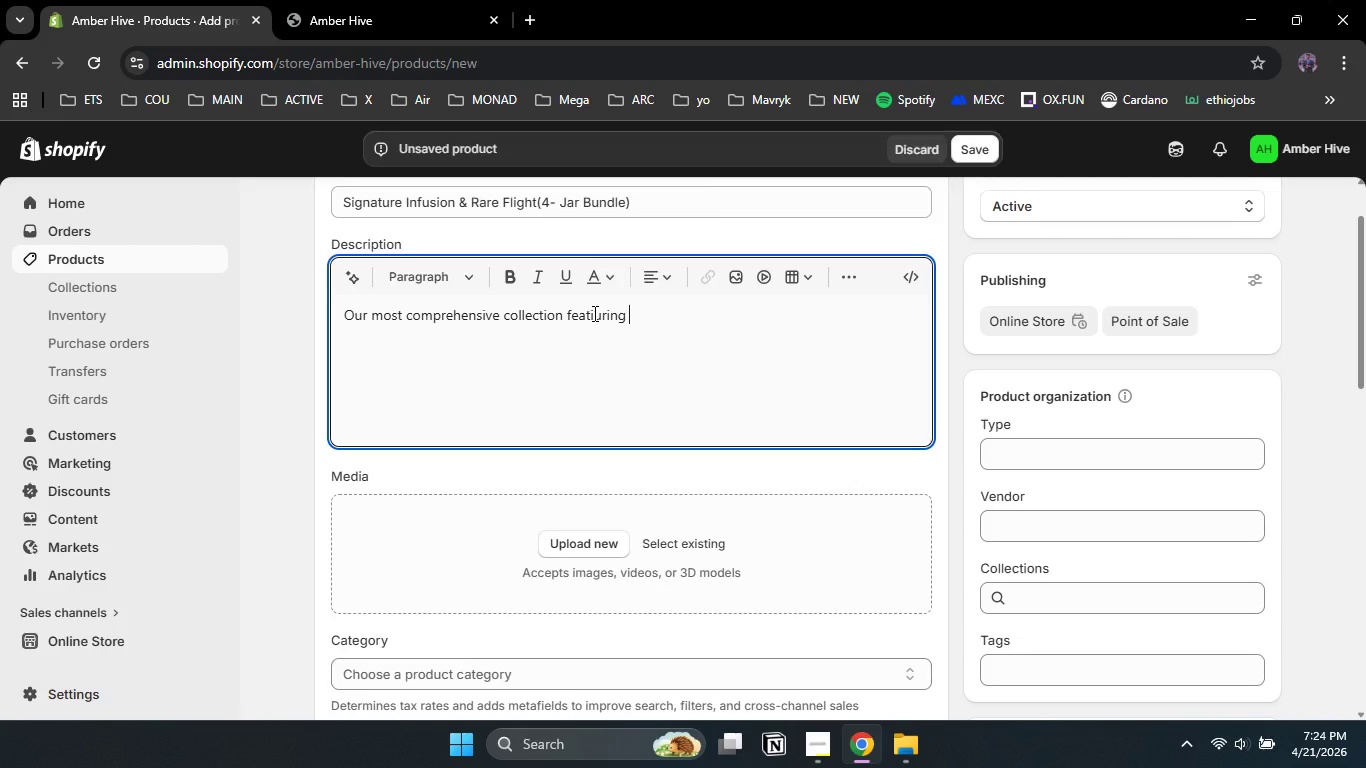 
left_click([593, 313])
 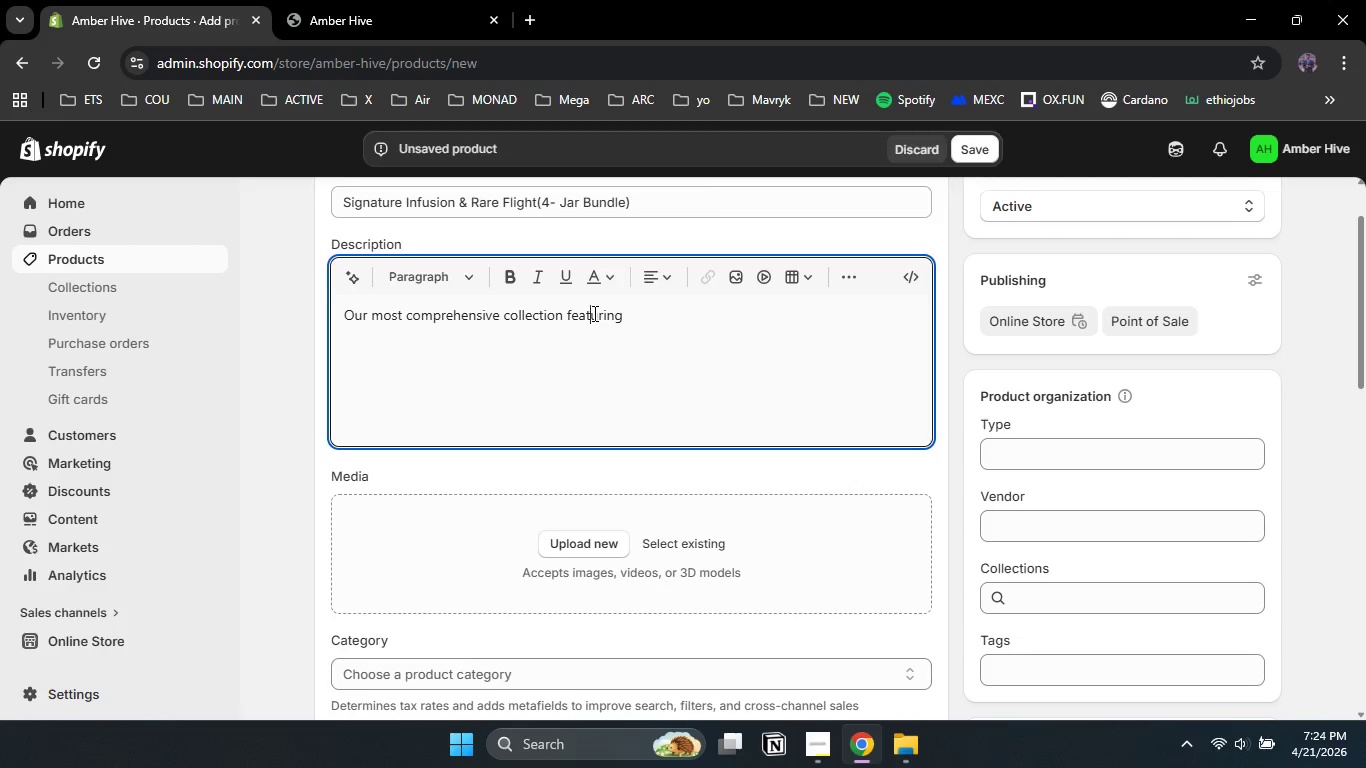 
key(Backspace)
 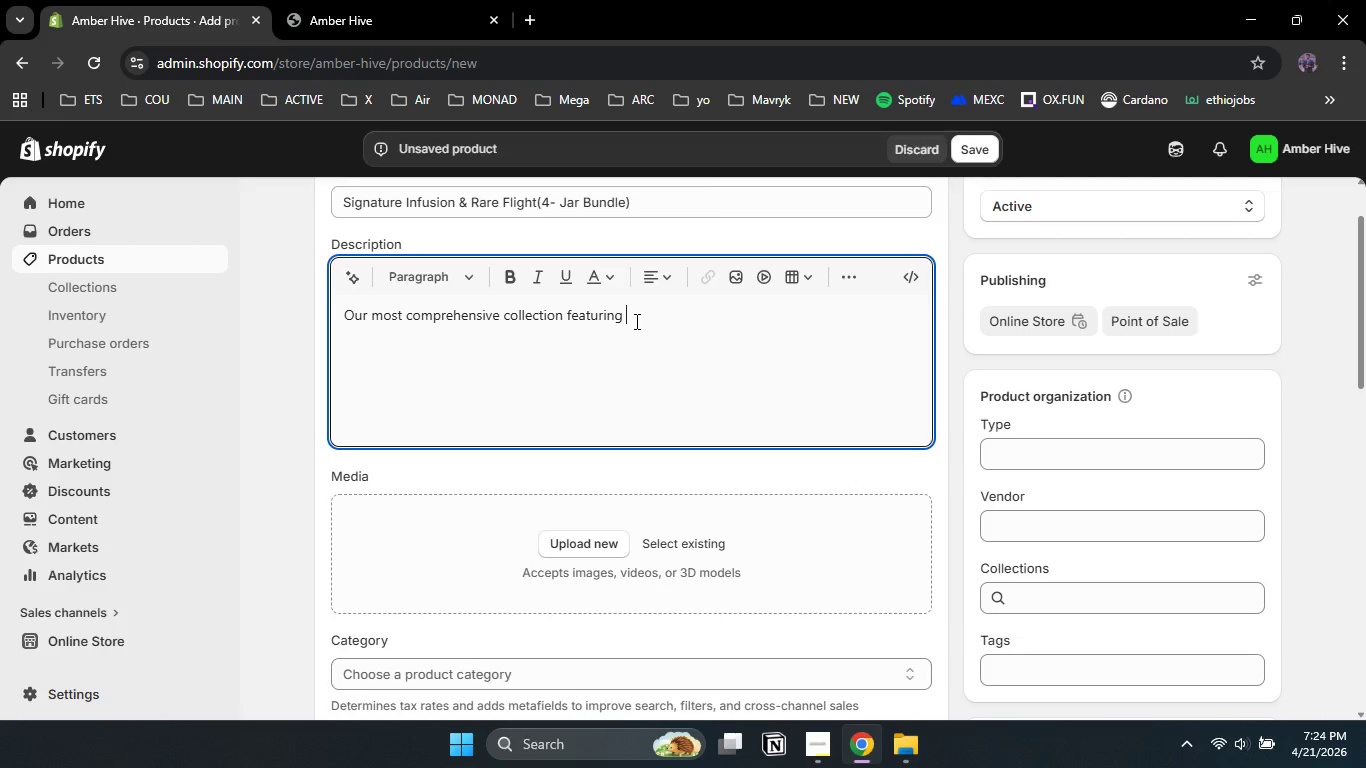 
left_click([635, 321])
 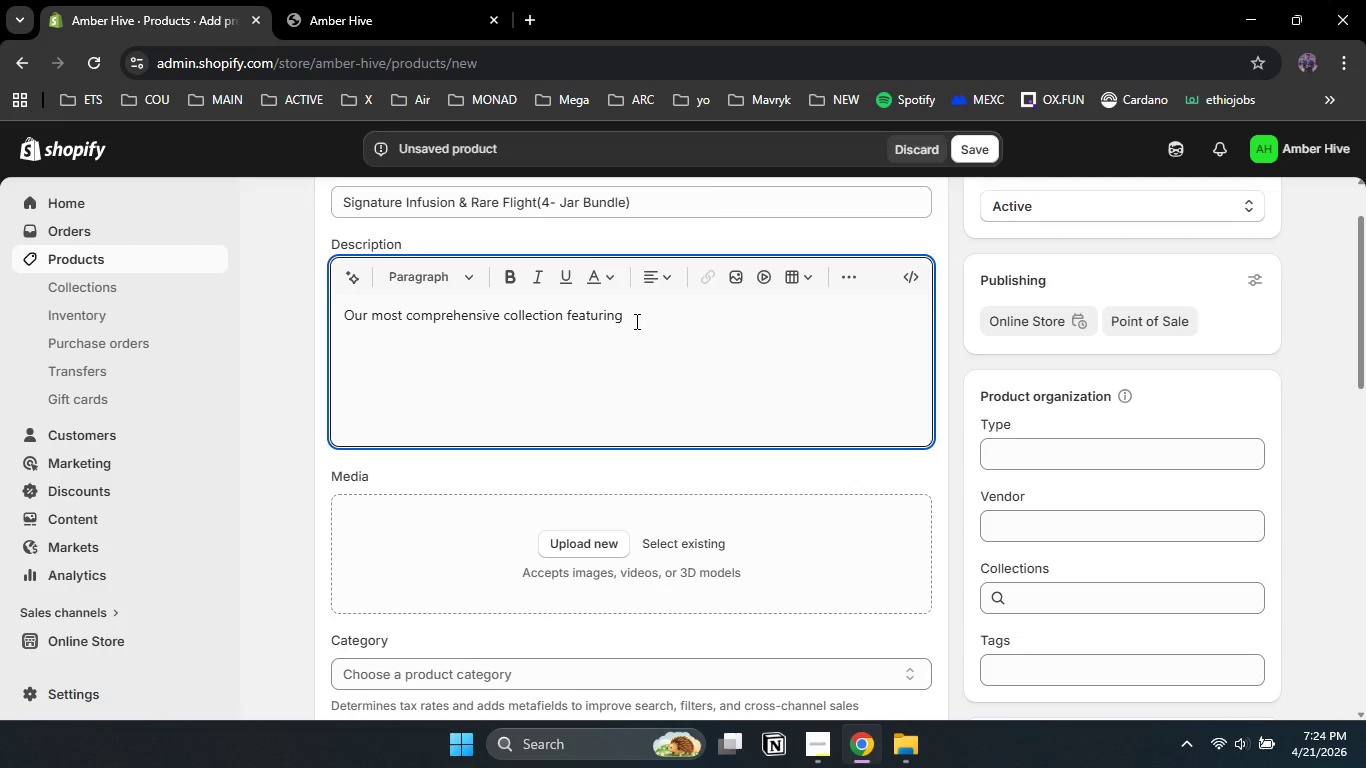 
type(our rarest harvset and specialtu)
key(Backspace)
type(y infusions, curated g)
key(Backspace)
type(for the true honey connoisseur. This showcases tthe full breadth of the Amber Hive;)
key(Backspace)
type('s craftsmanship, fromtraditional raw mat)
key(Backspace)
key(Backspace)
key(Backspace)
type(varietals to our modern )
key(Backspace)
type(, heat infused creations.)
 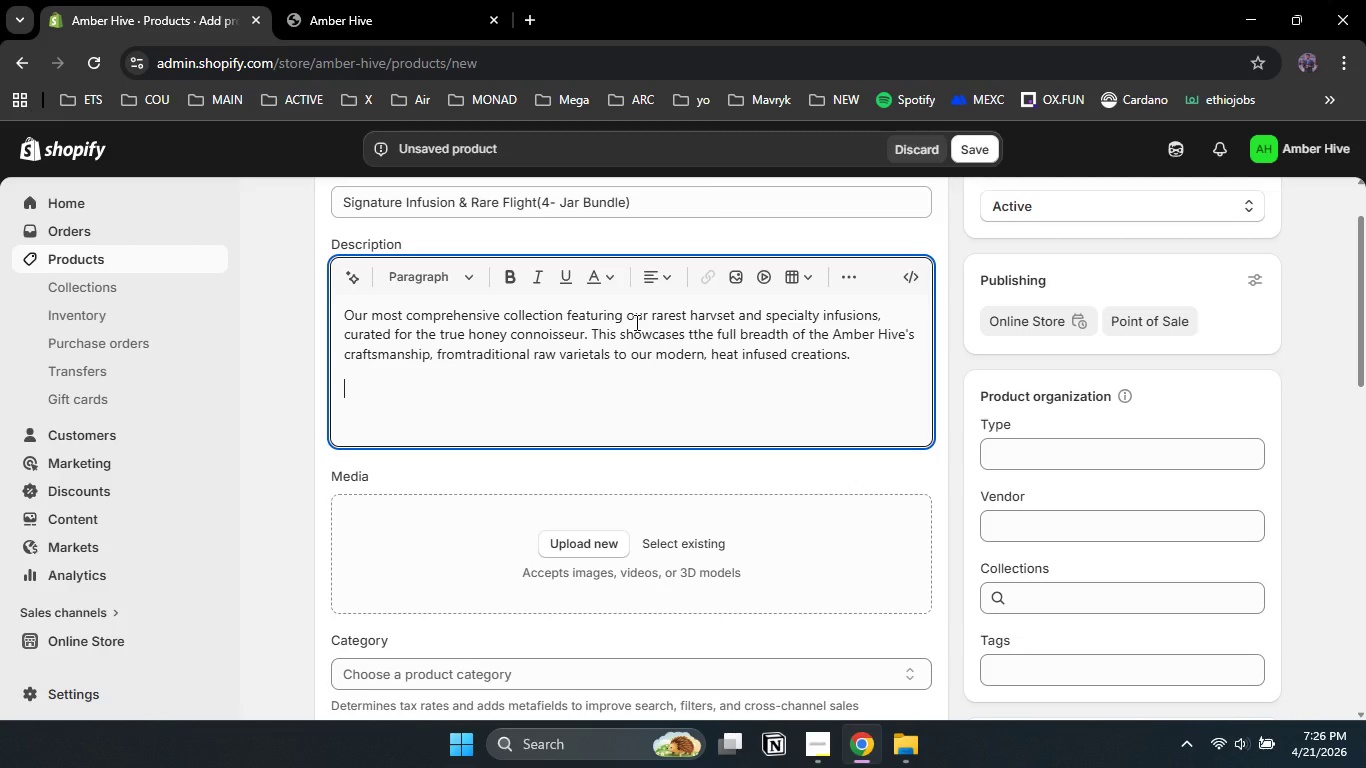 
key(Enter)
 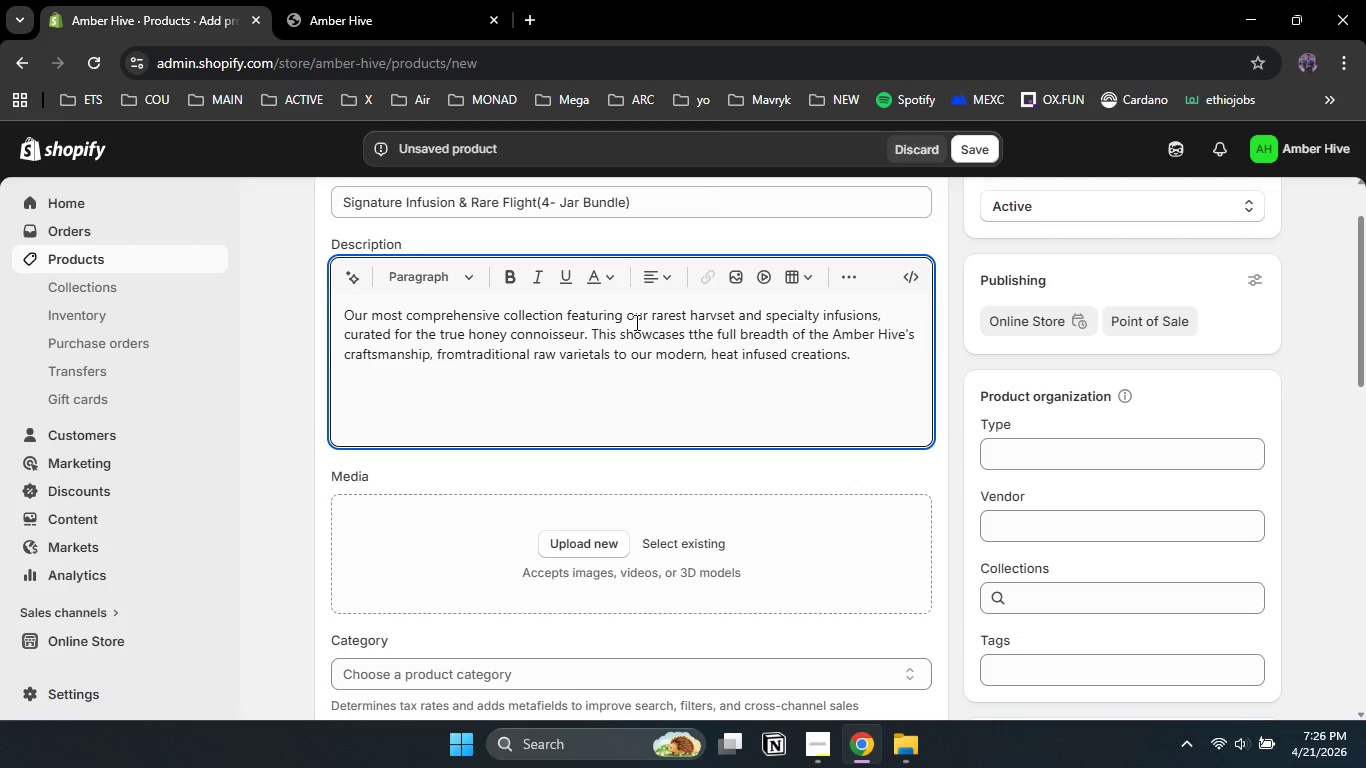 
type(Tea)
key(Backspace)
key(Backspace)
type(asting Notes: A full spectrum of flavor including buttery, spicy )
key(Backspace)
type(, smoky and seeply floral profiles.)
 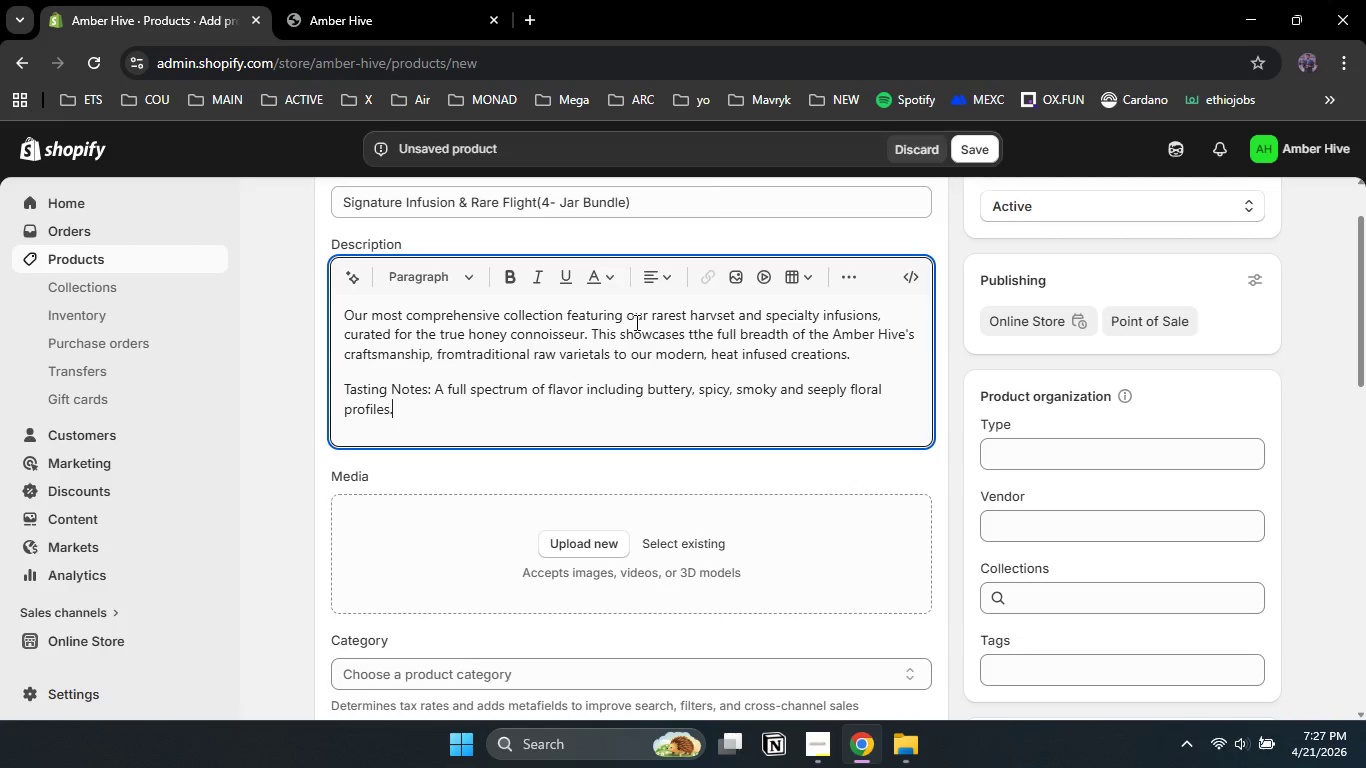 
key(Enter)
 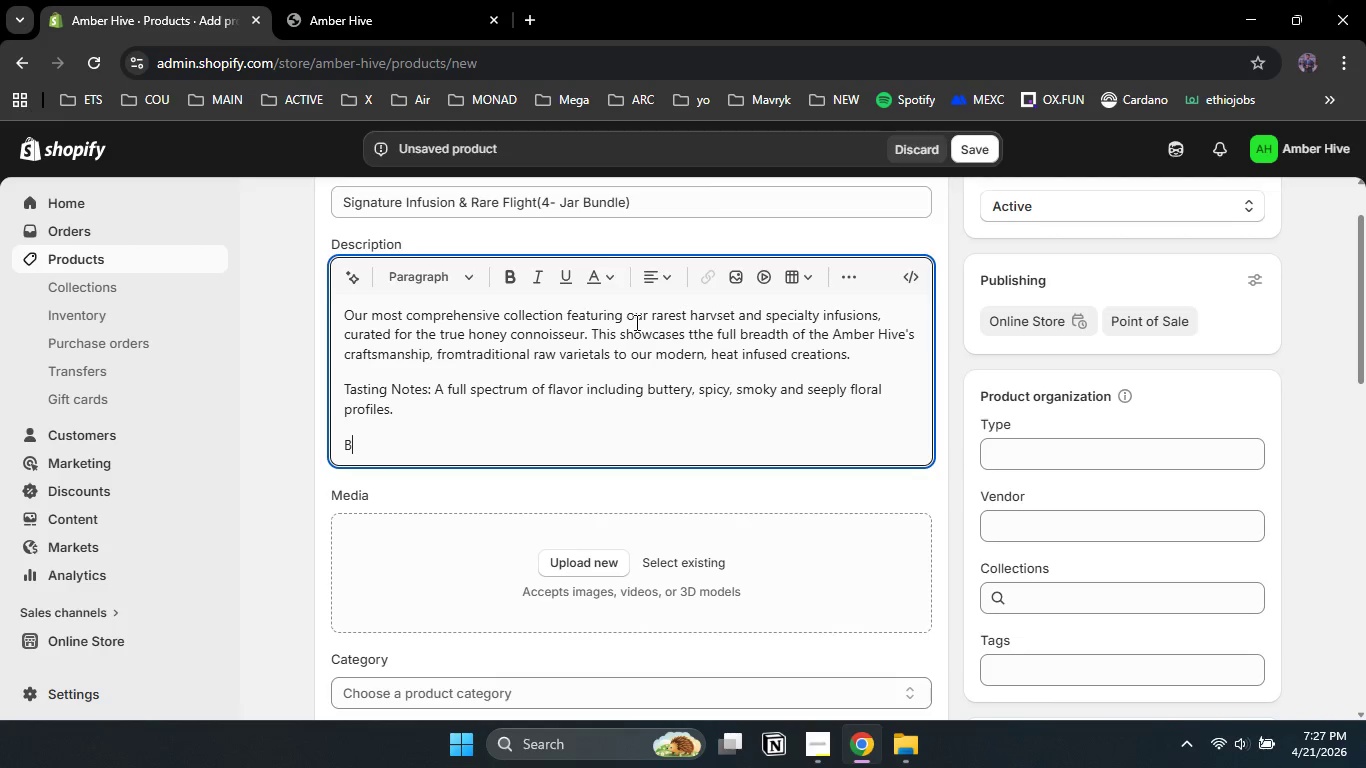 
type(Best pai)
key(Backspace)
type(o)
key(Backspace)
type(irings: Full couse)
key(Backspace)
key(Backspace)
type(rse cheese boards, luxury bruch so)
key(Backspace)
type(preas)
key(Backspace)
type(ds )
key(Backspace)
type(, or used as a secret ingi)
key(Backspace)
type(redient in creative cocktails.)
 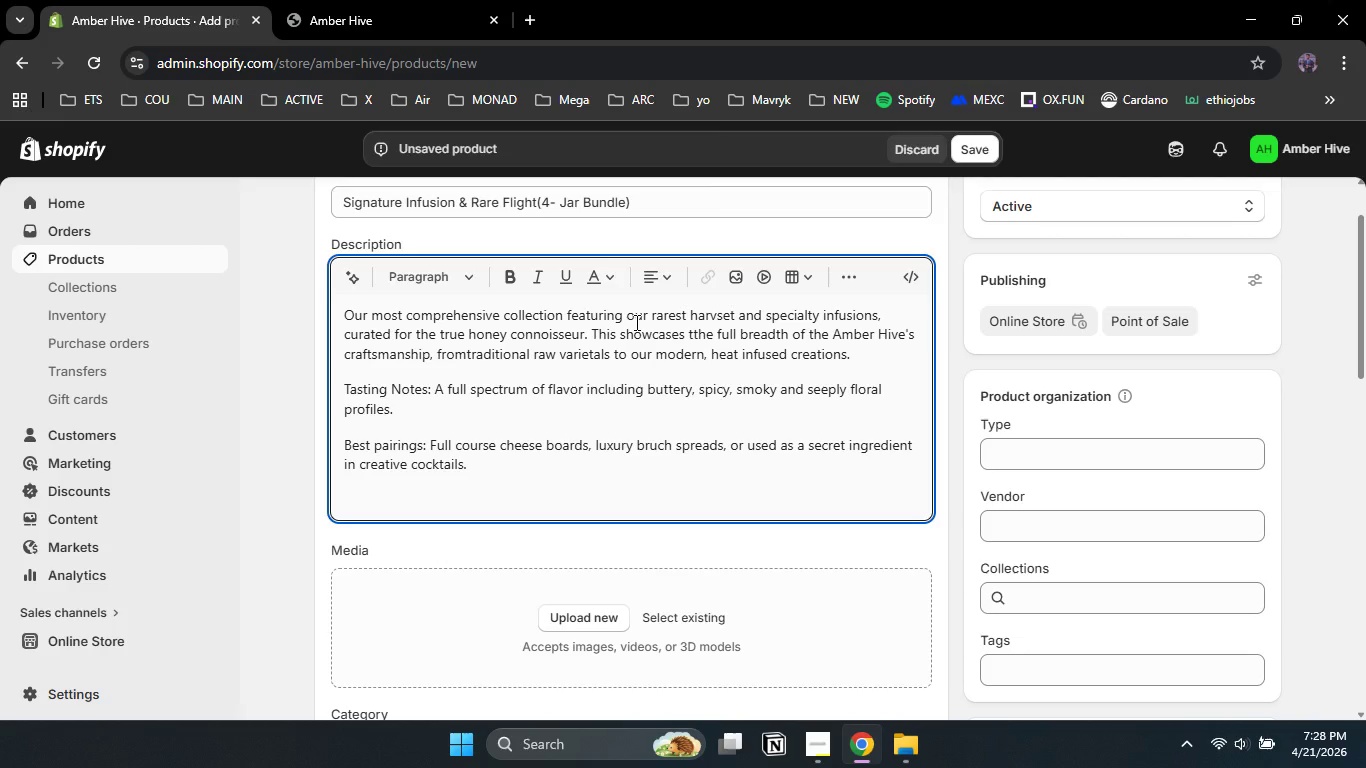 
 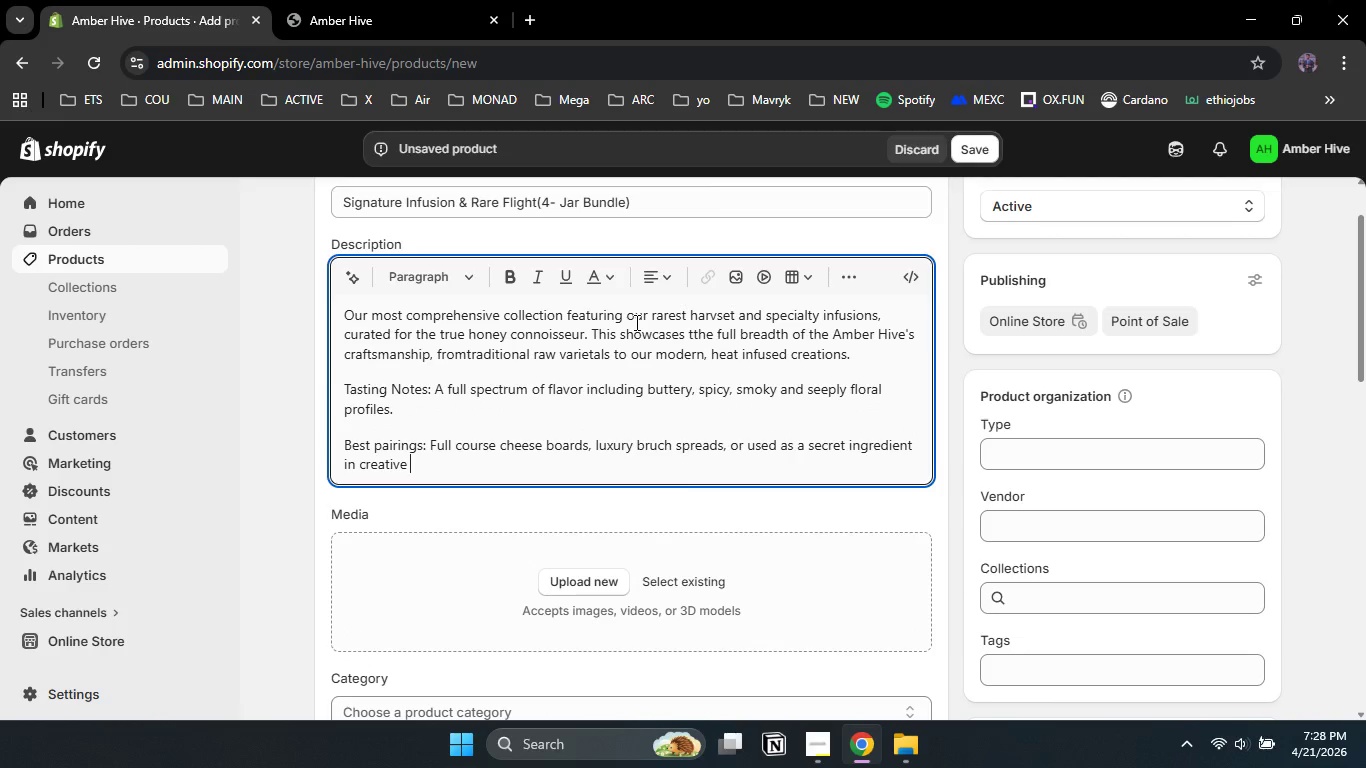 
key(Enter)
 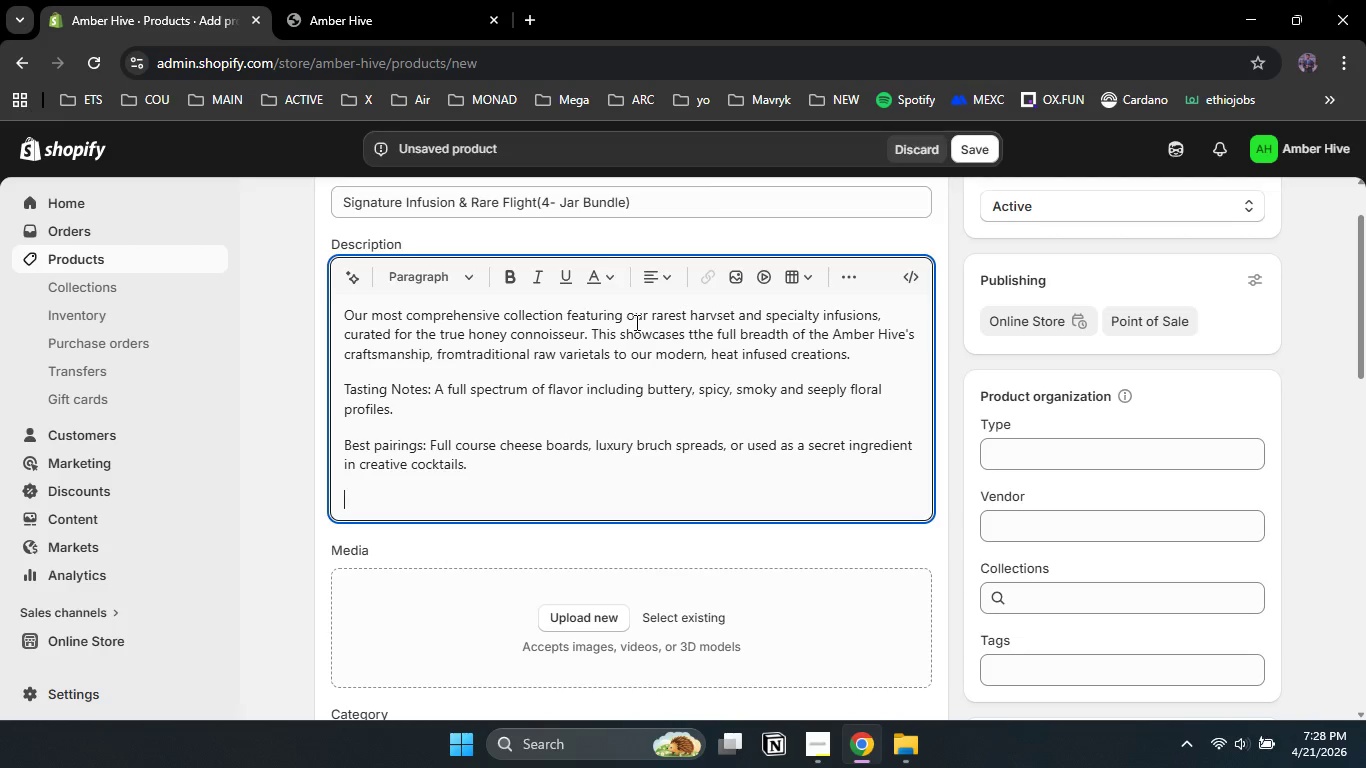 
type(Harvested )
key(Backspace)
key(Backspace)
key(Backspace)
type( )
 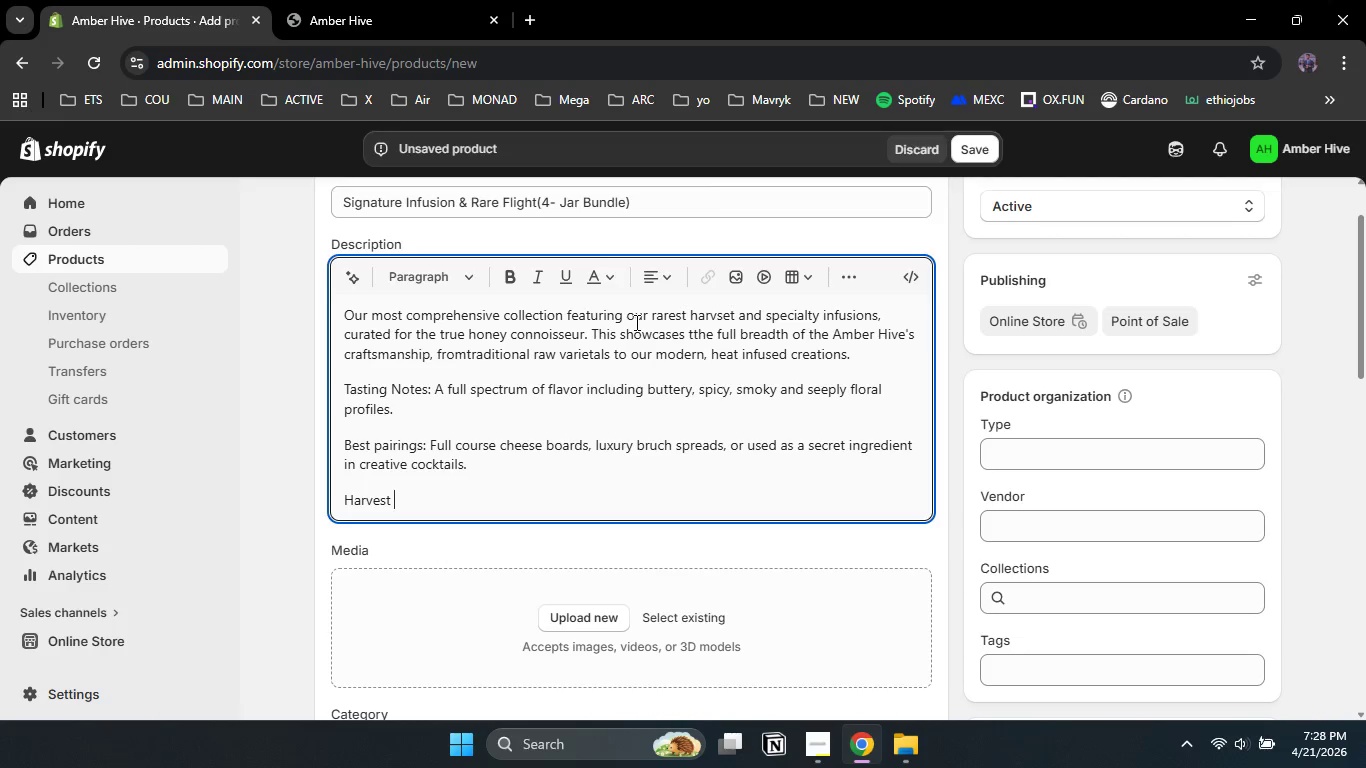 
type(Origin: Curated from all Amber Hive harvest sites.)
 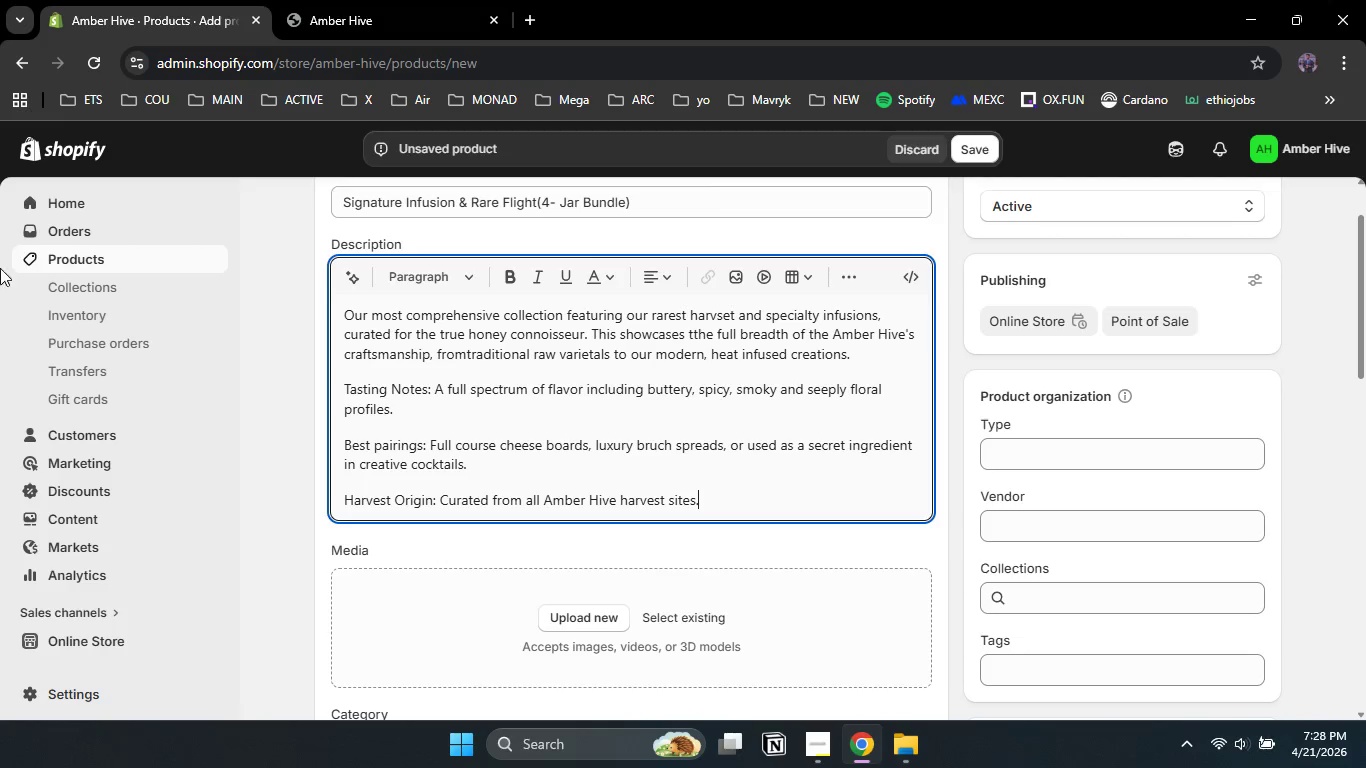 
wait(5.84)
 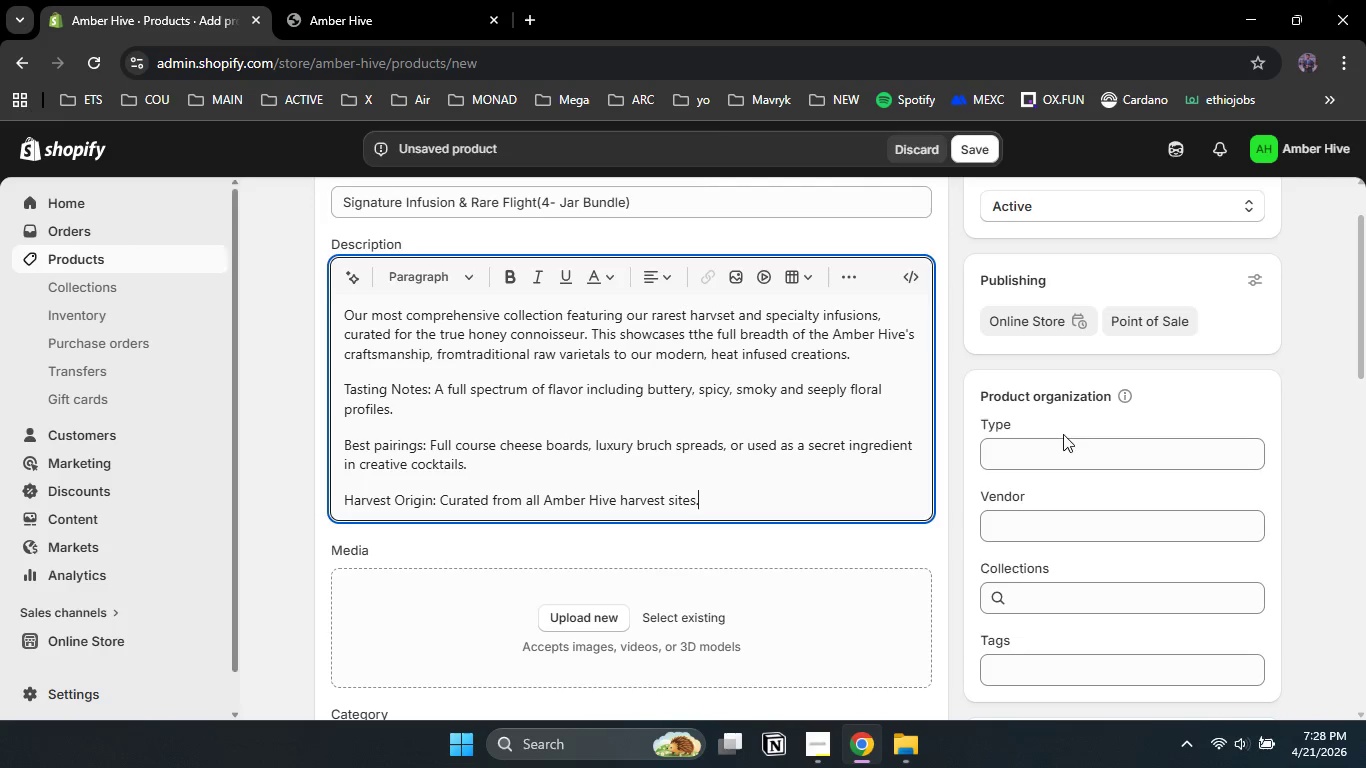 
left_click_drag(start_coordinate=[433, 503], to_coordinate=[320, 495])
 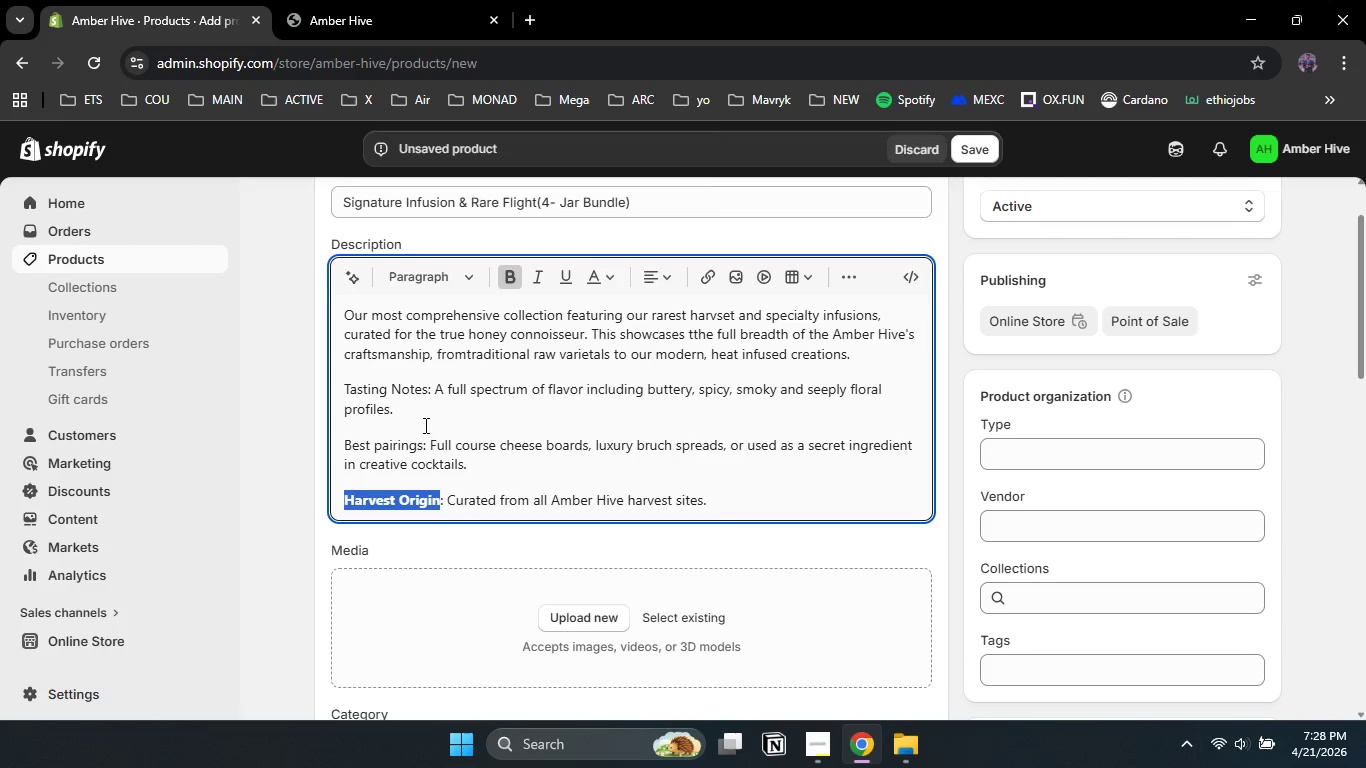 
left_click([509, 274])
 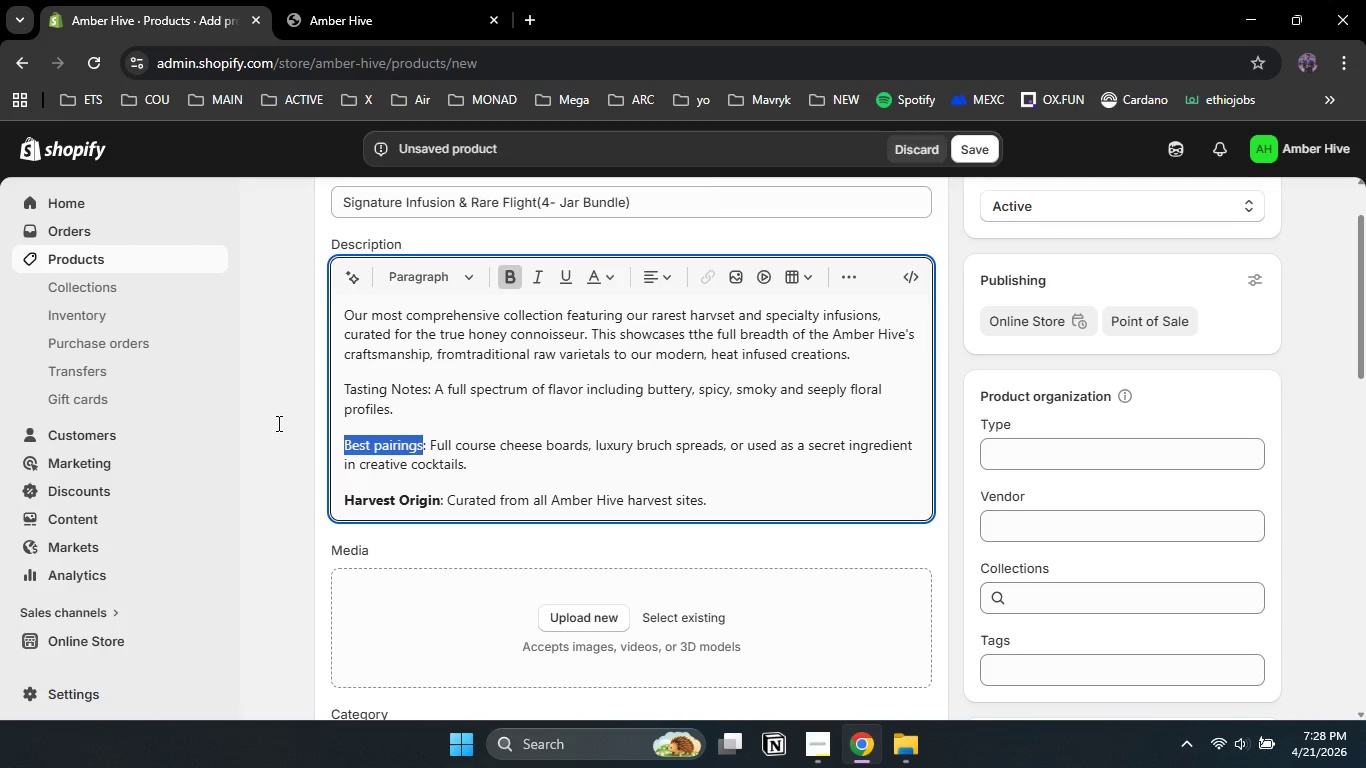 
left_click_drag(start_coordinate=[423, 442], to_coordinate=[277, 423])
 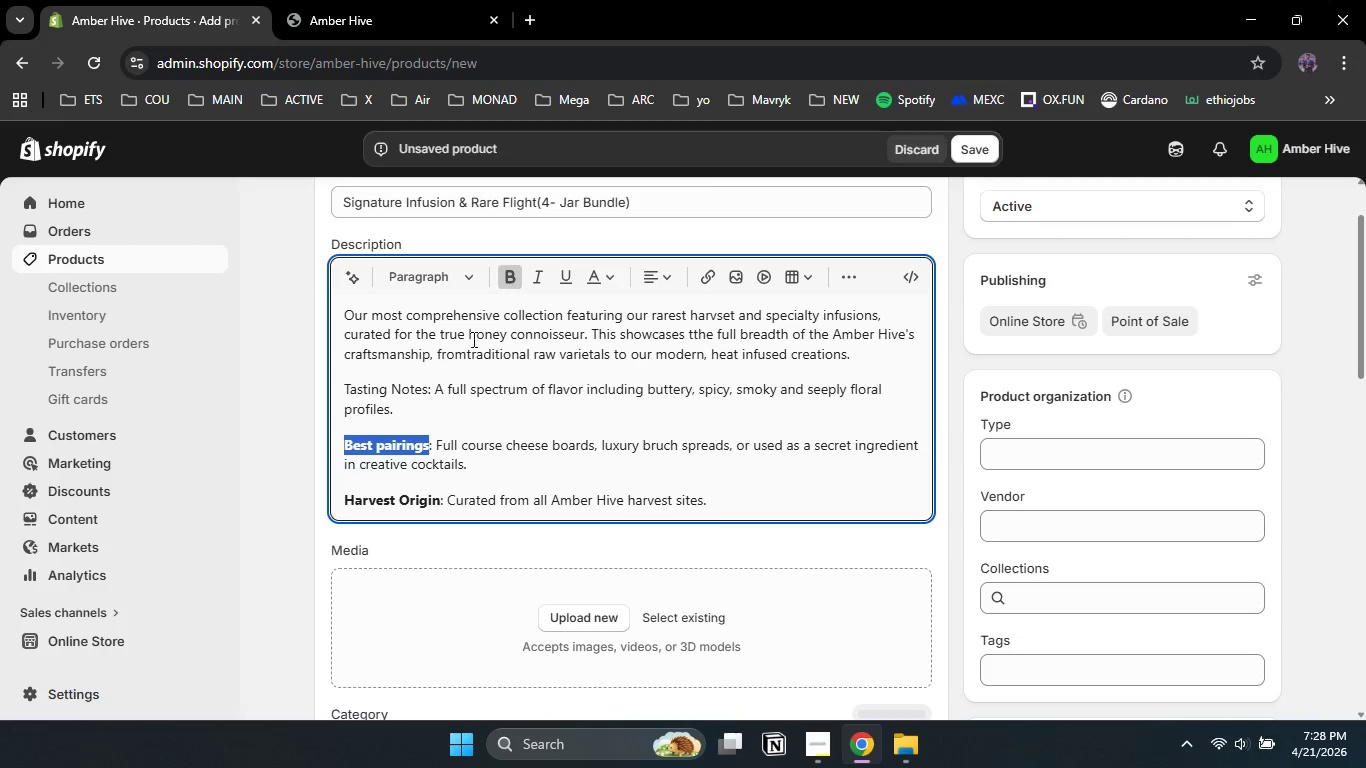 
left_click([510, 280])
 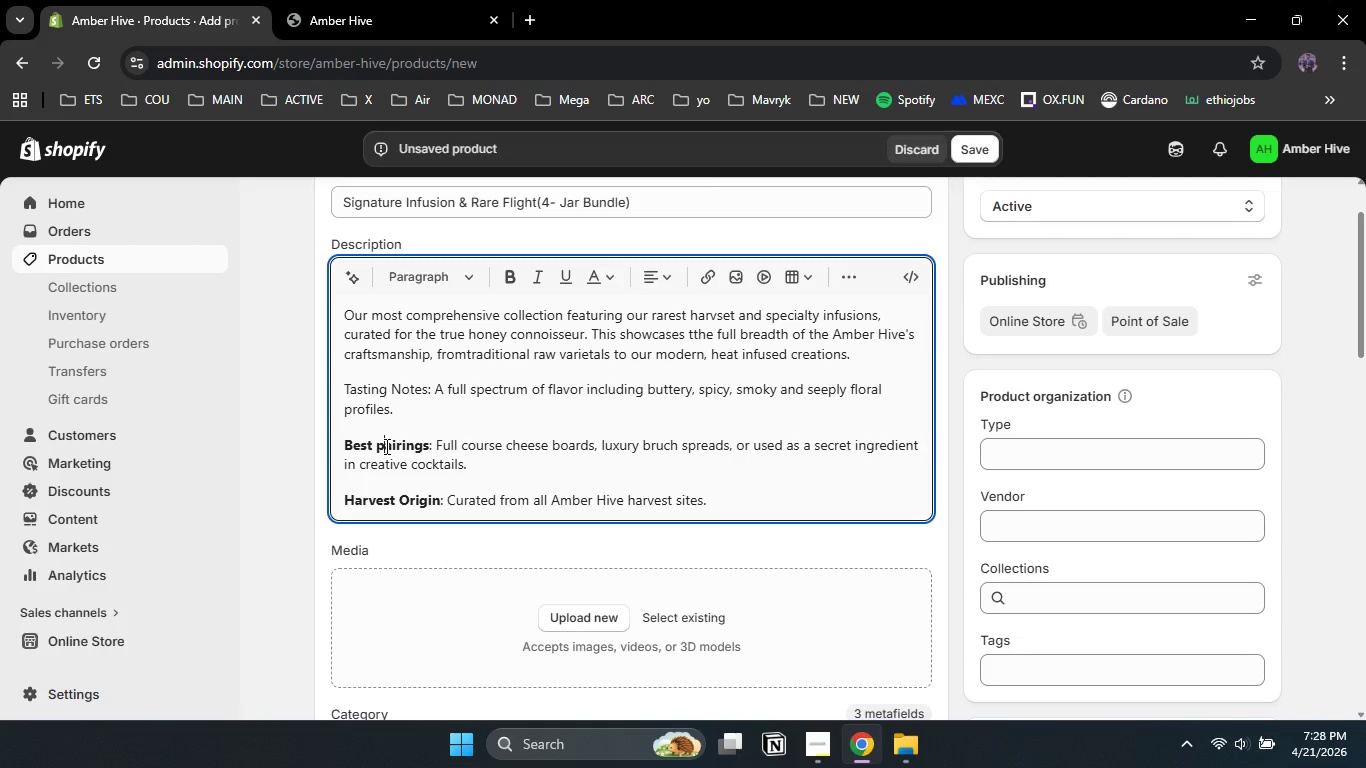 
left_click([385, 446])
 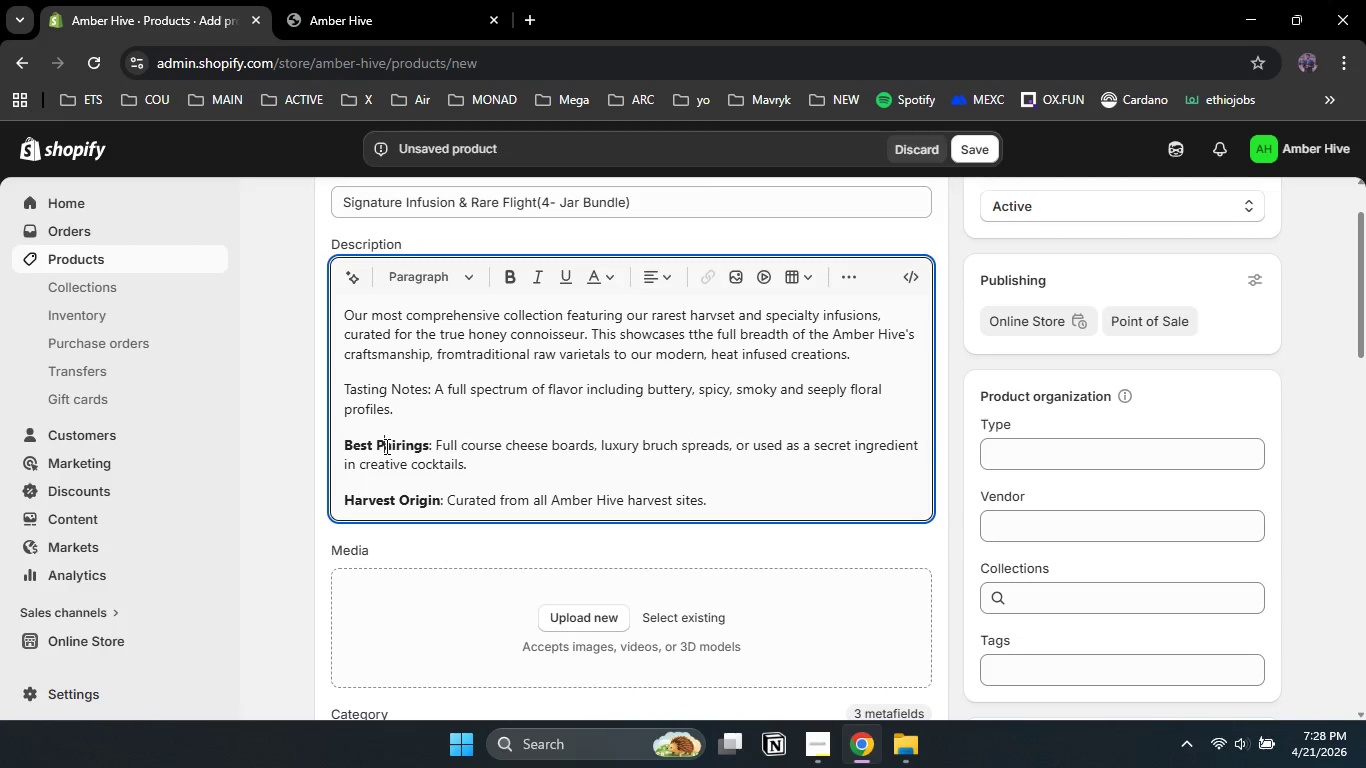 
key(Backspace)
 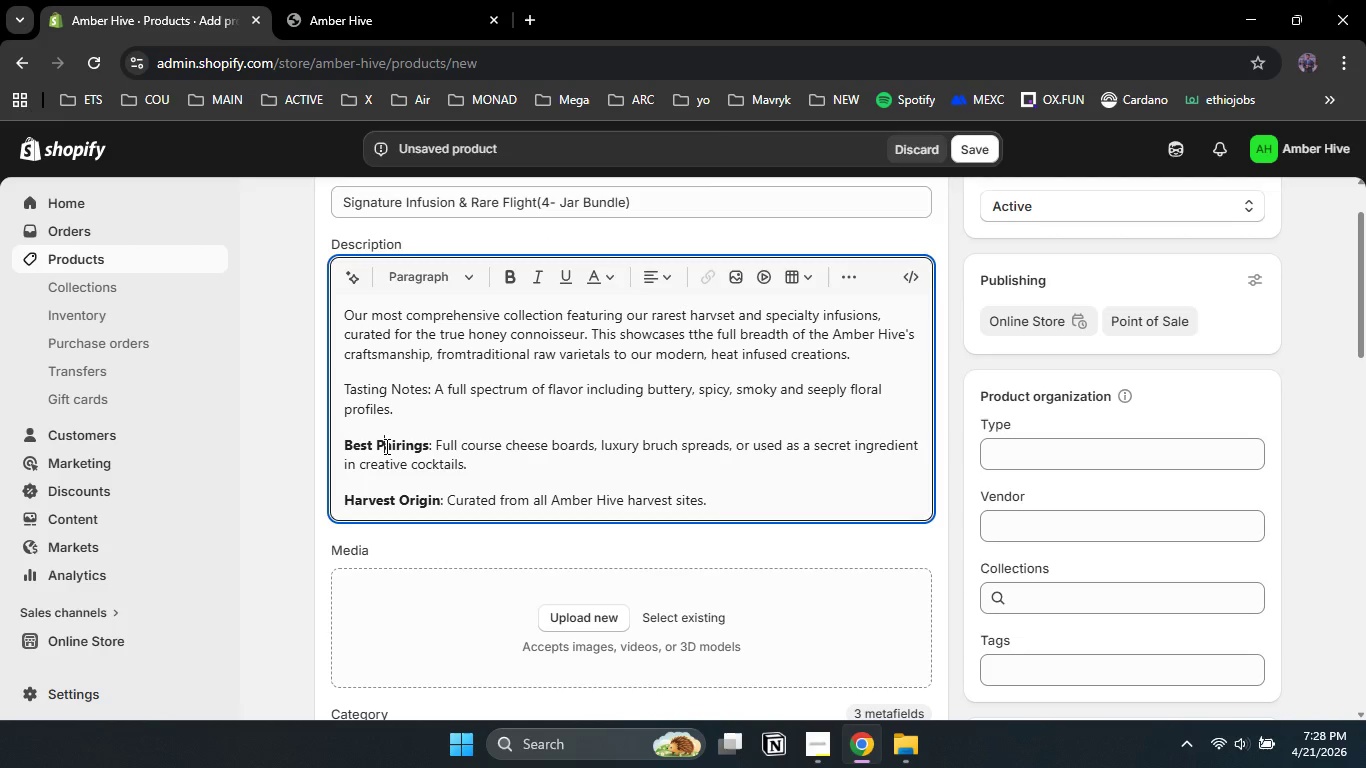 
key(Shift+ShiftLeft)
 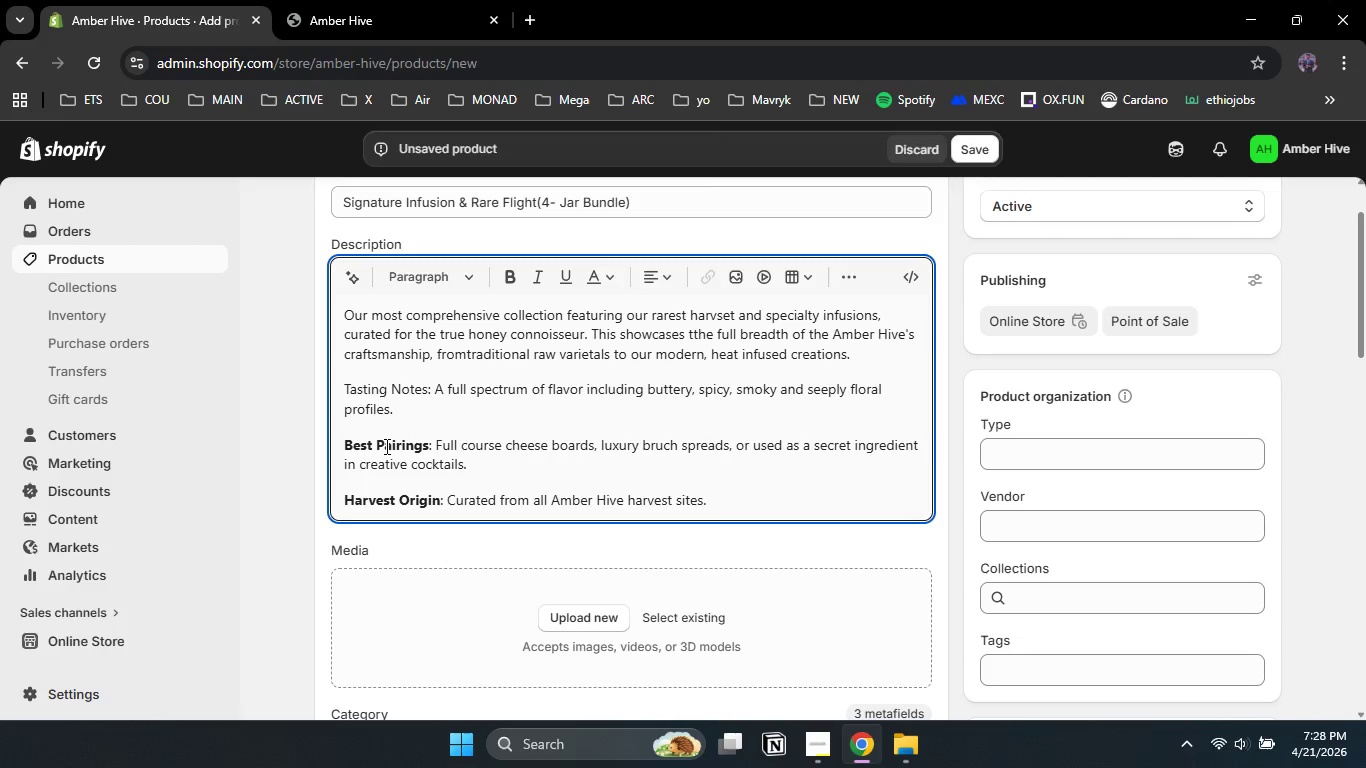 
key(Shift+P)
 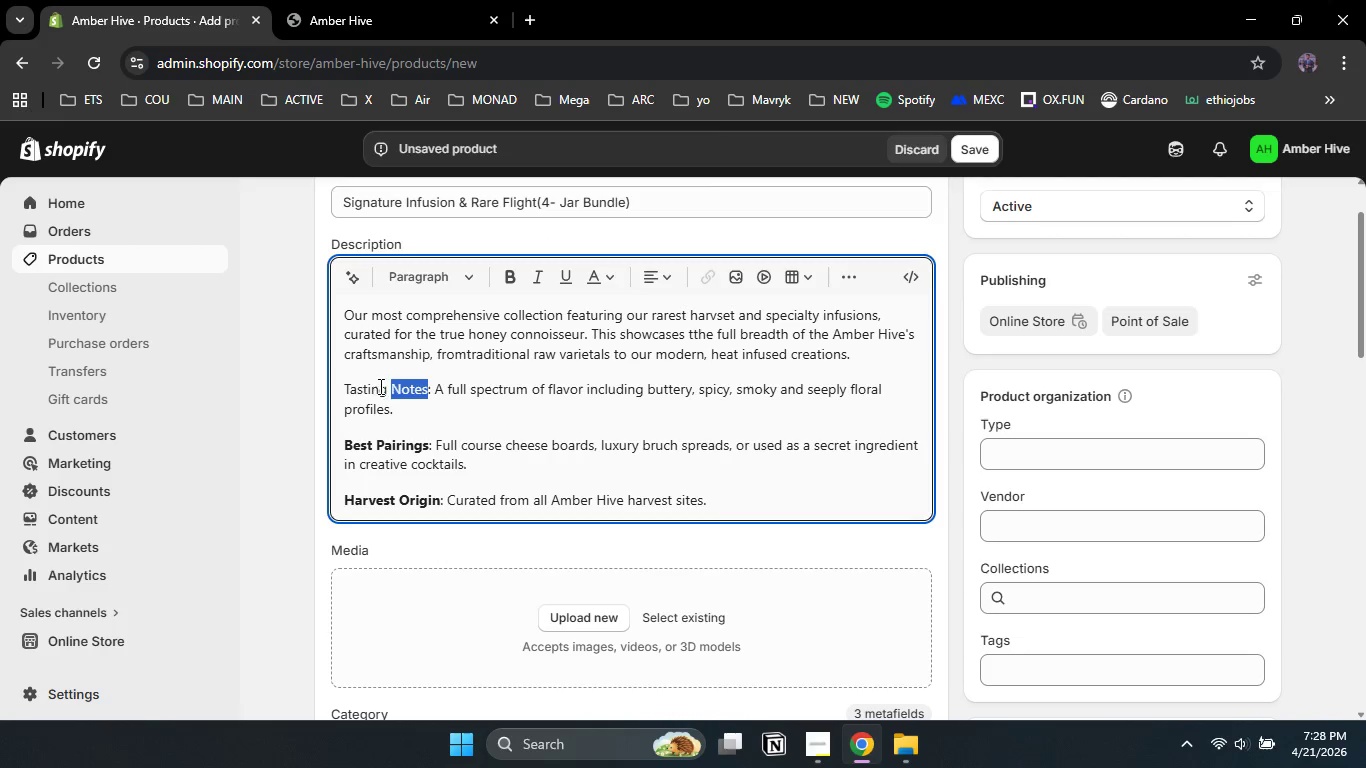 
left_click_drag(start_coordinate=[428, 388], to_coordinate=[336, 385])
 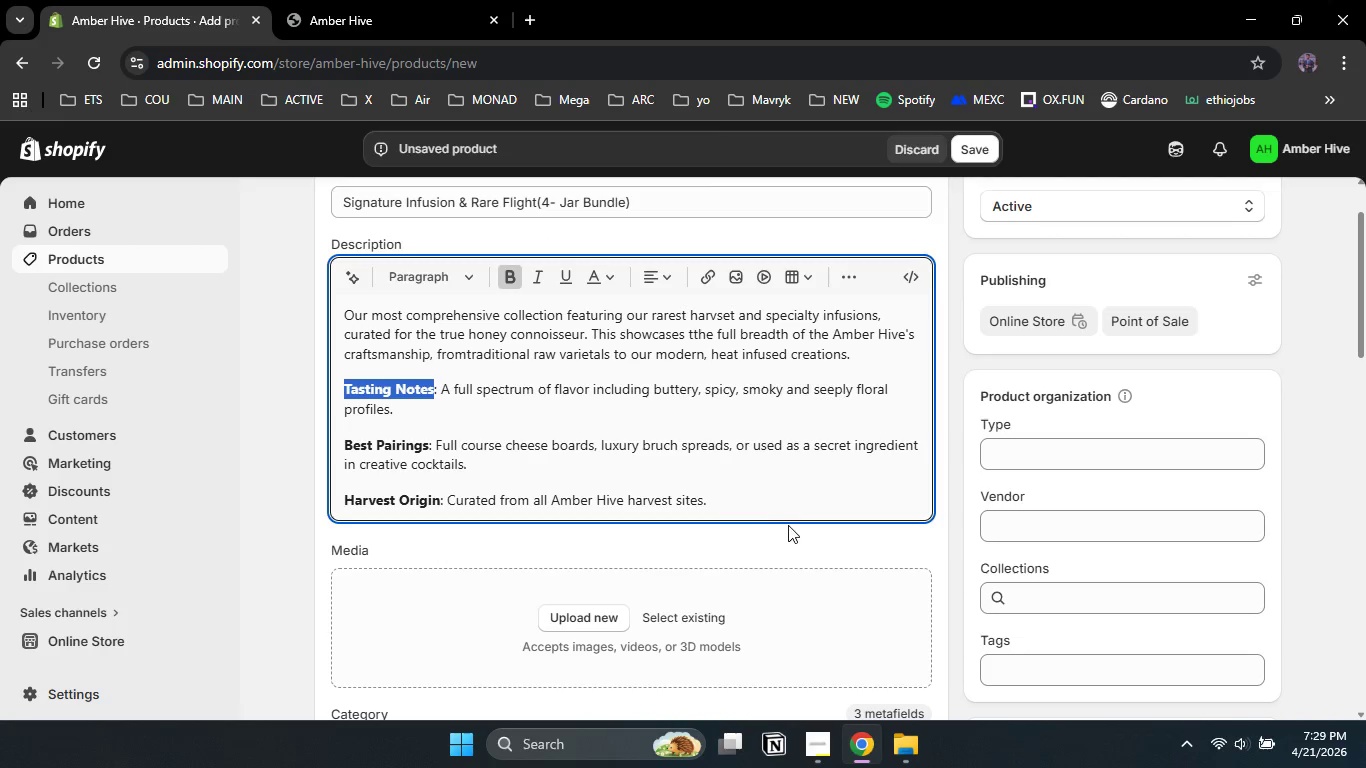 
left_click([508, 270])
 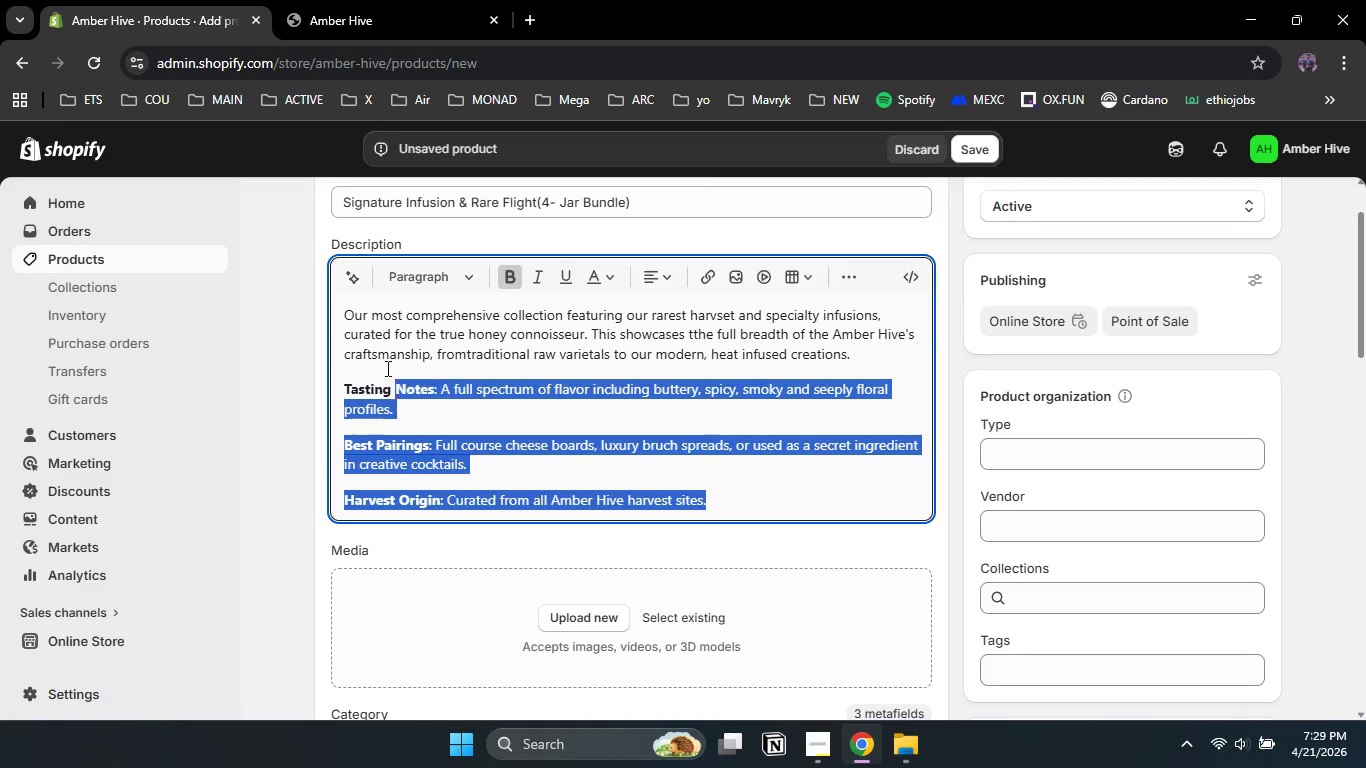 
left_click_drag(start_coordinate=[748, 505], to_coordinate=[341, 367])
 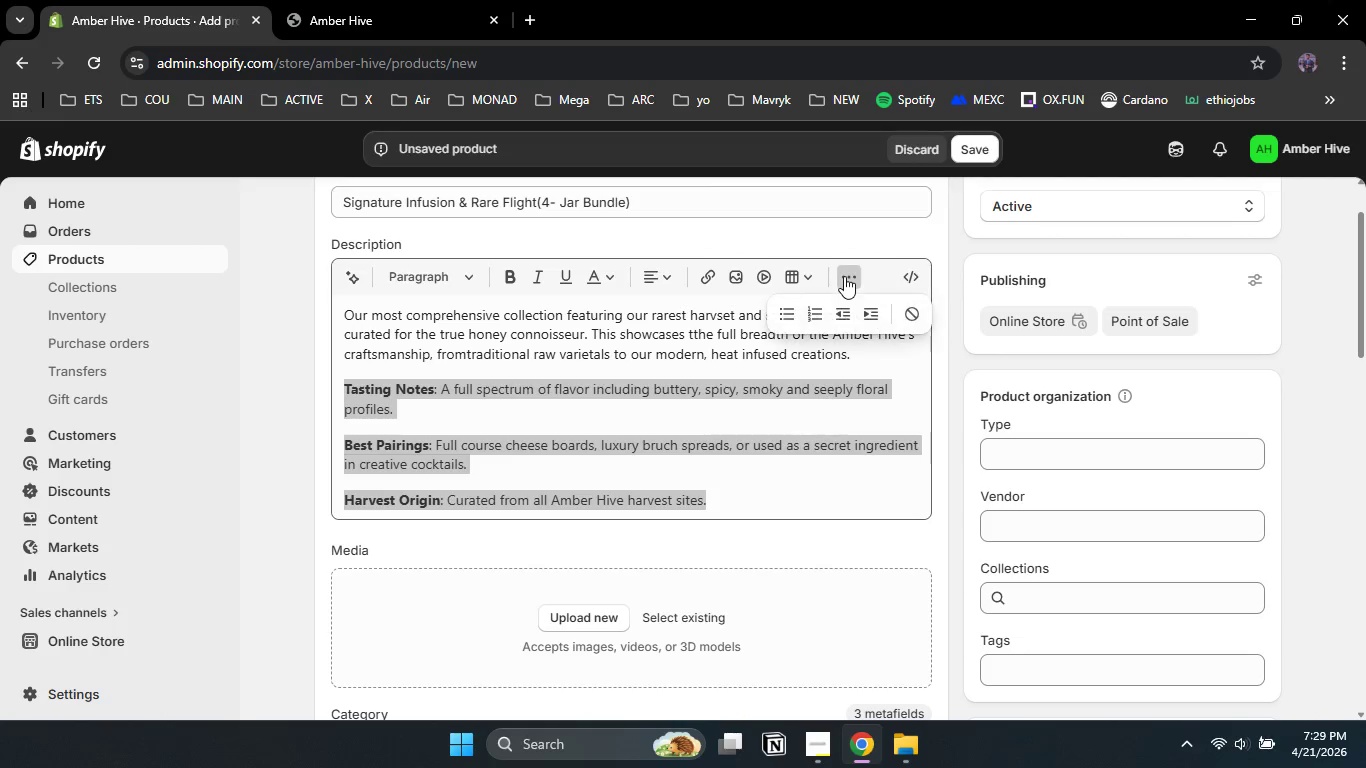 
left_click([844, 276])
 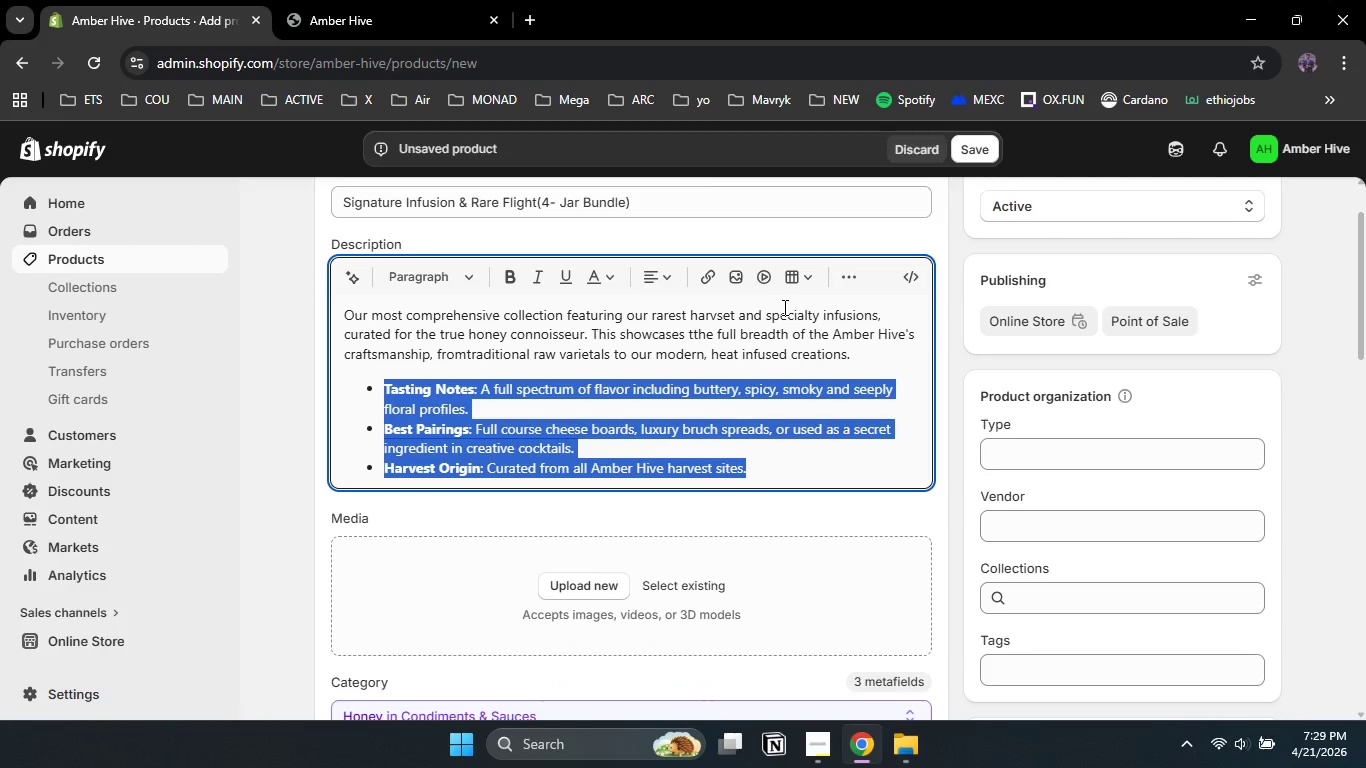 
left_click([783, 307])
 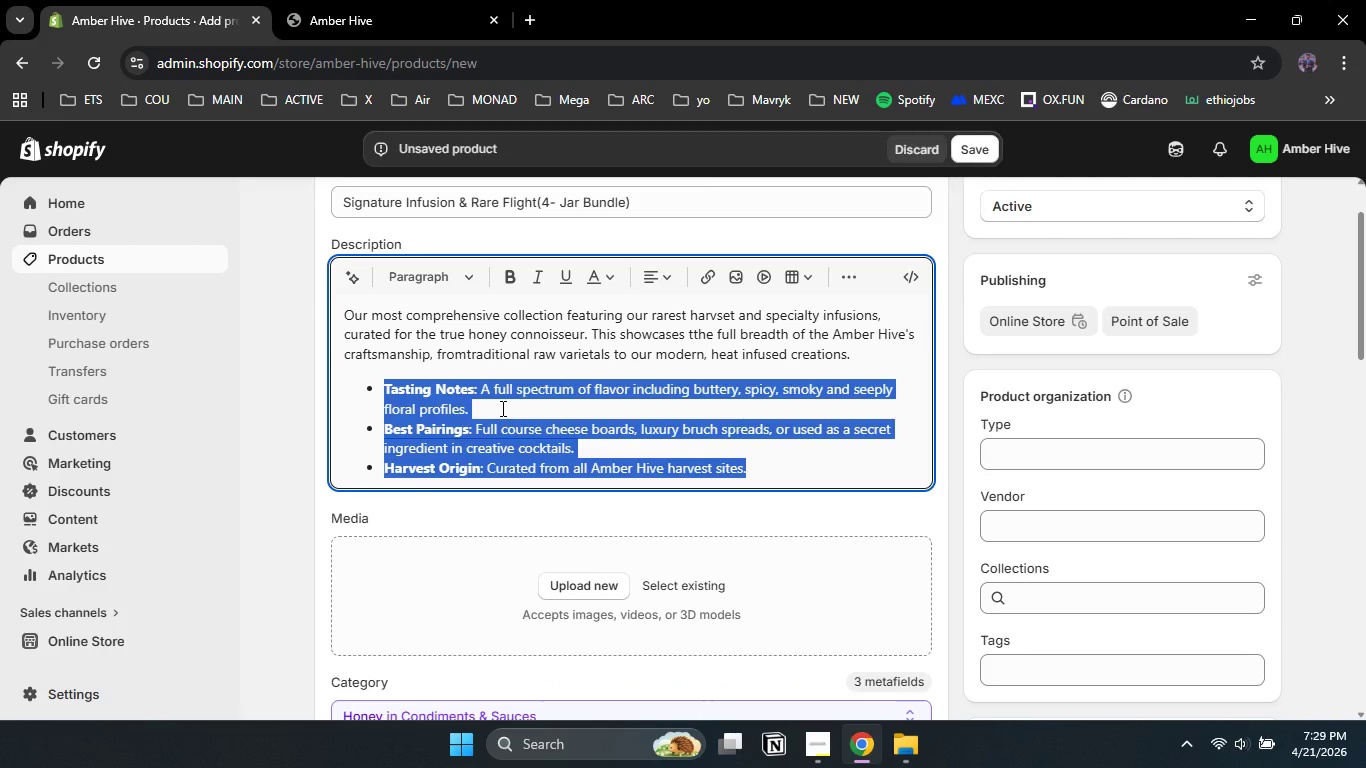 
left_click([501, 408])
 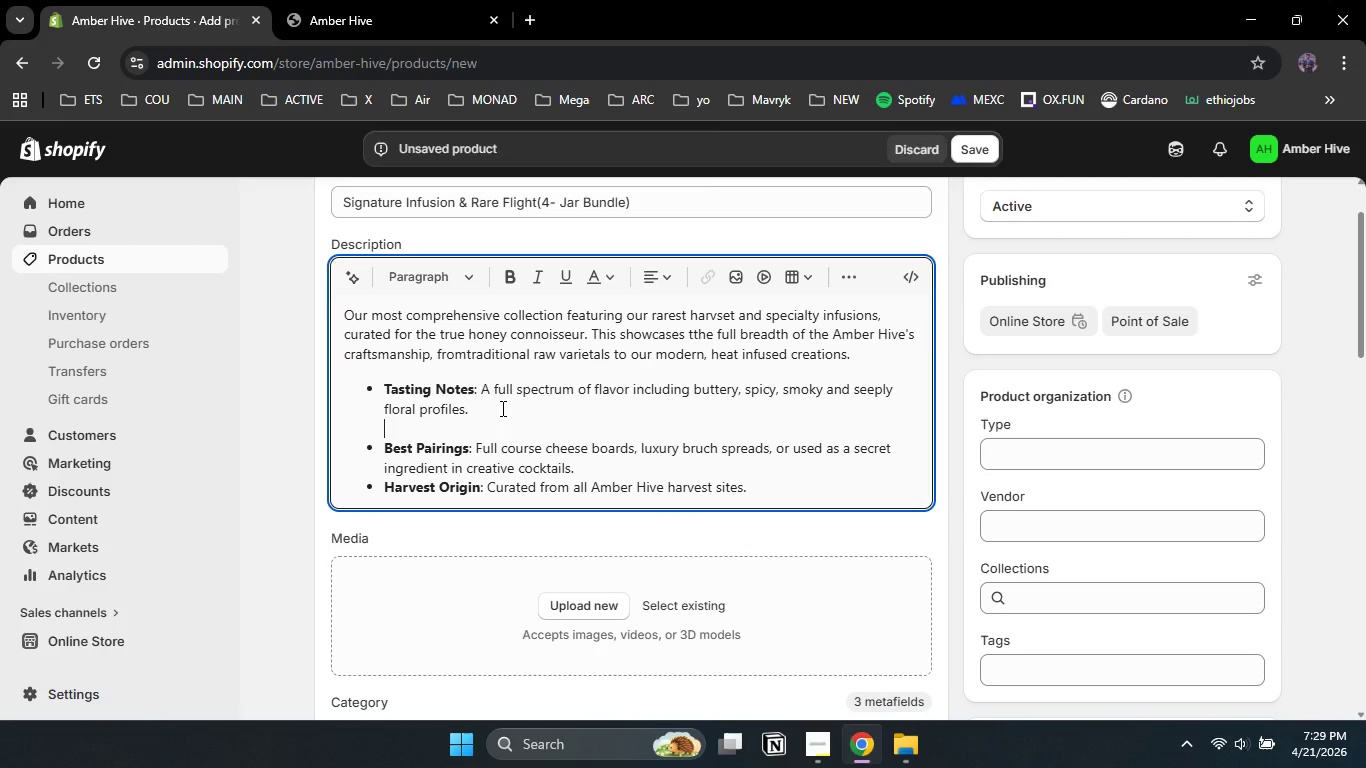 
key(Shift+ShiftRight)
 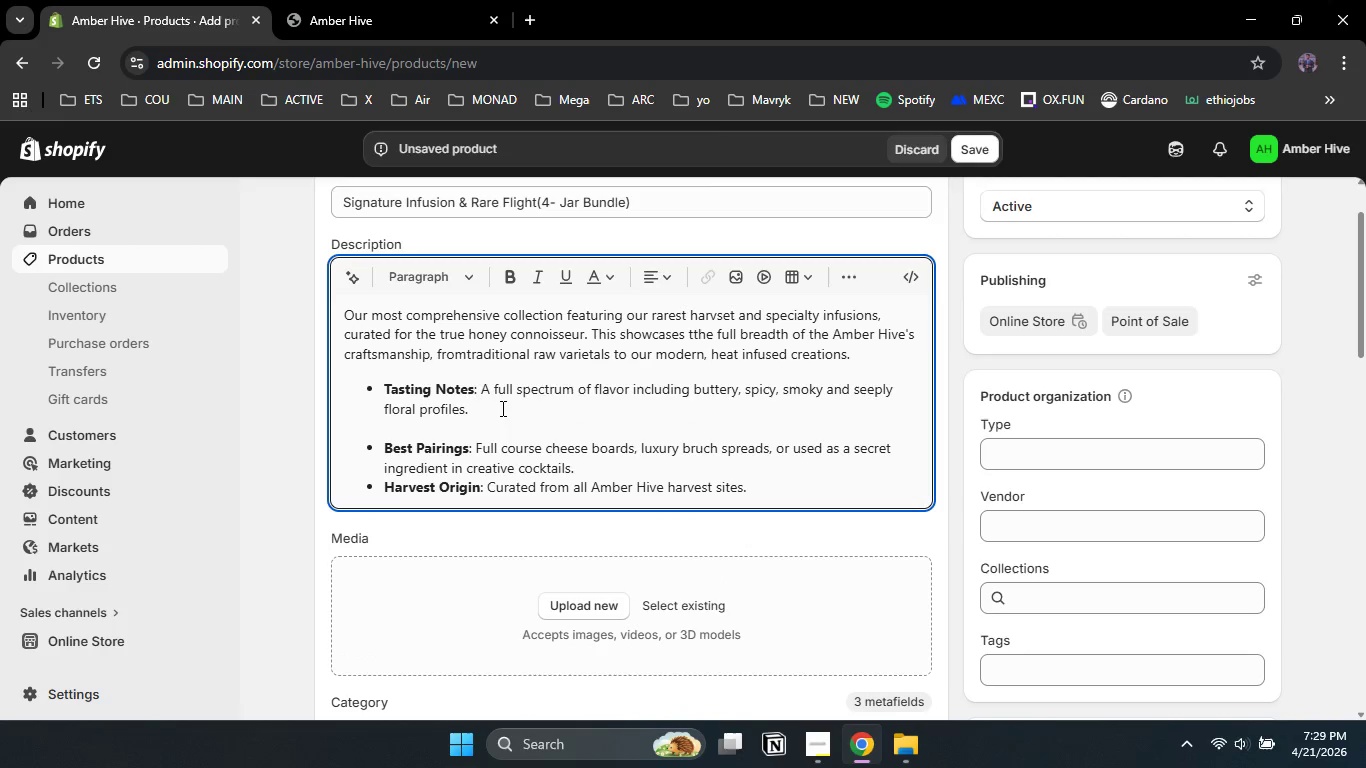 
key(Shift+Enter)
 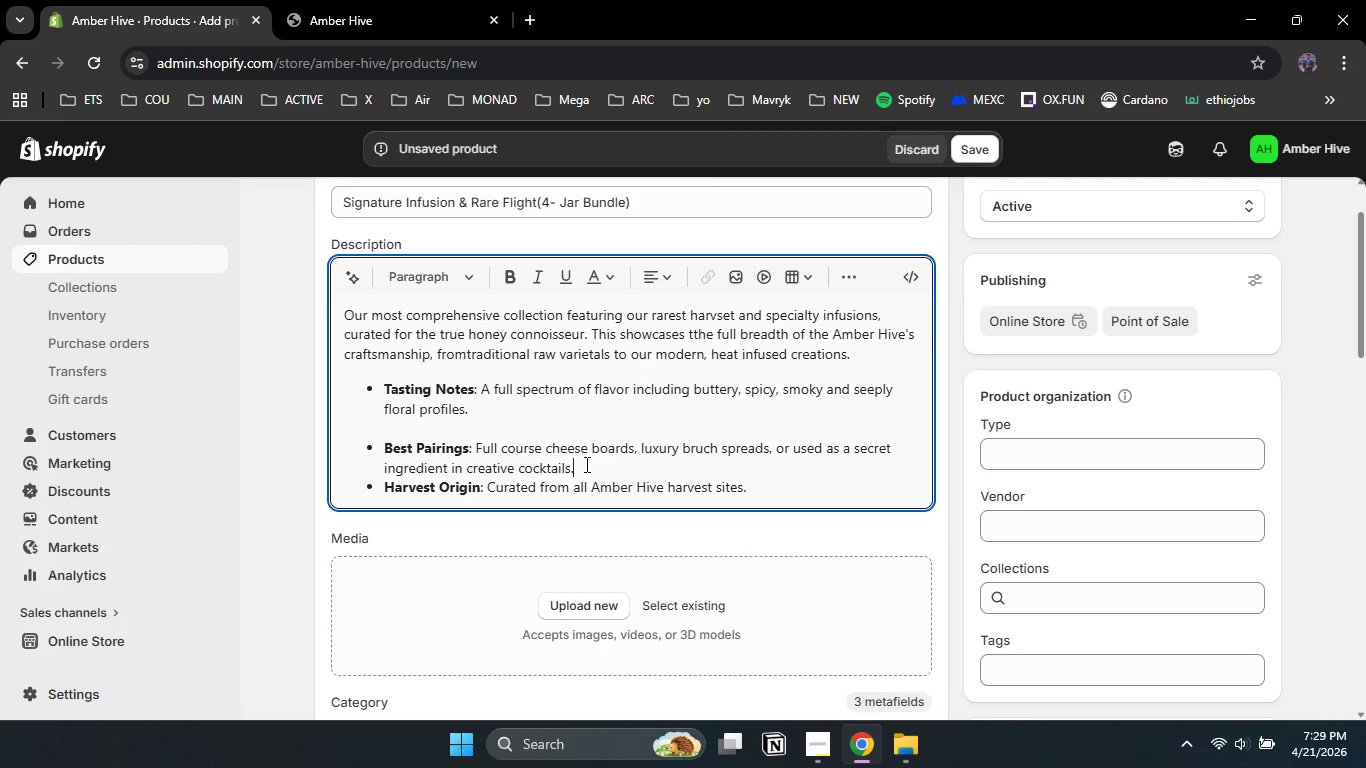 
left_click([585, 464])
 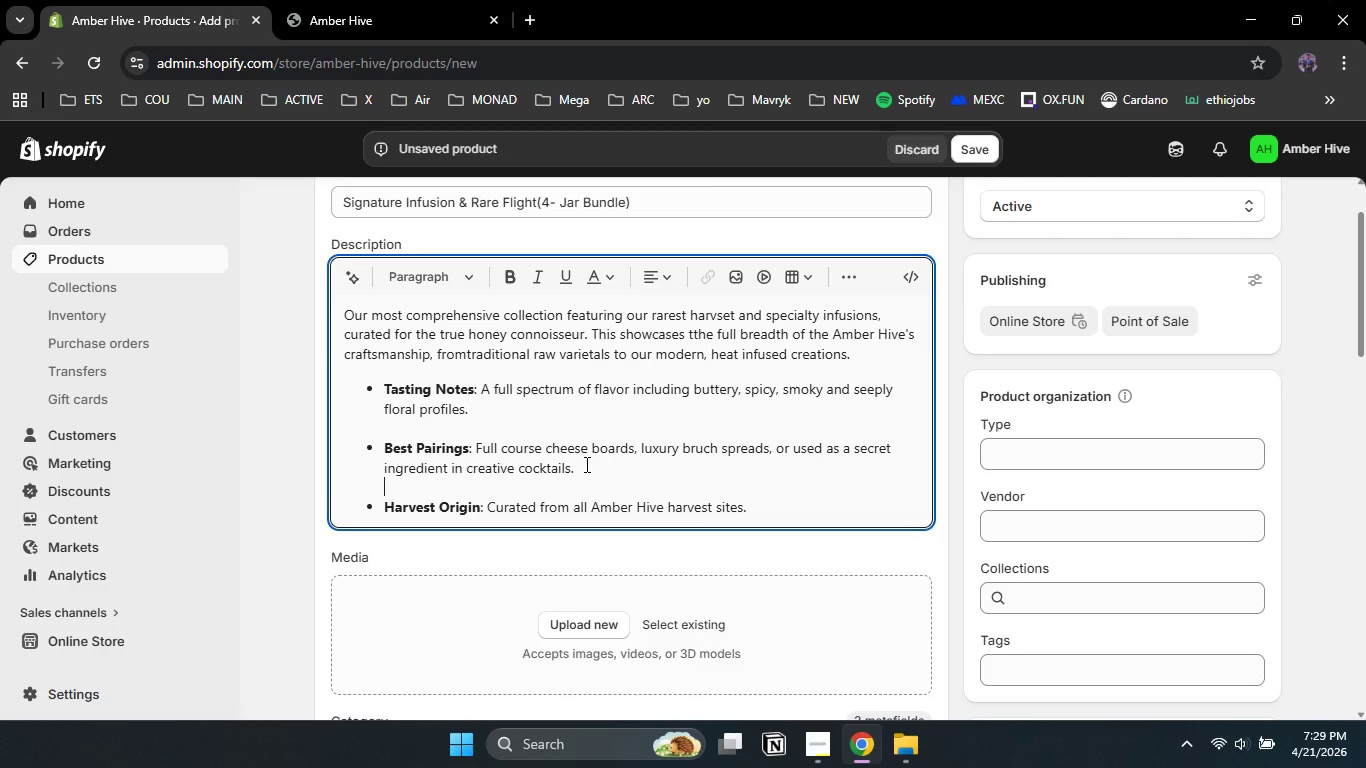 
key(Shift+ShiftRight)
 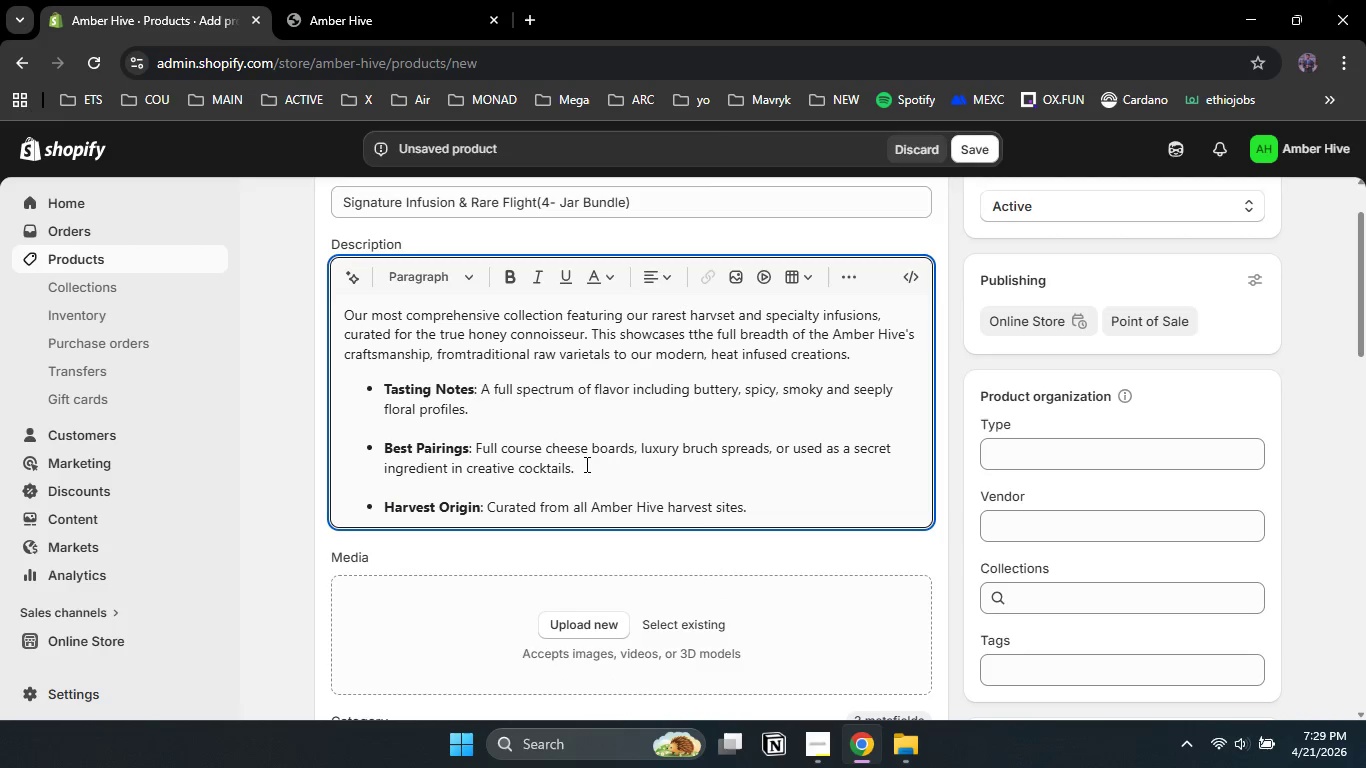 
key(Shift+Enter)
 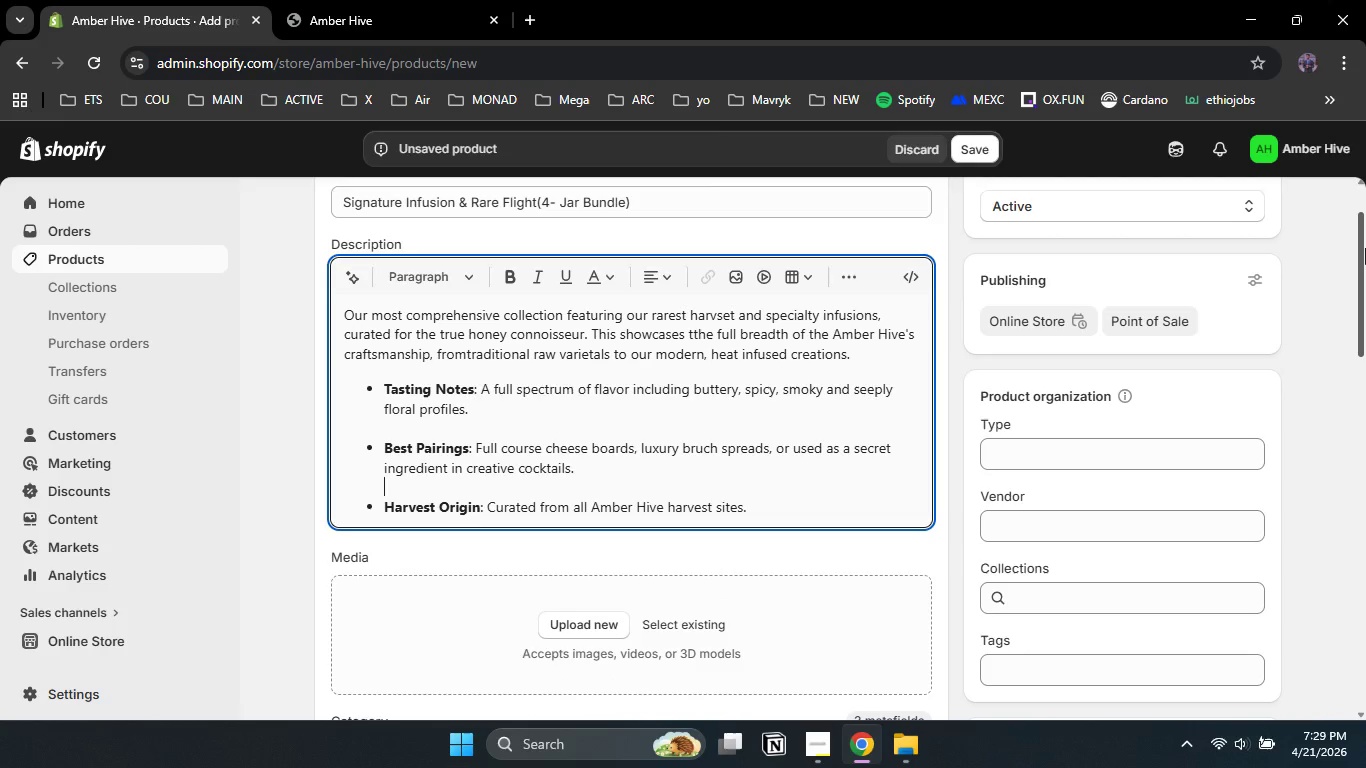 
left_click_drag(start_coordinate=[1365, 248], to_coordinate=[1365, 310])
 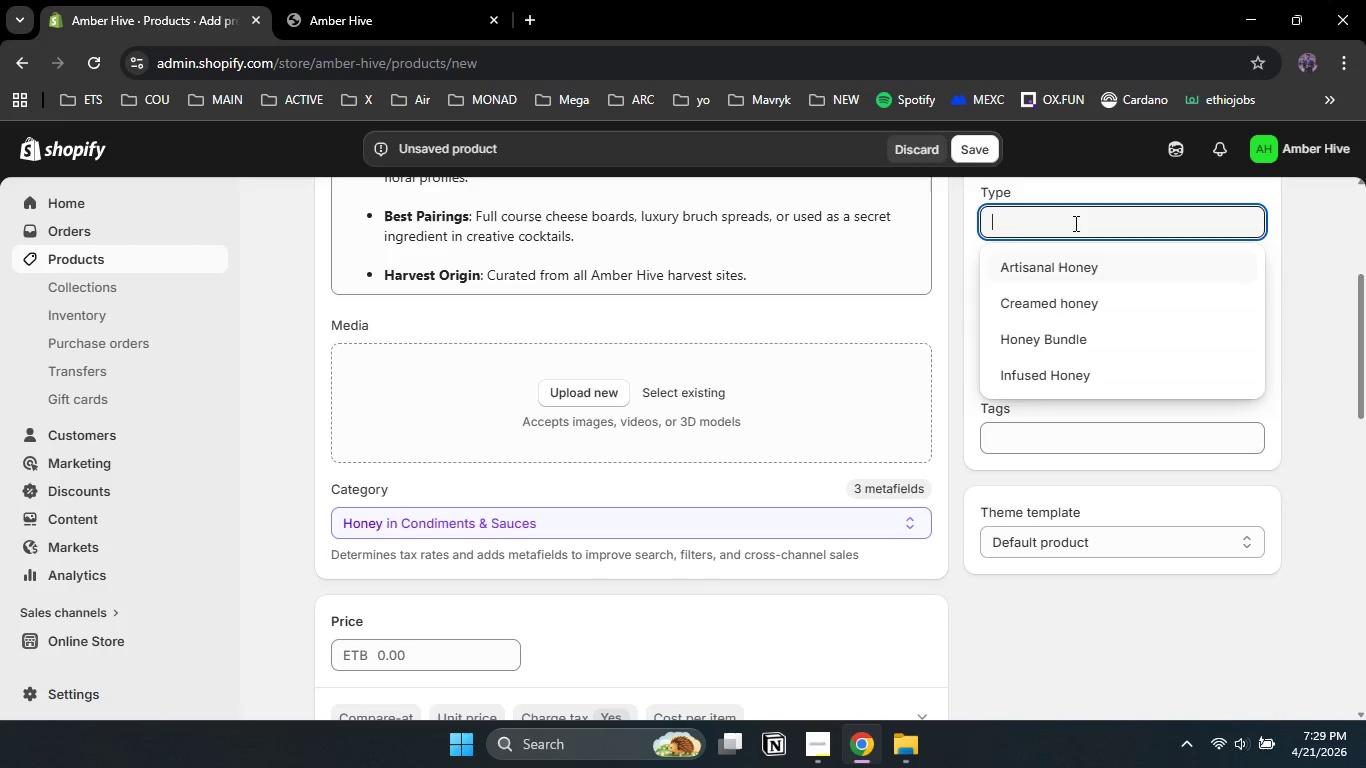 
left_click([1074, 223])
 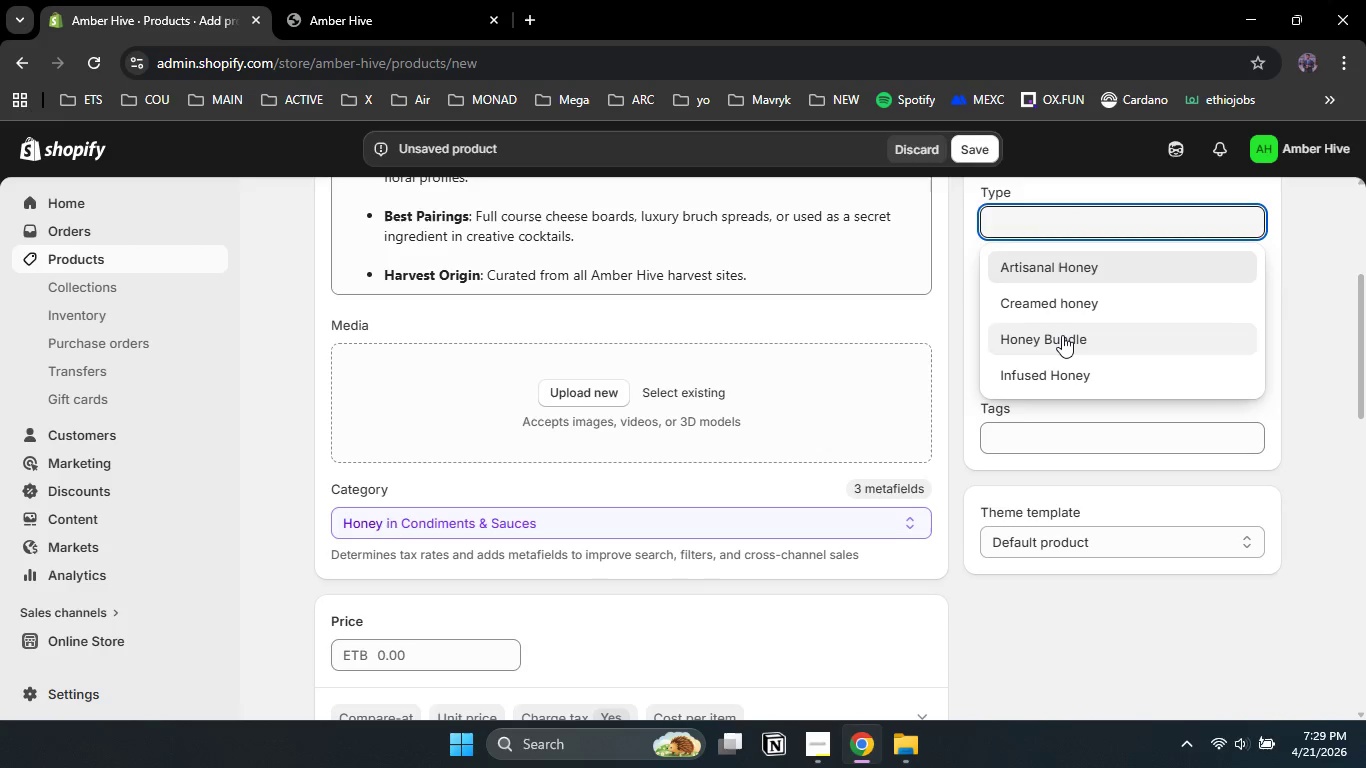 
left_click([1062, 335])
 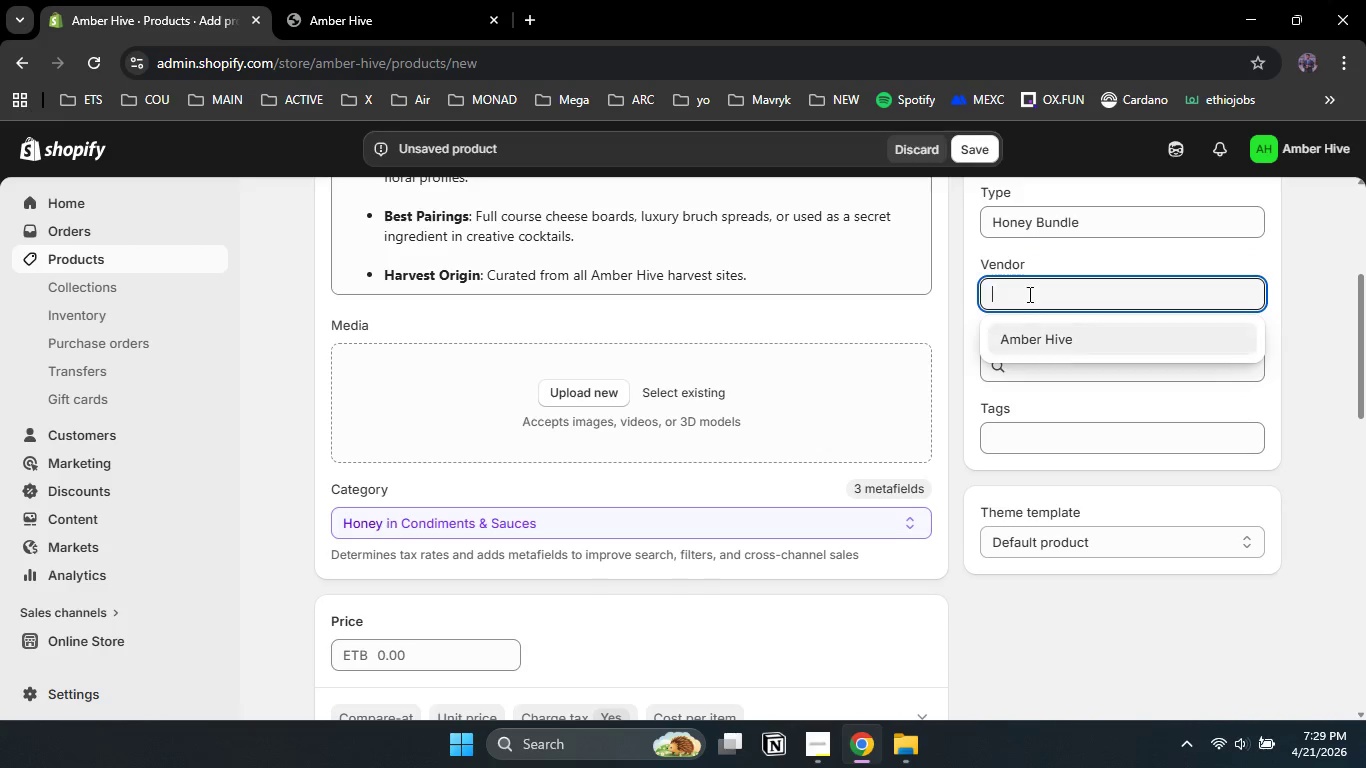 
left_click([1028, 294])
 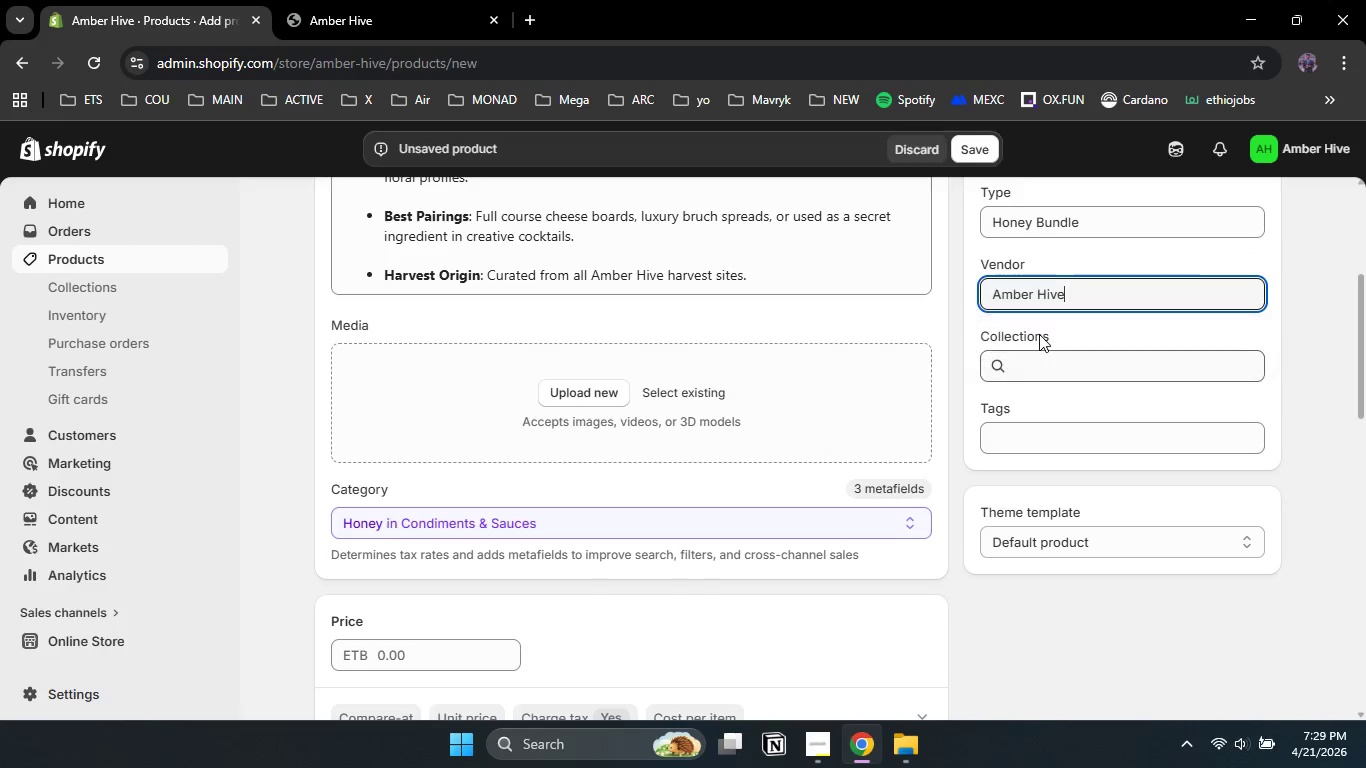 
left_click([1039, 334])
 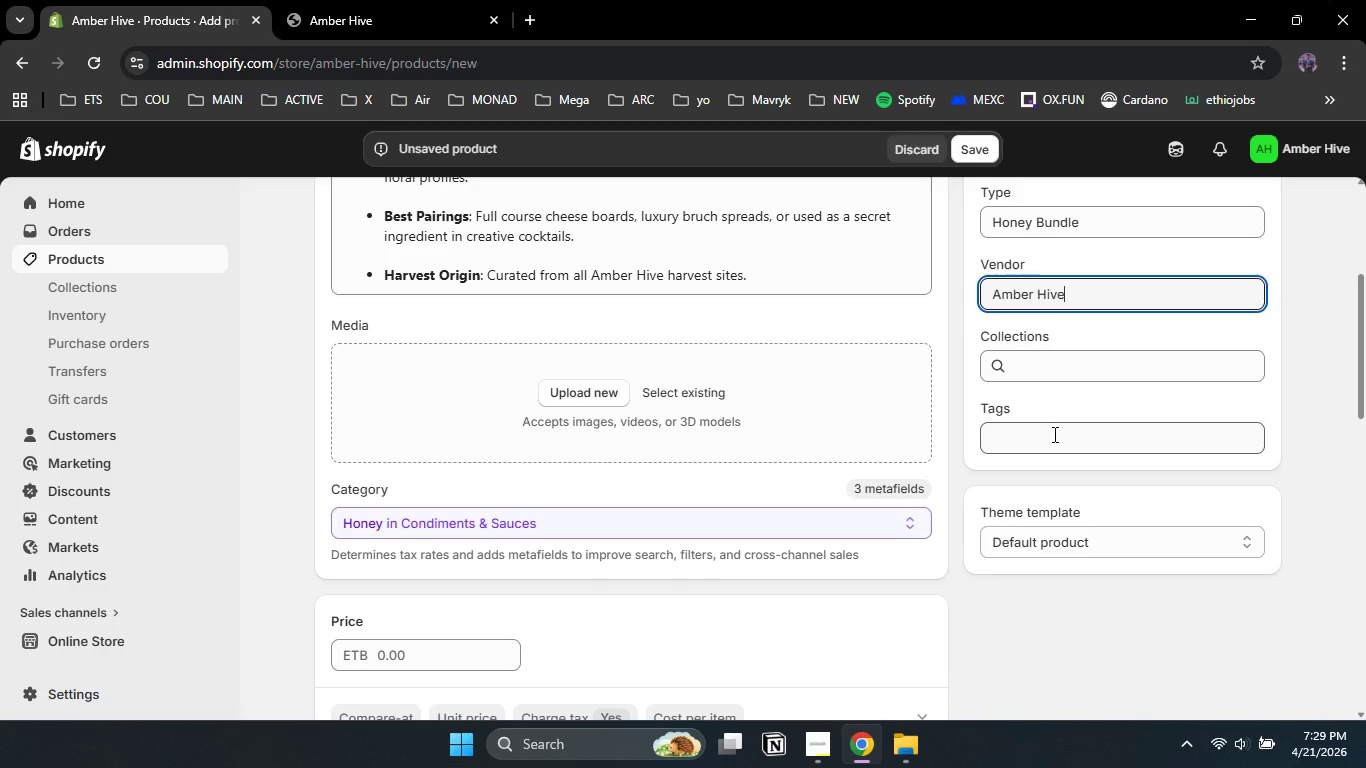 
left_click([1053, 434])
 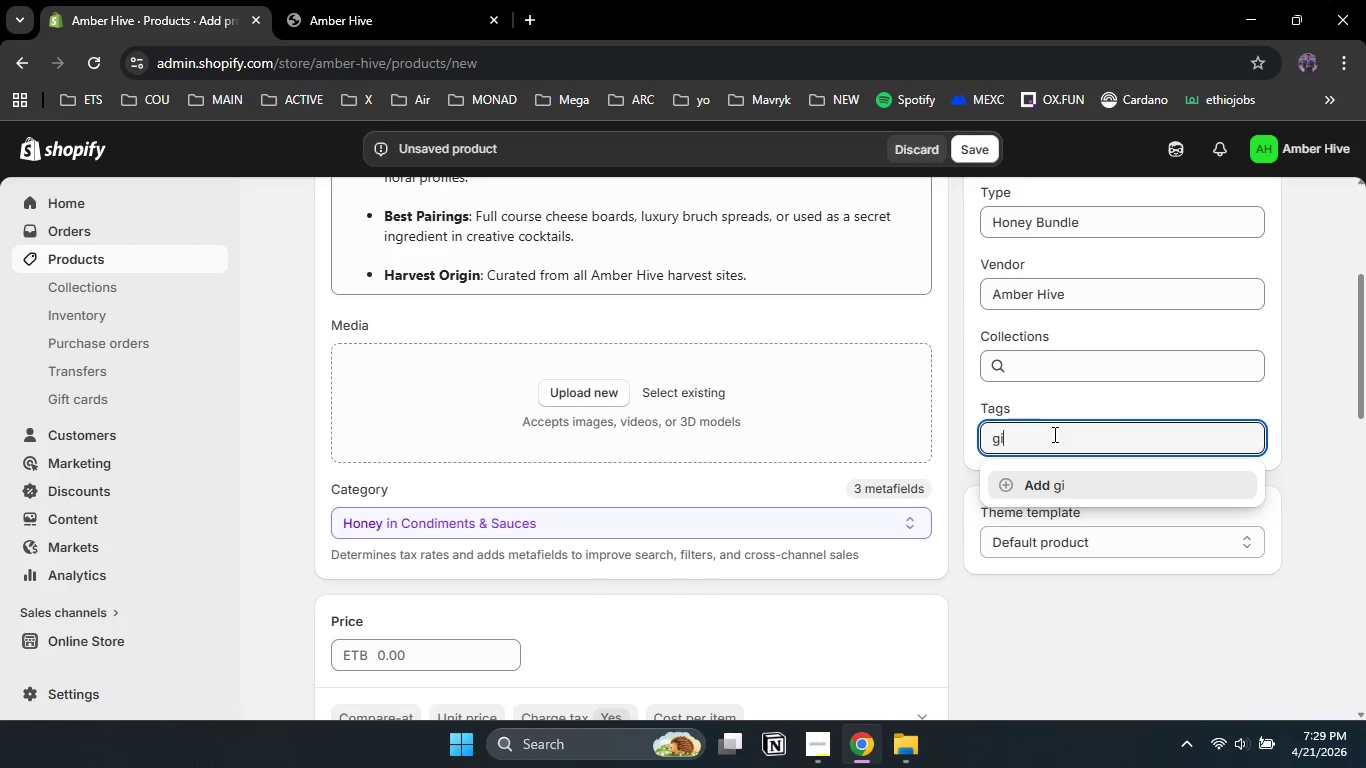 
type(gift set)
 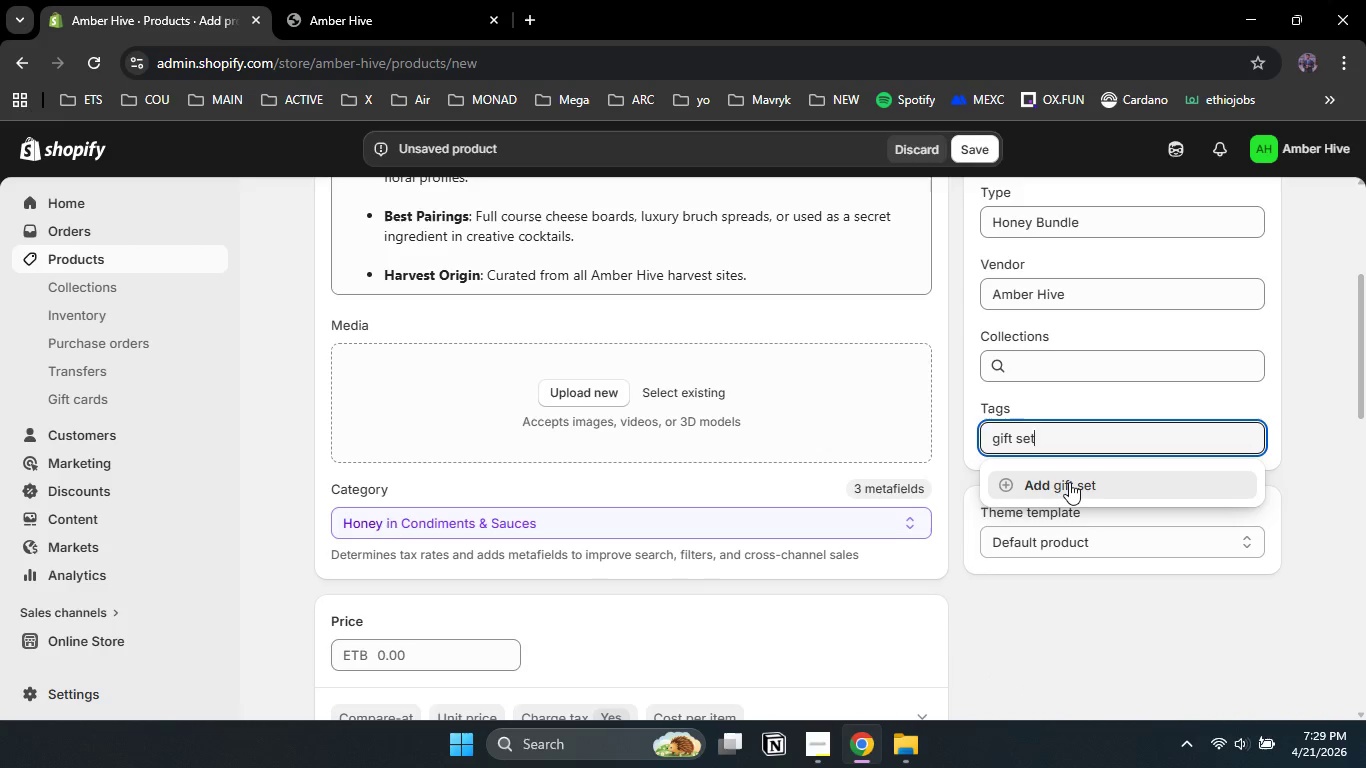 
left_click([1069, 482])
 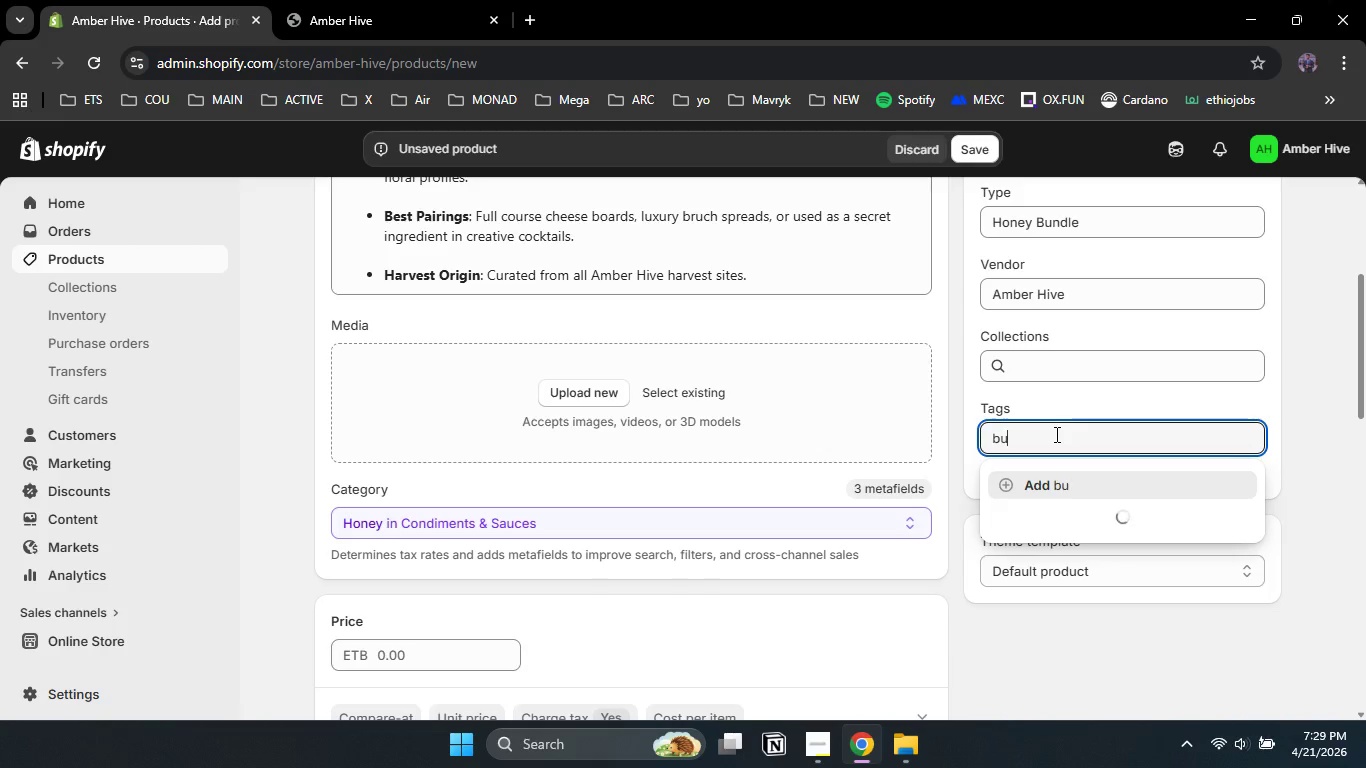 
type(bundle)
 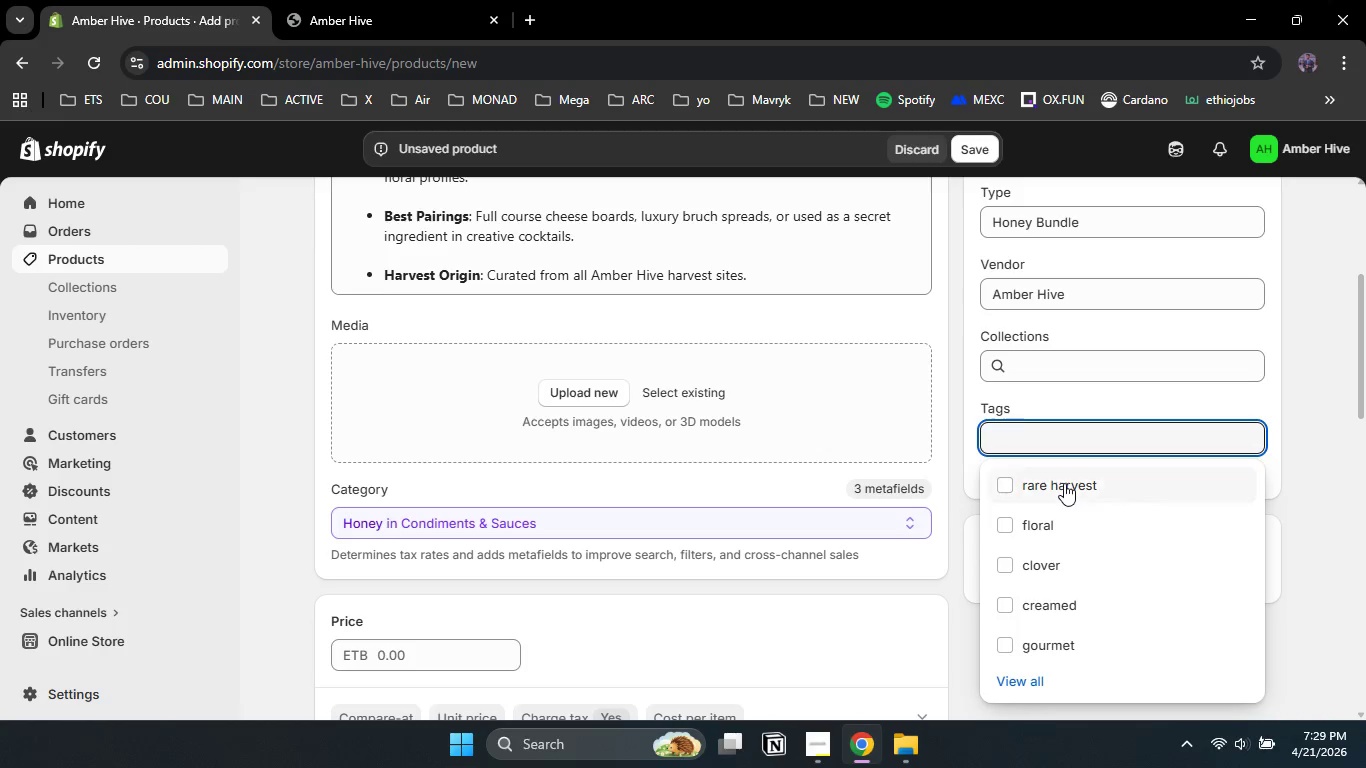 
left_click([1064, 483])
 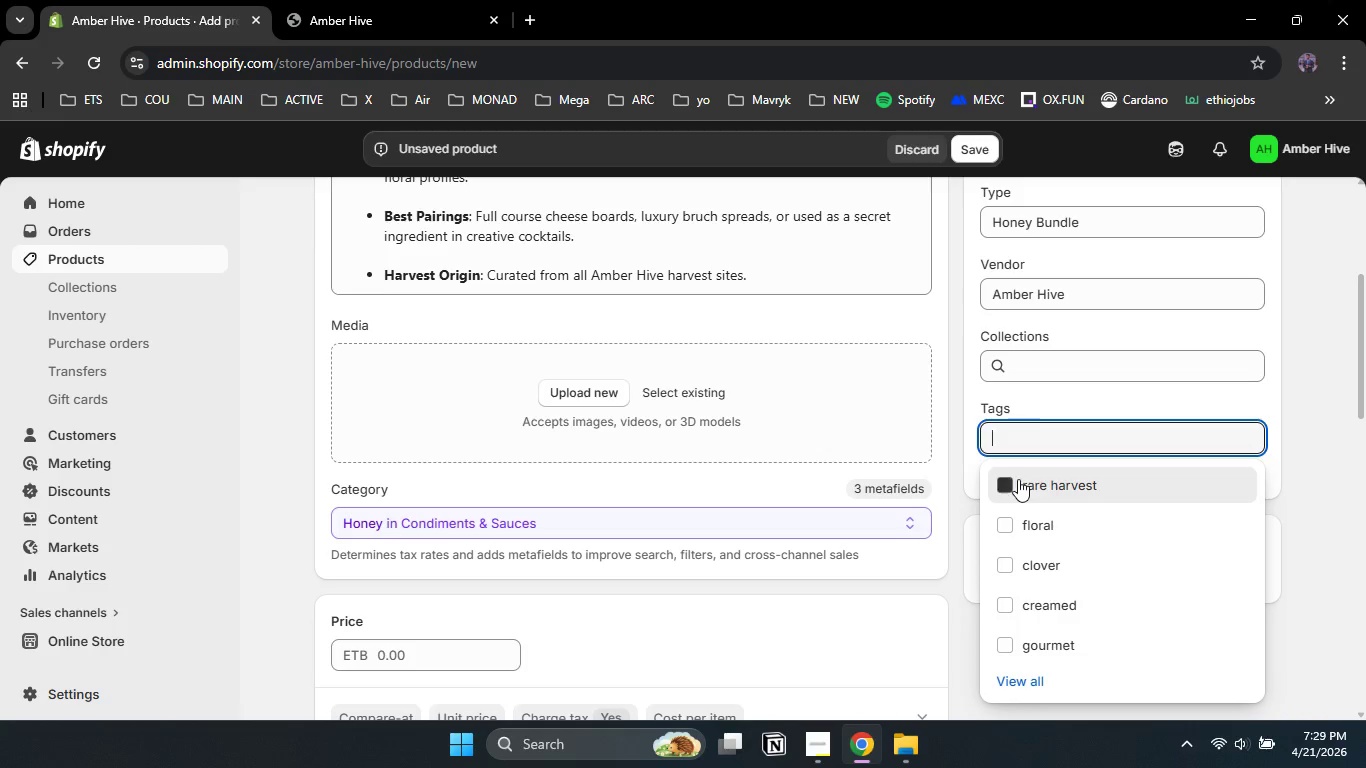 
left_click([1018, 479])
 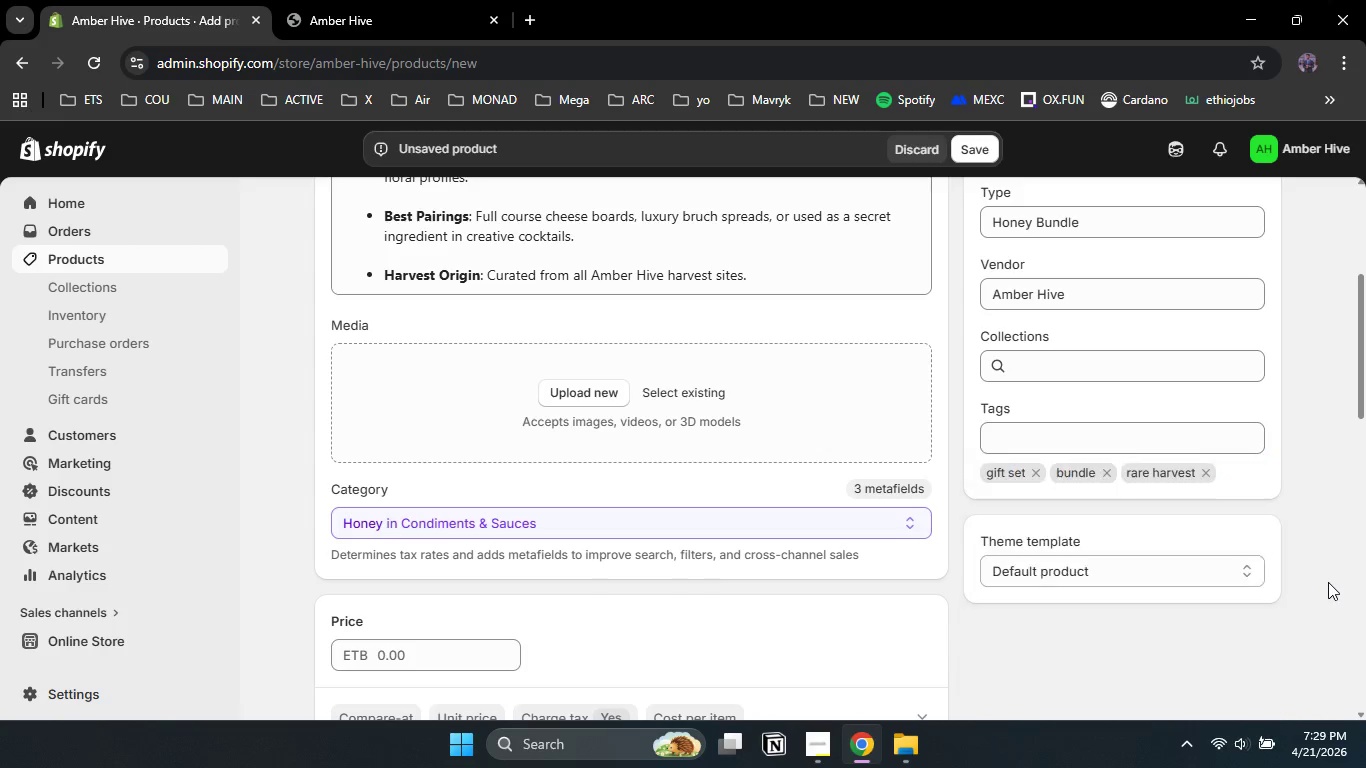 
left_click([1328, 582])
 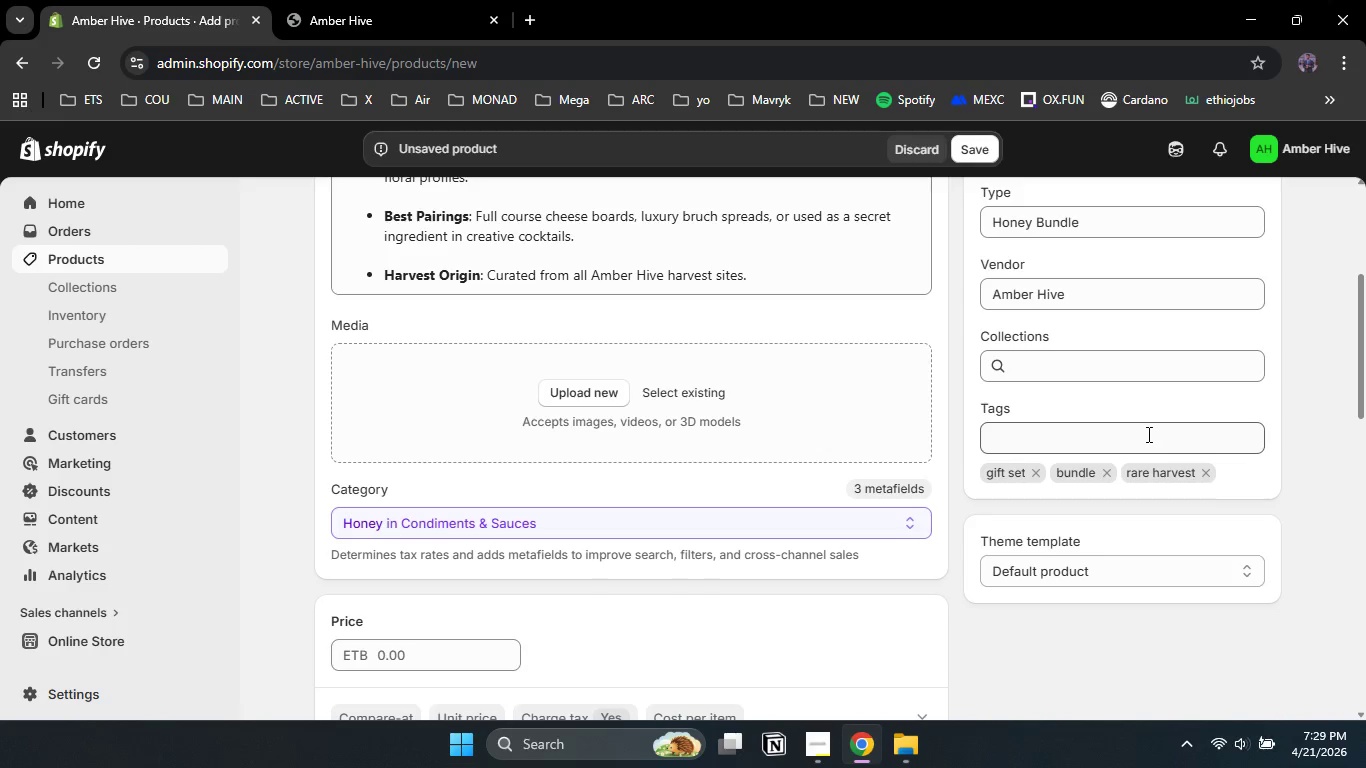 
left_click([1145, 435])
 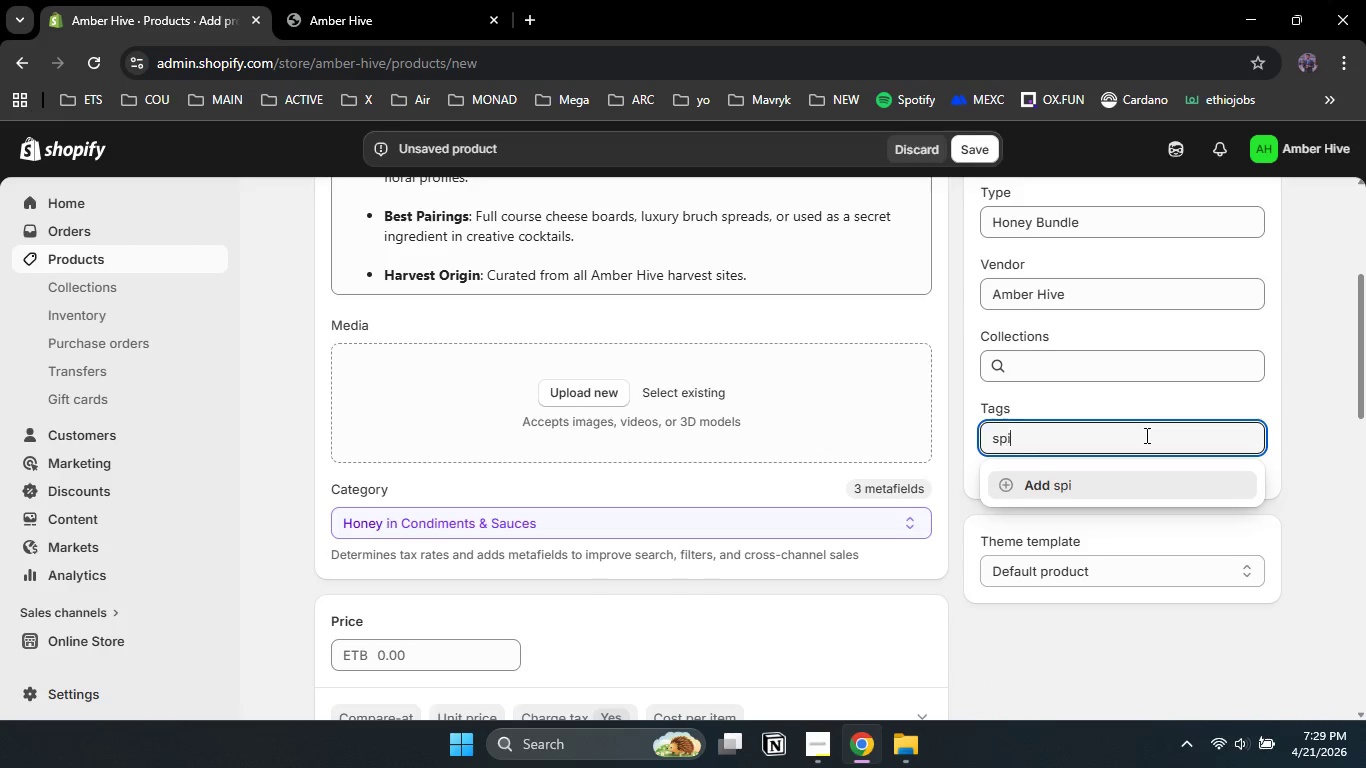 
type(spicy)
 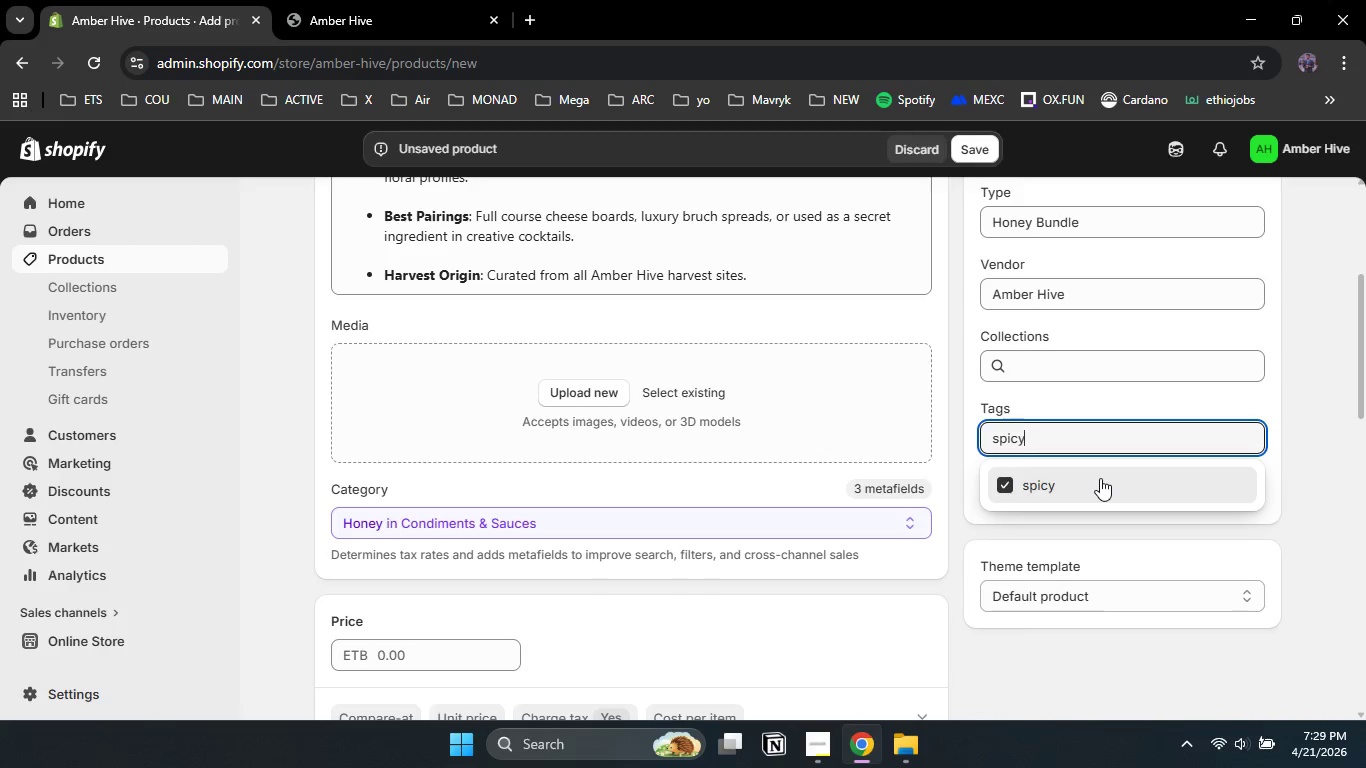 
left_click([1100, 478])
 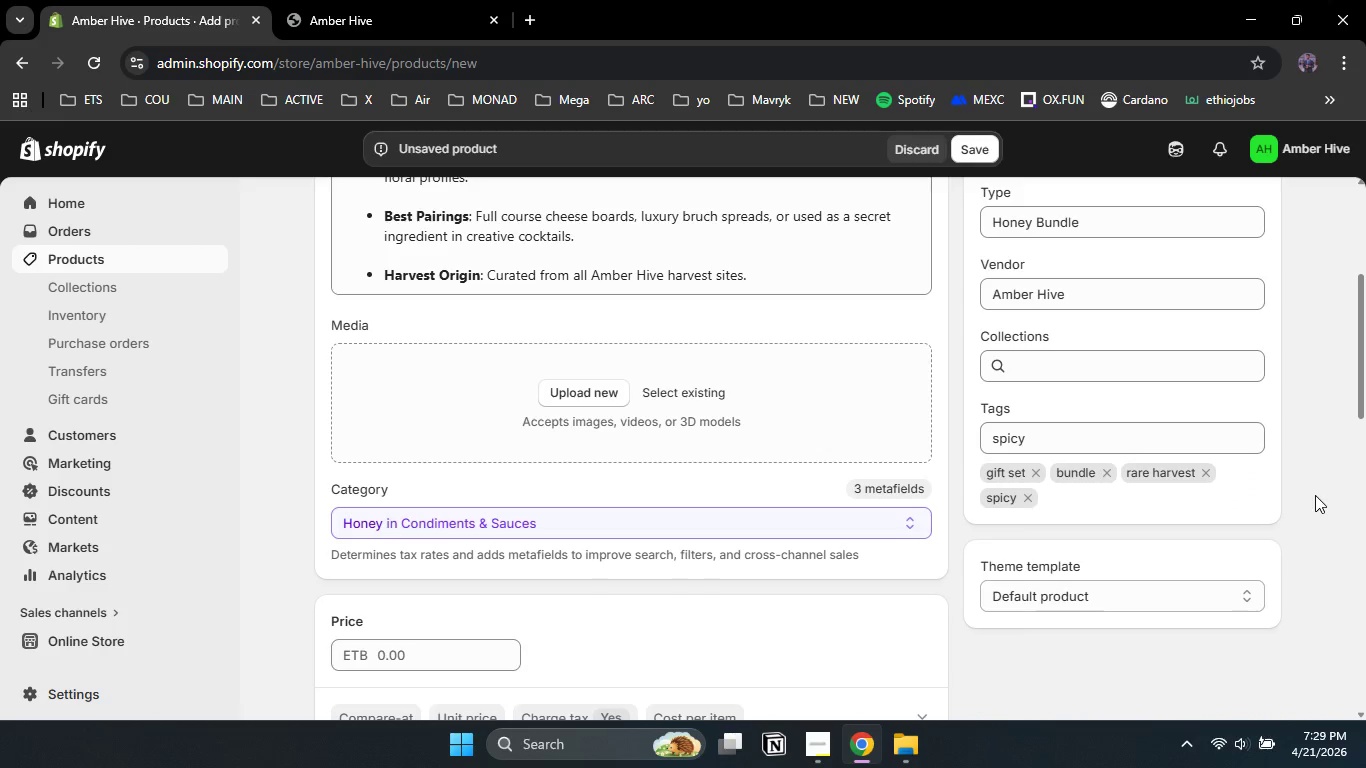 
left_click([1315, 495])
 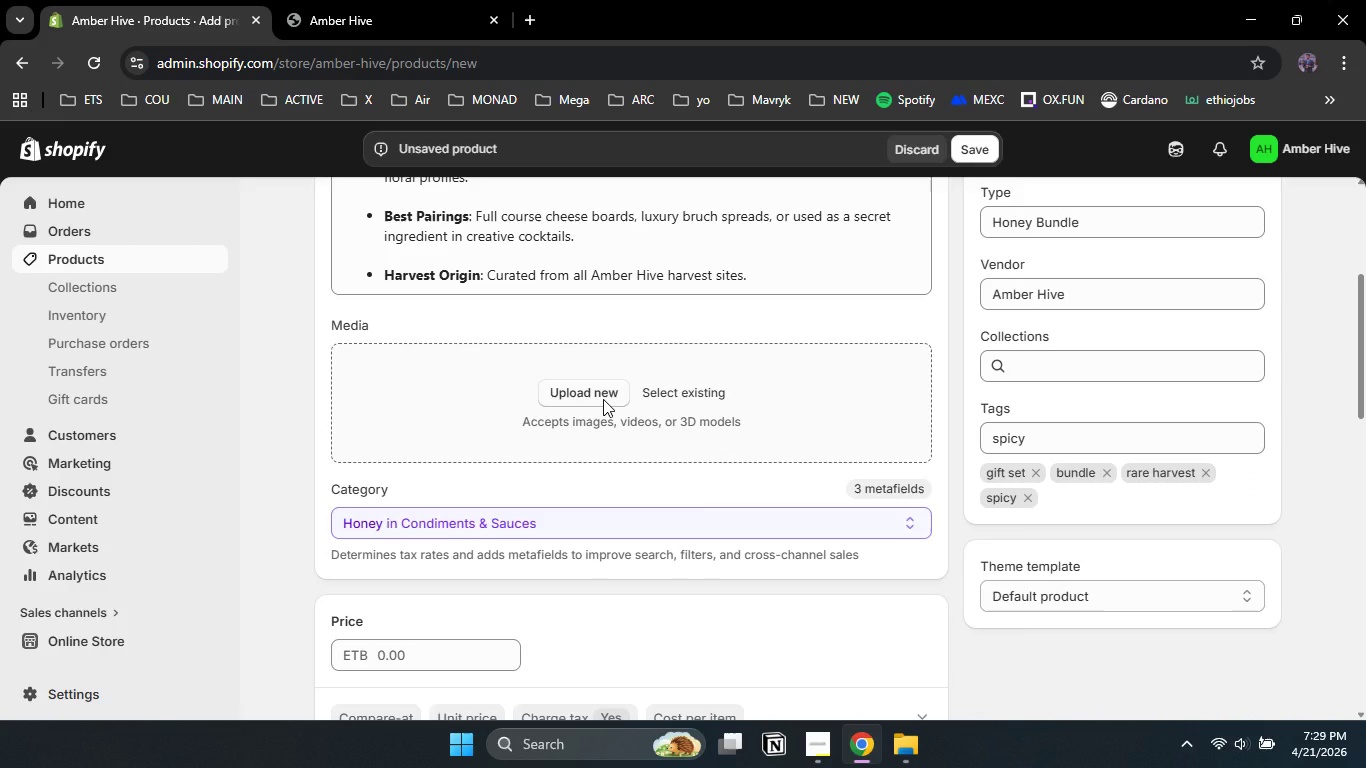 
left_click([603, 399])
 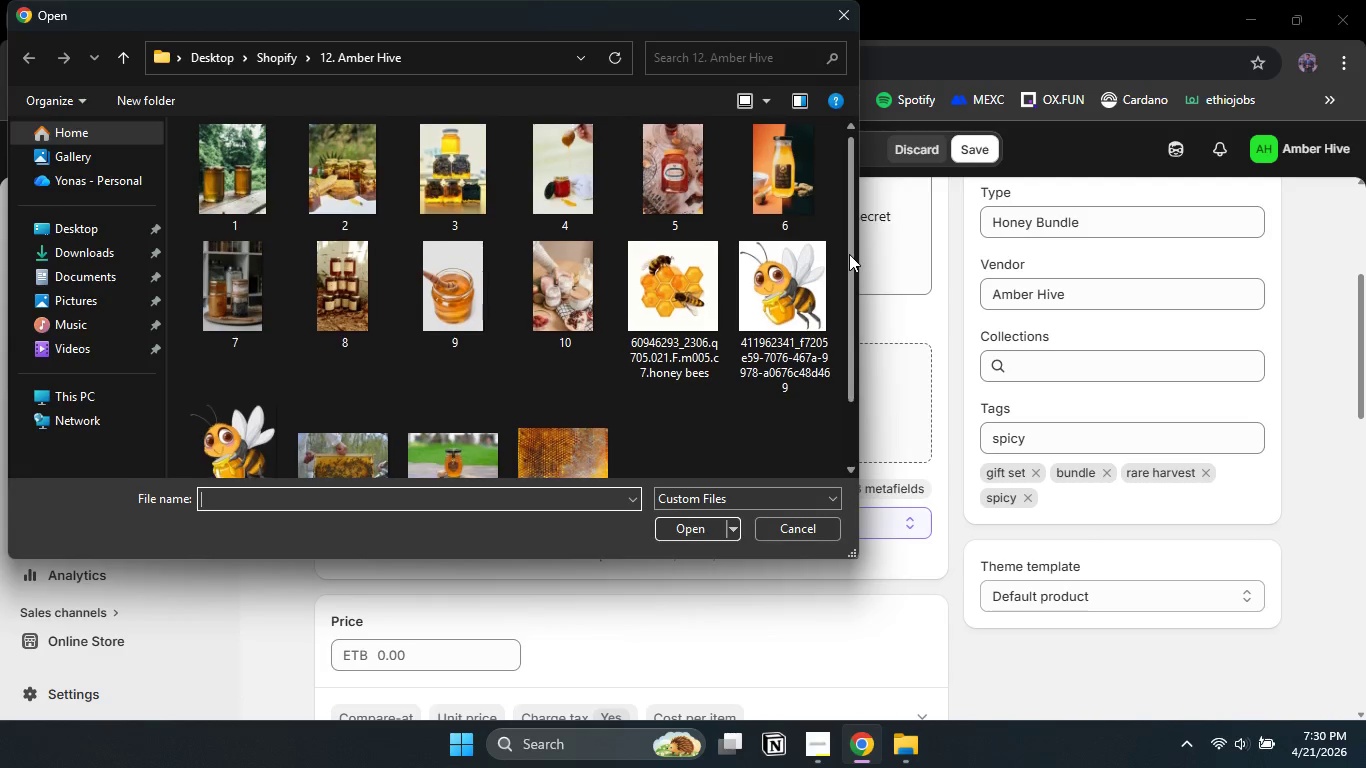 
wait(7.08)
 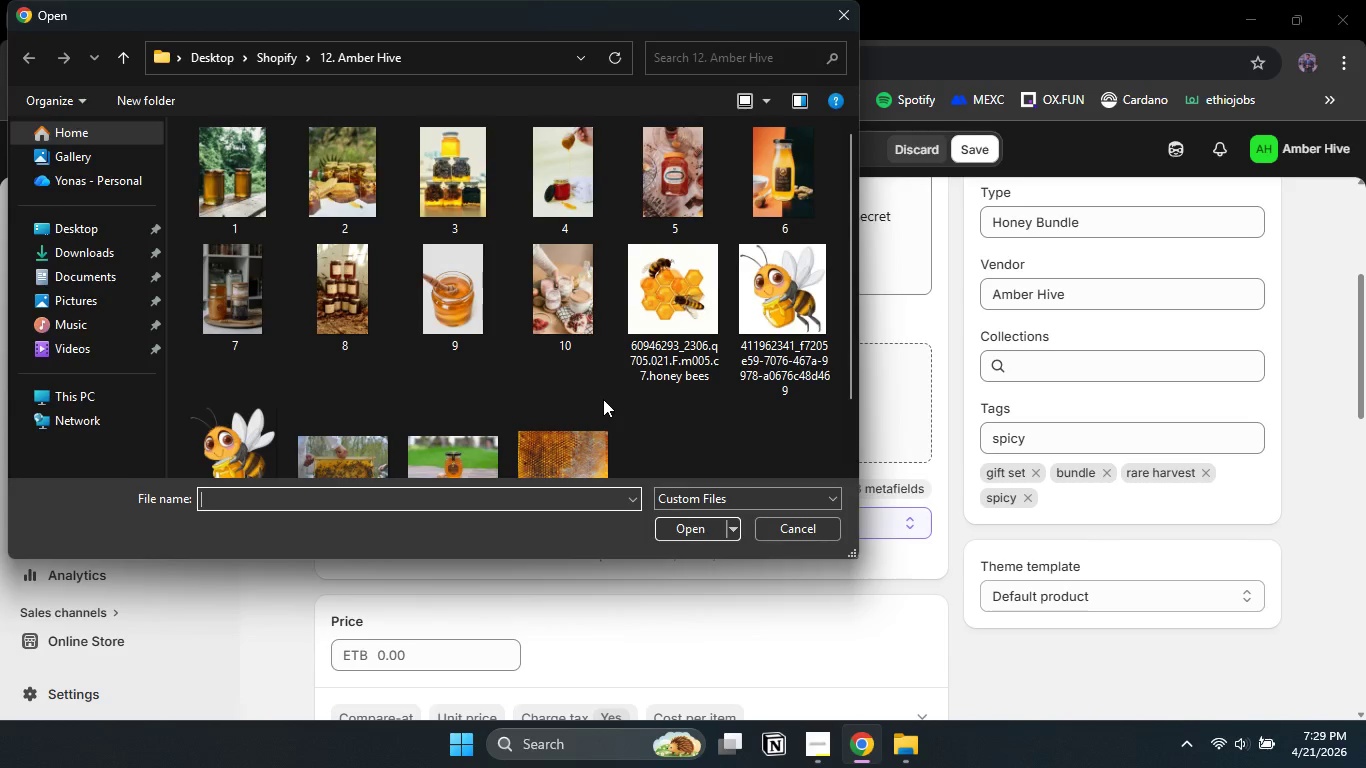 
left_click([445, 197])
 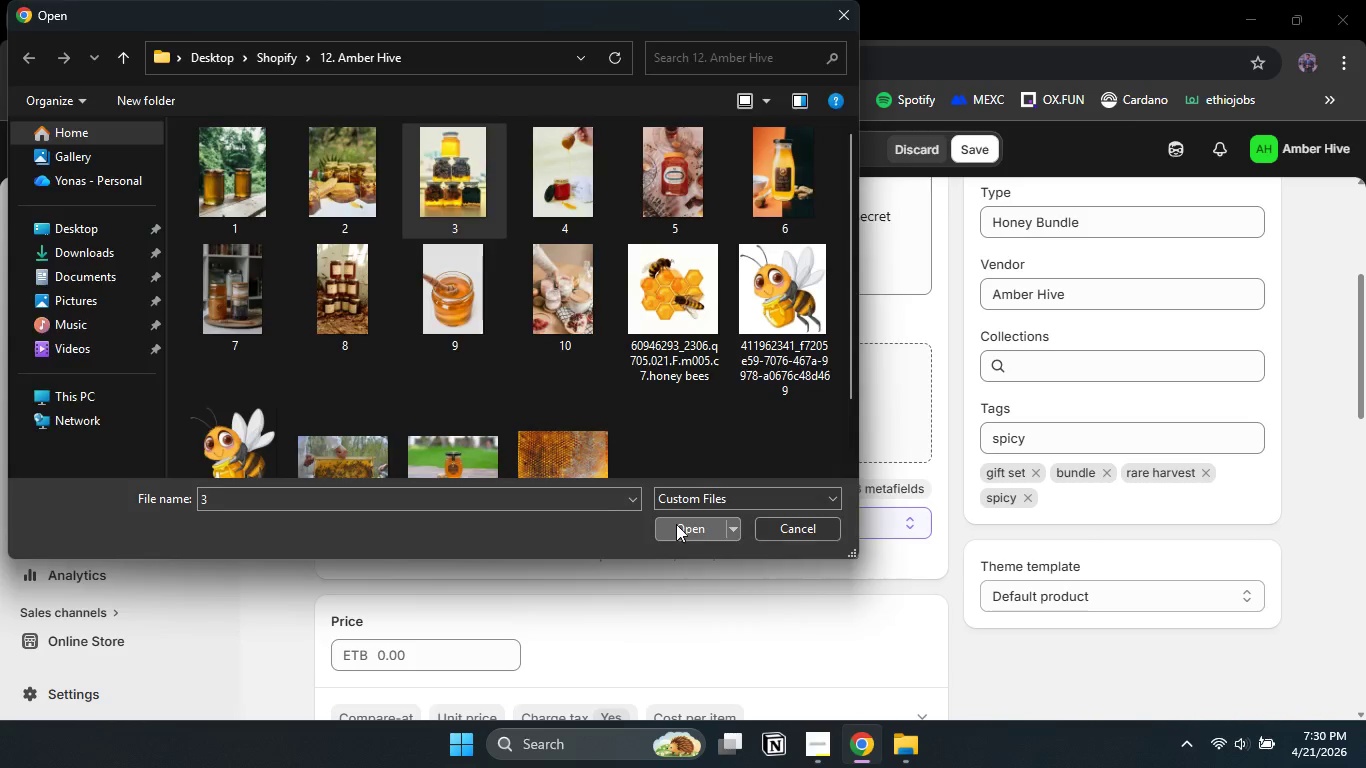 
left_click([676, 524])
 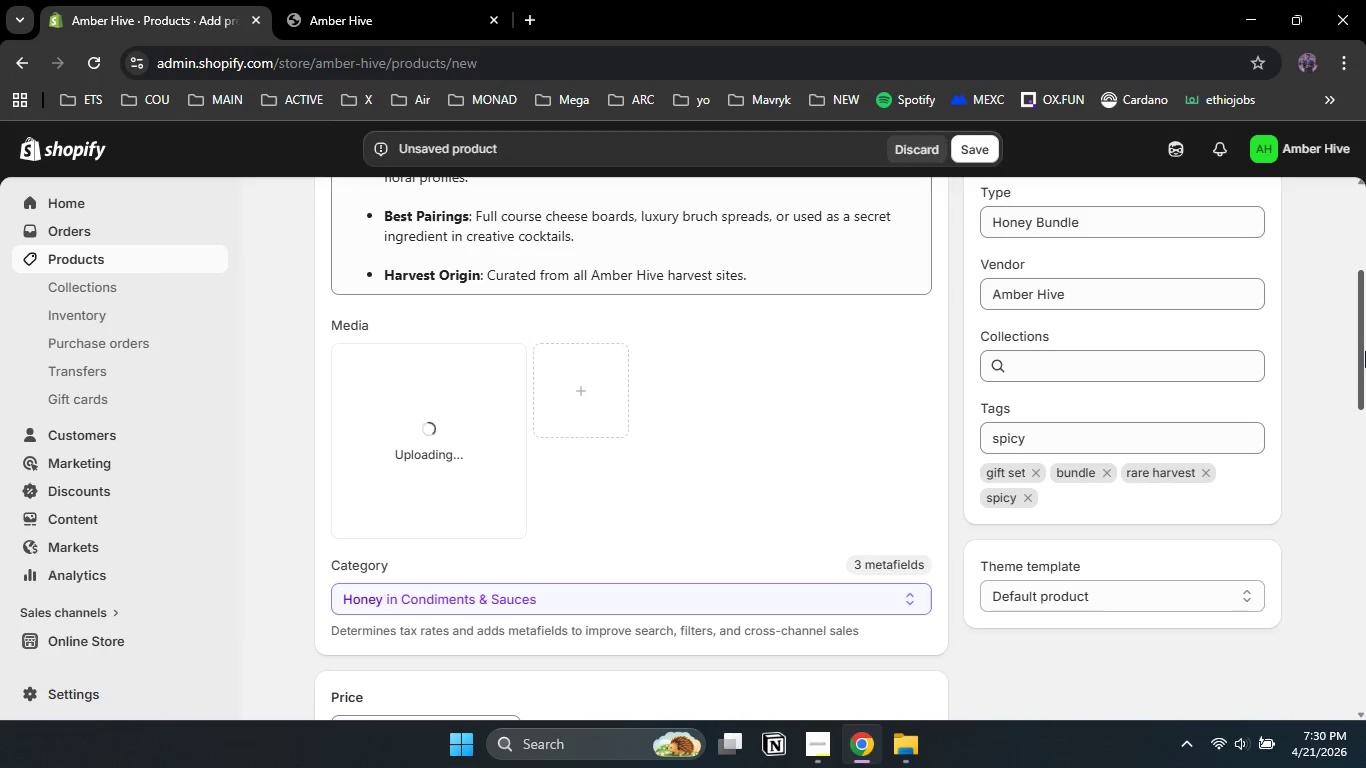 
left_click_drag(start_coordinate=[1365, 351], to_coordinate=[1360, 471])
 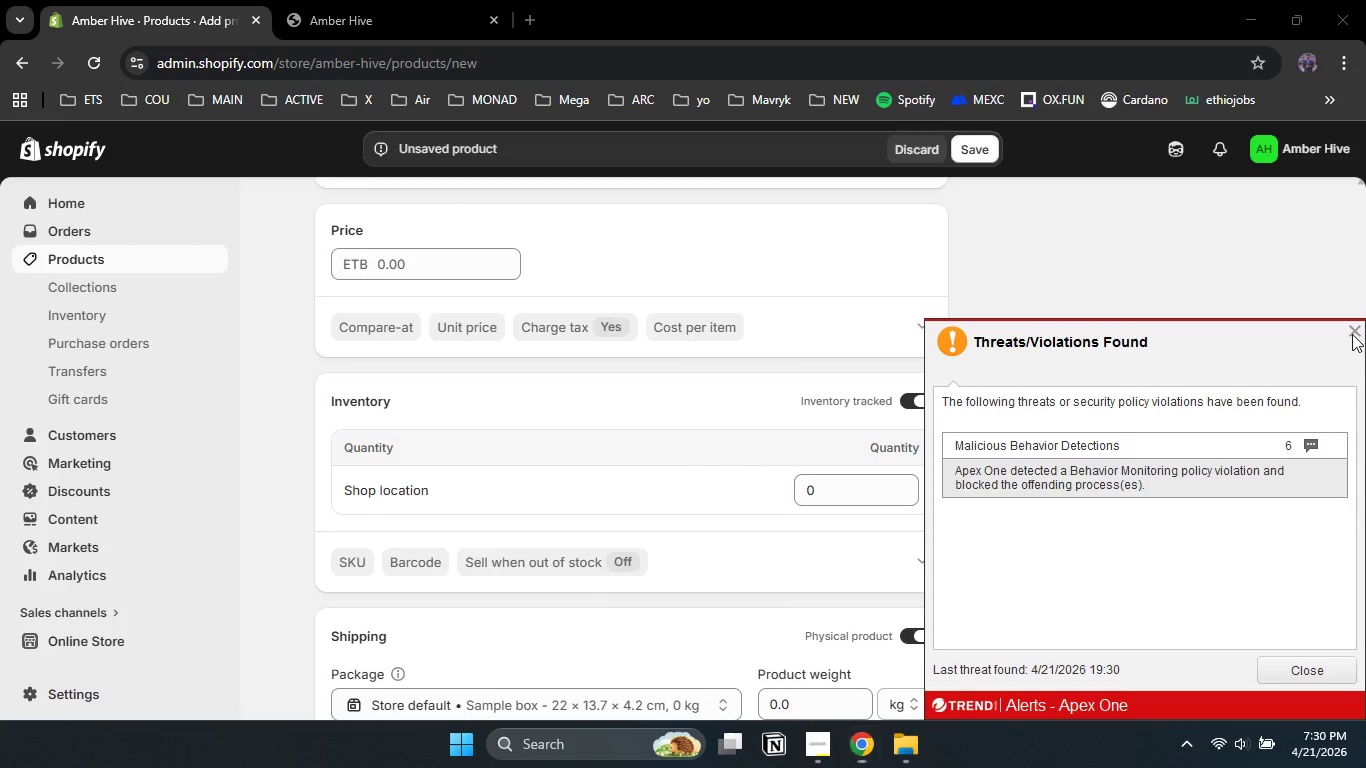 
left_click([1352, 334])
 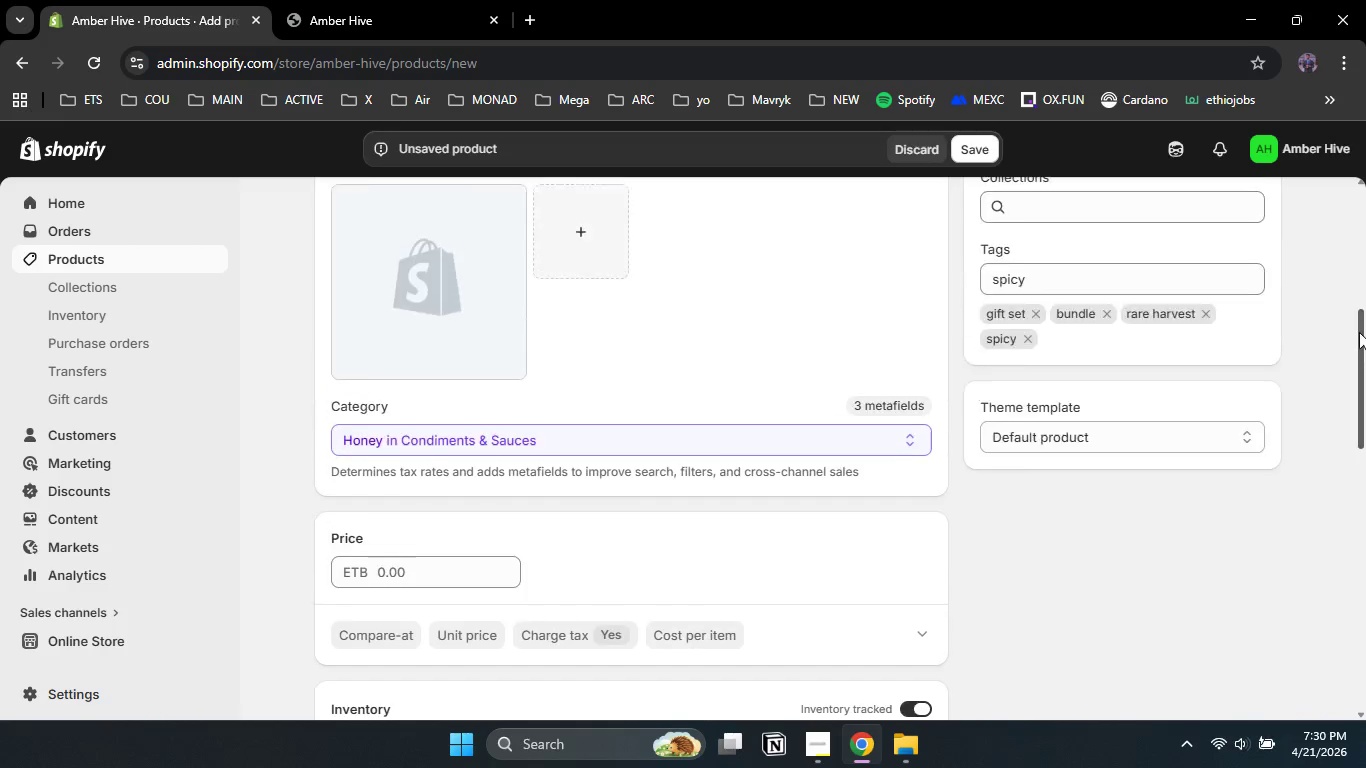 
left_click_drag(start_coordinate=[1363, 417], to_coordinate=[1346, 429])
 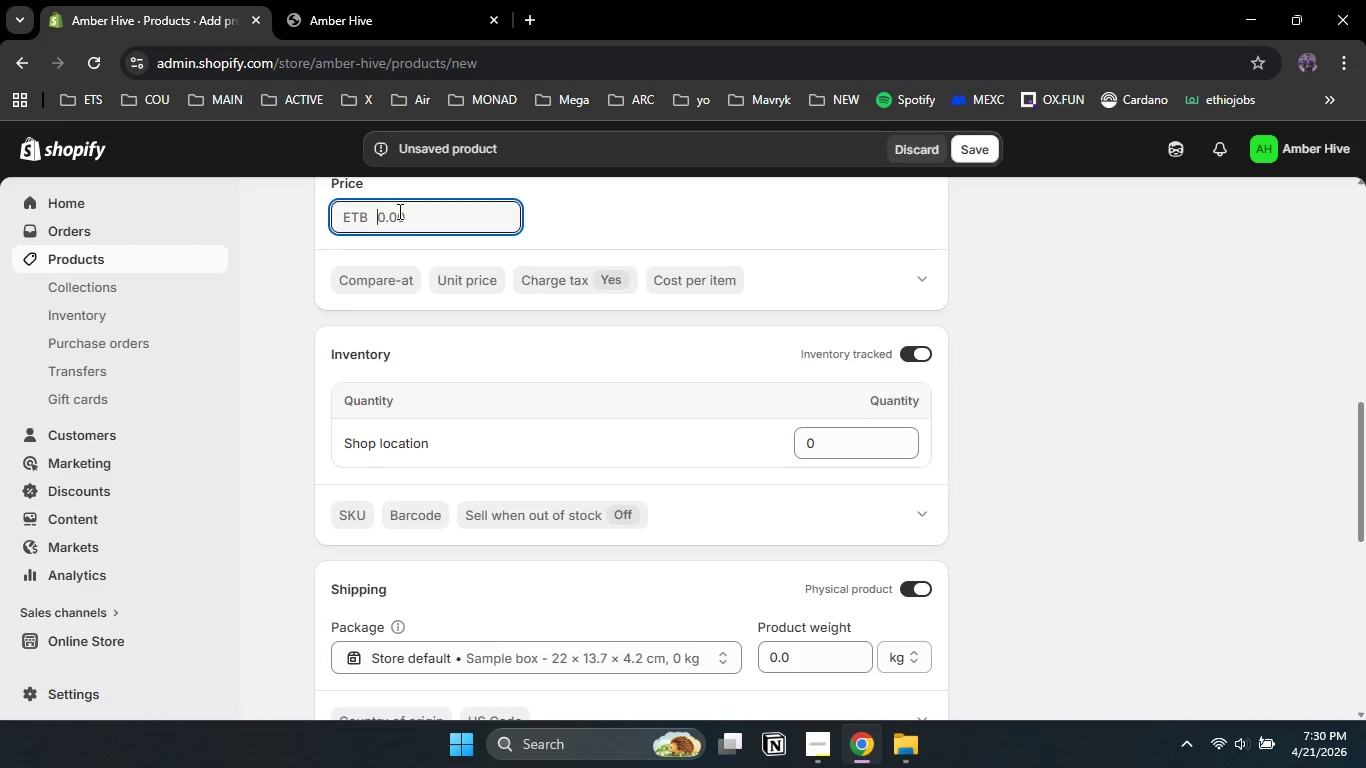 
left_click([398, 211])
 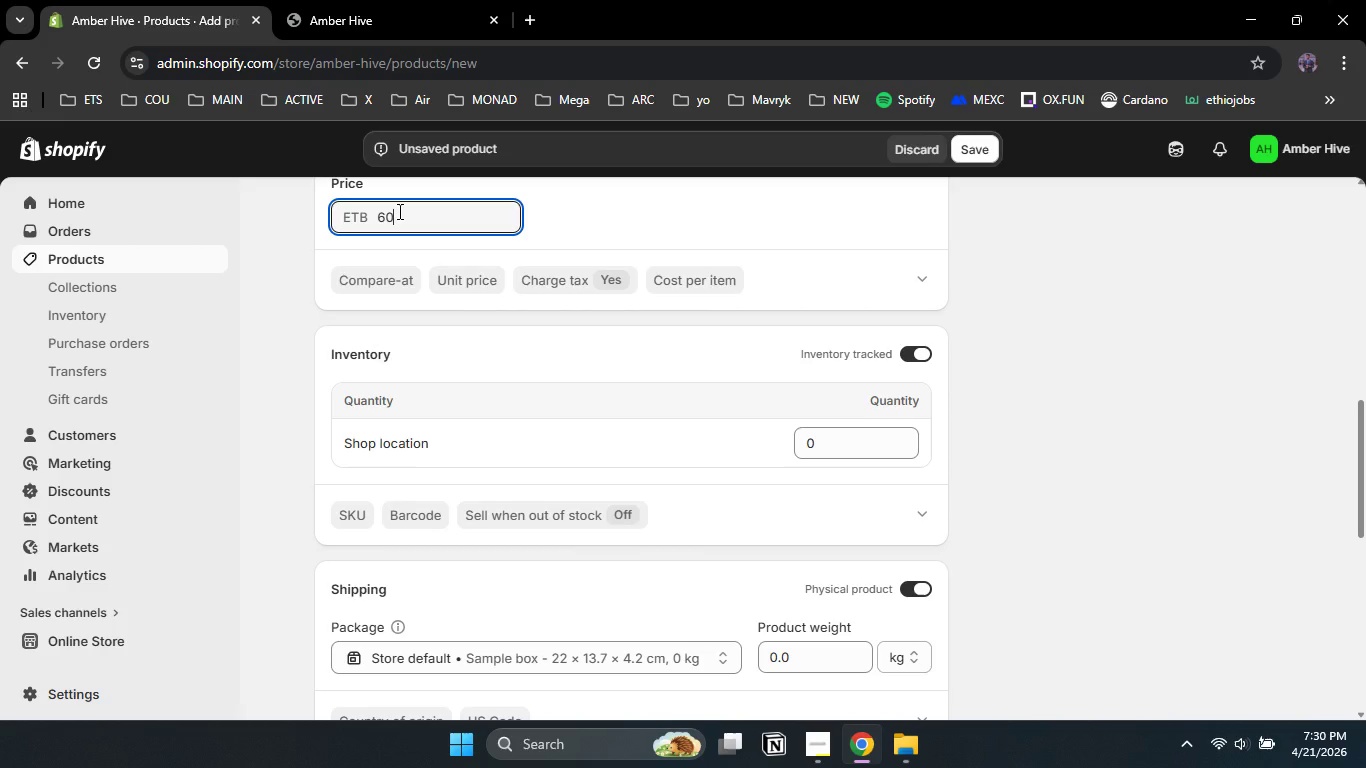 
key(Numpad6)
 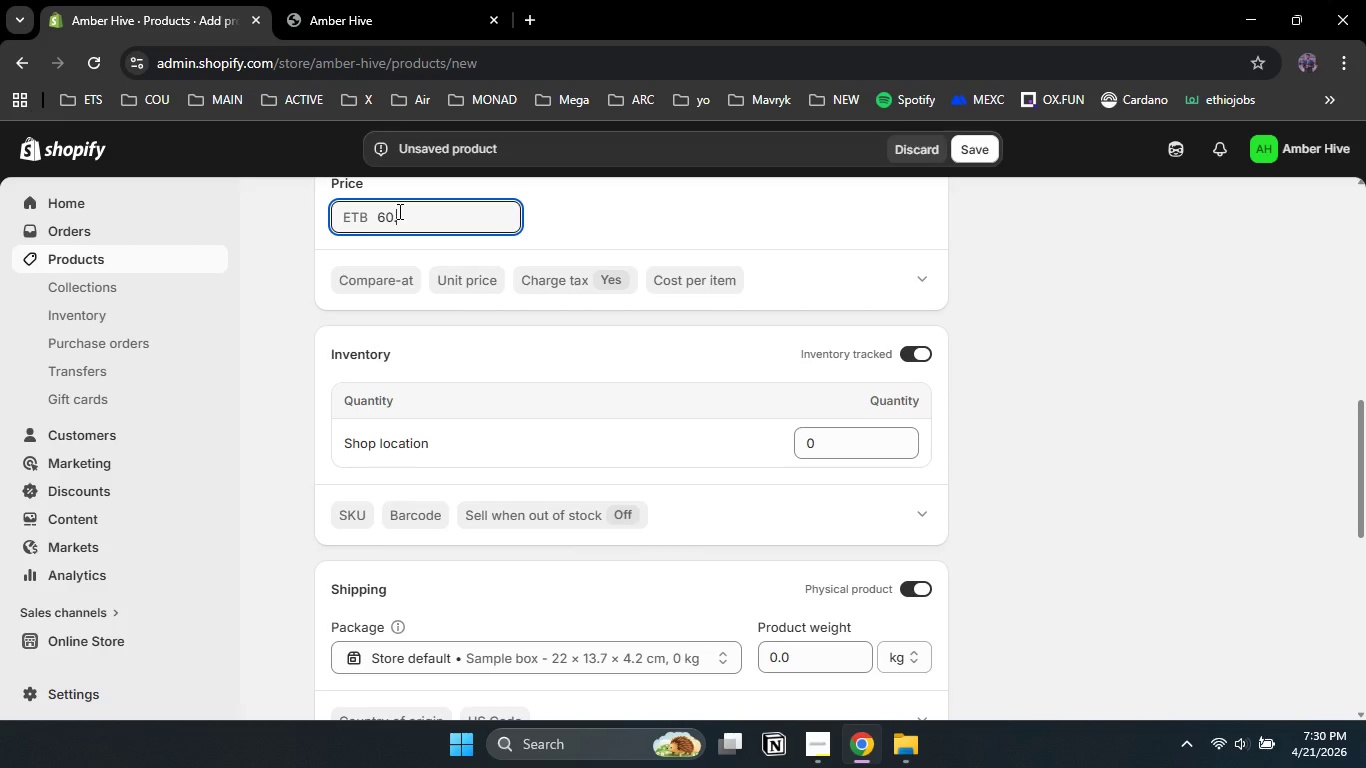 
key(Numpad0)
 